 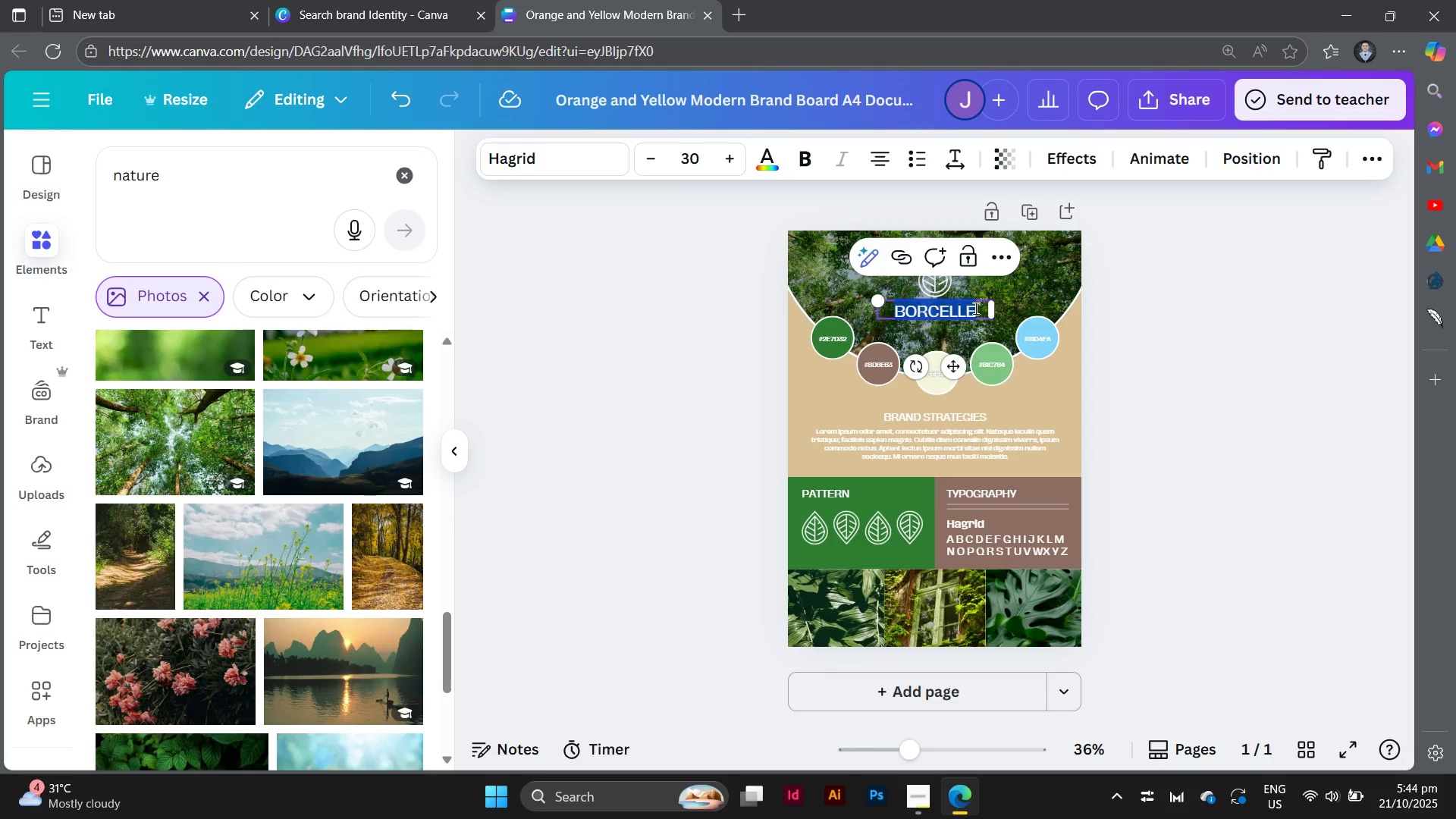 
type(TERRA)
 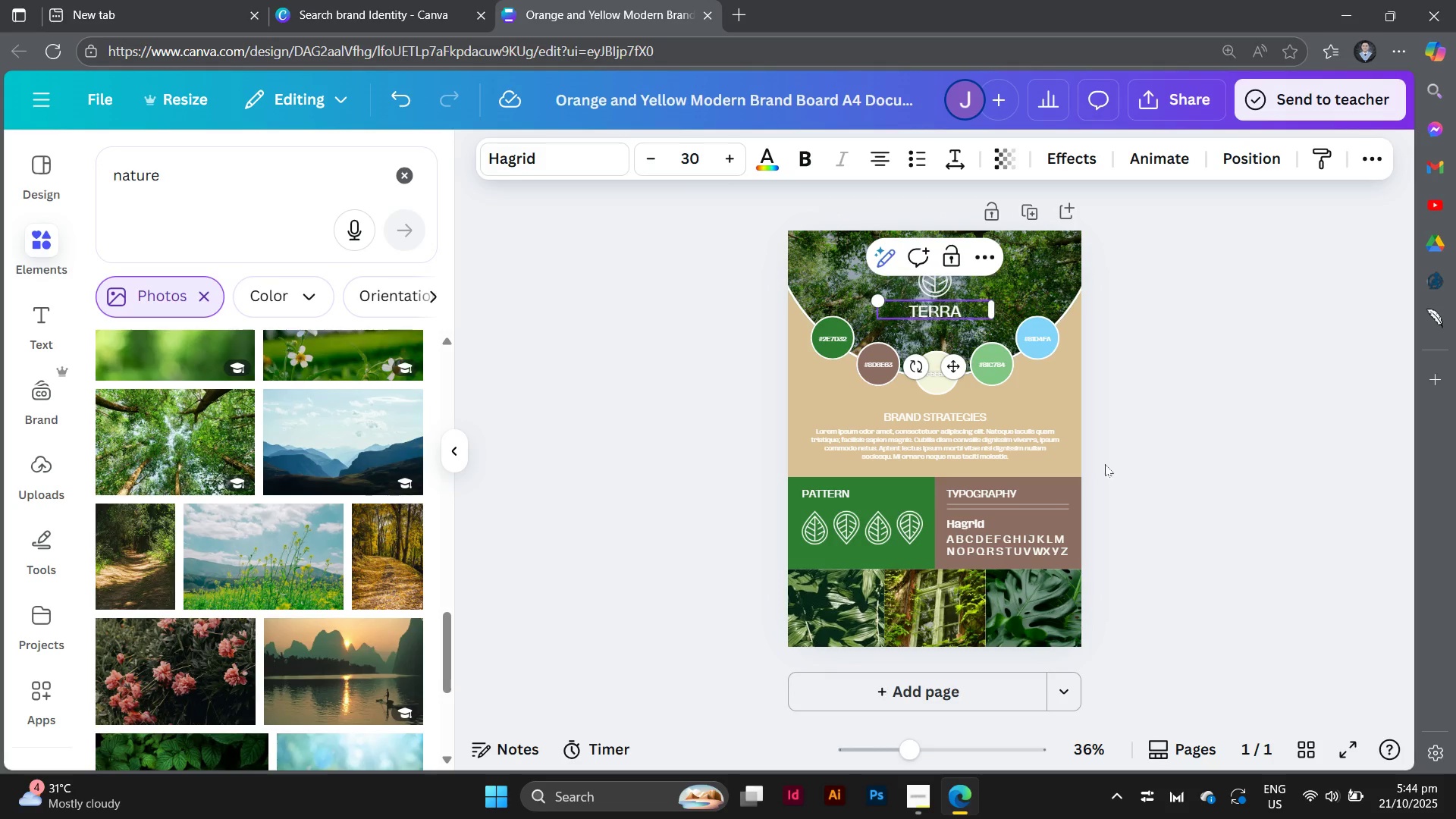 
left_click([1150, 519])
 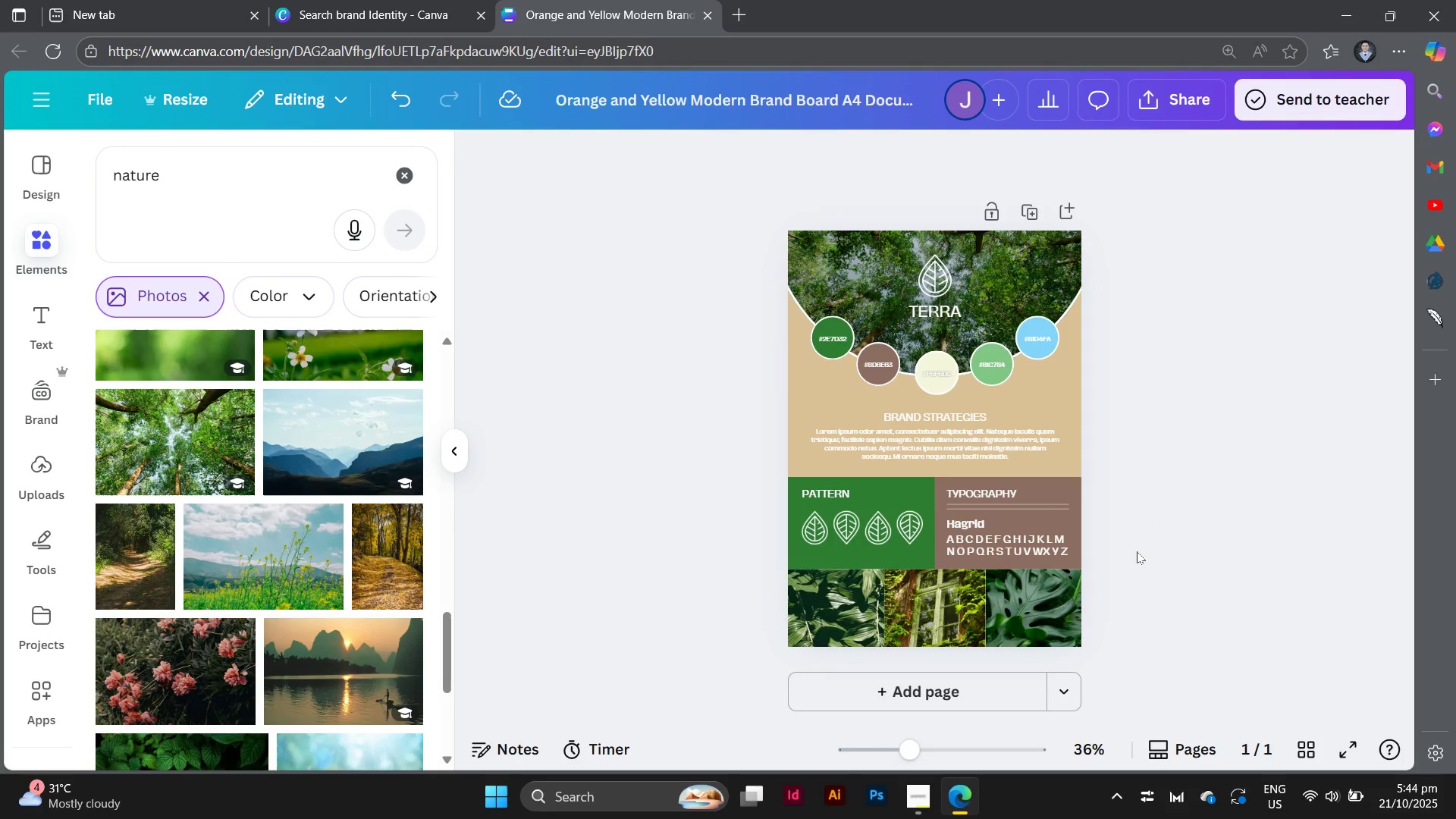 
scroll: coordinate [1137, 551], scroll_direction: up, amount: 1.0
 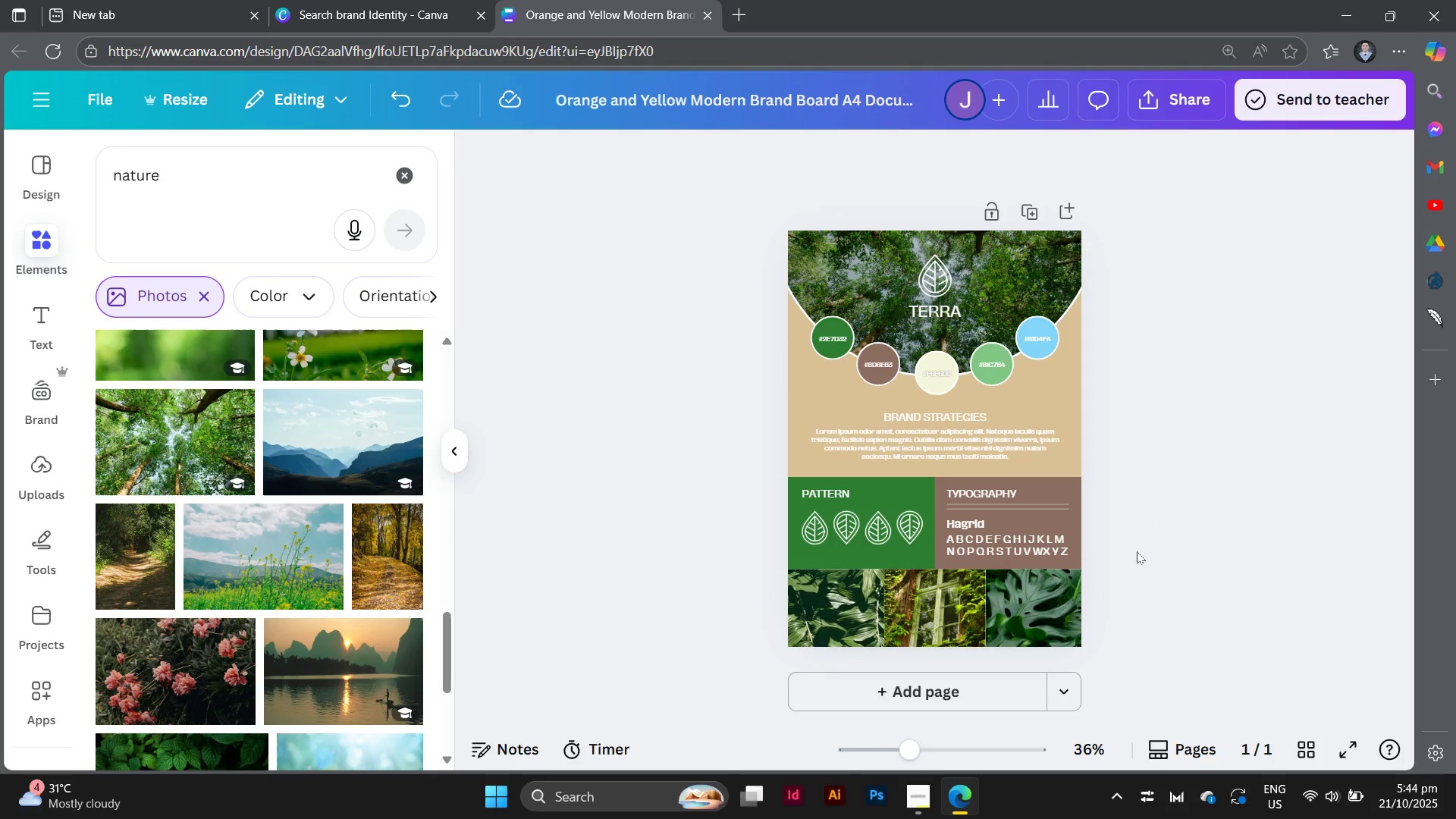 
scroll: coordinate [1137, 551], scroll_direction: down, amount: 1.0
 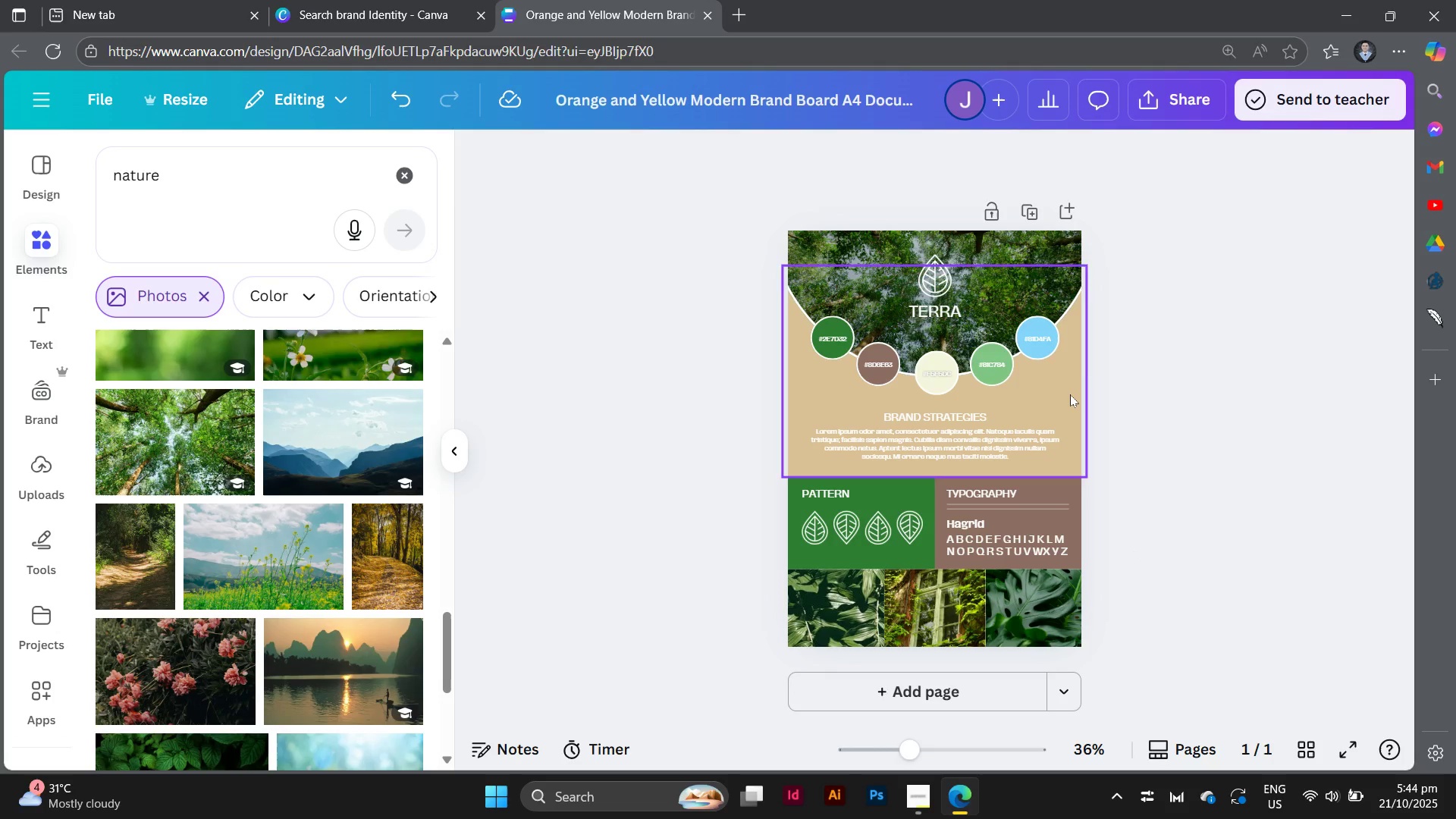 
left_click([1070, 394])
 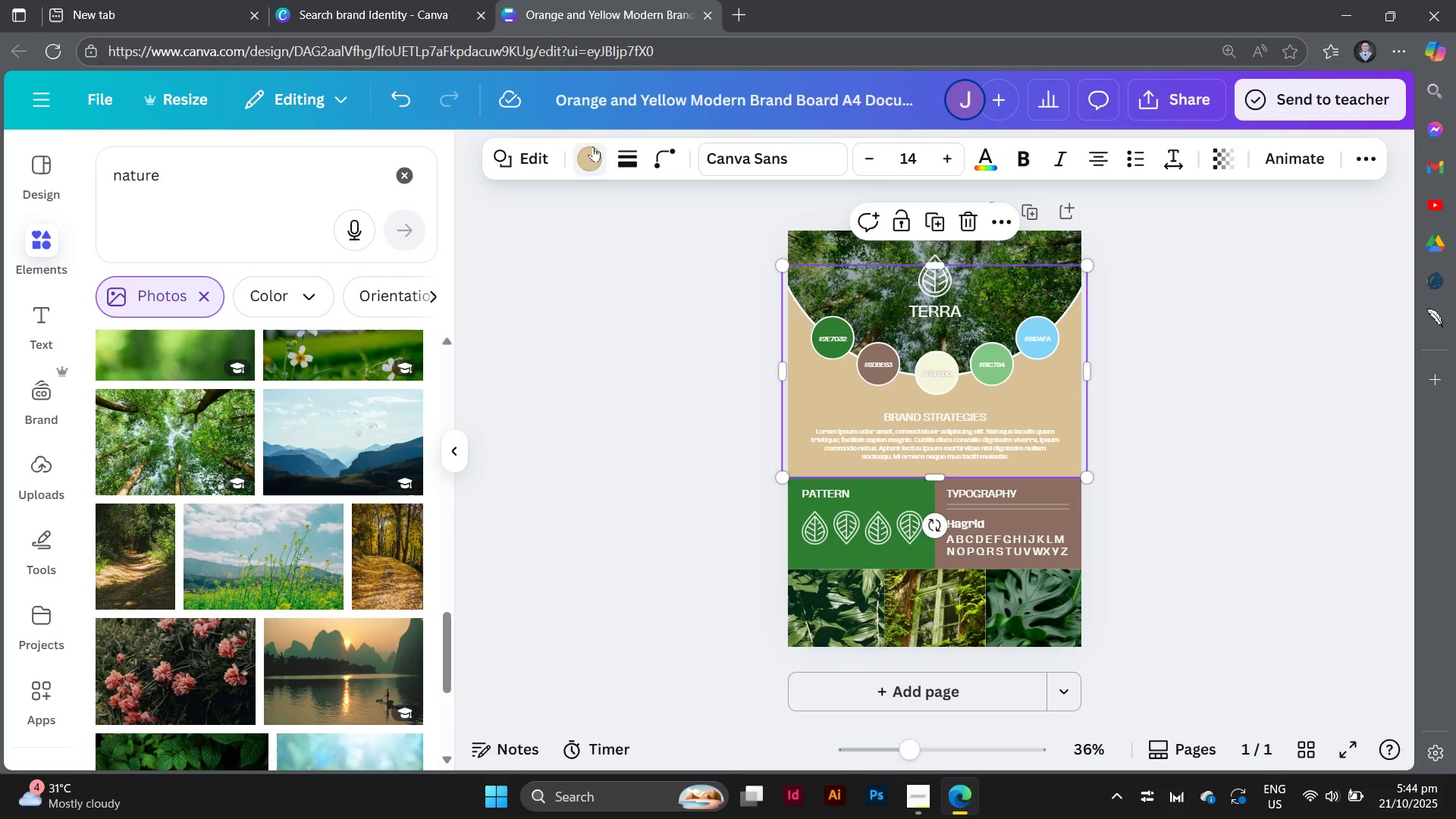 
left_click([593, 146])
 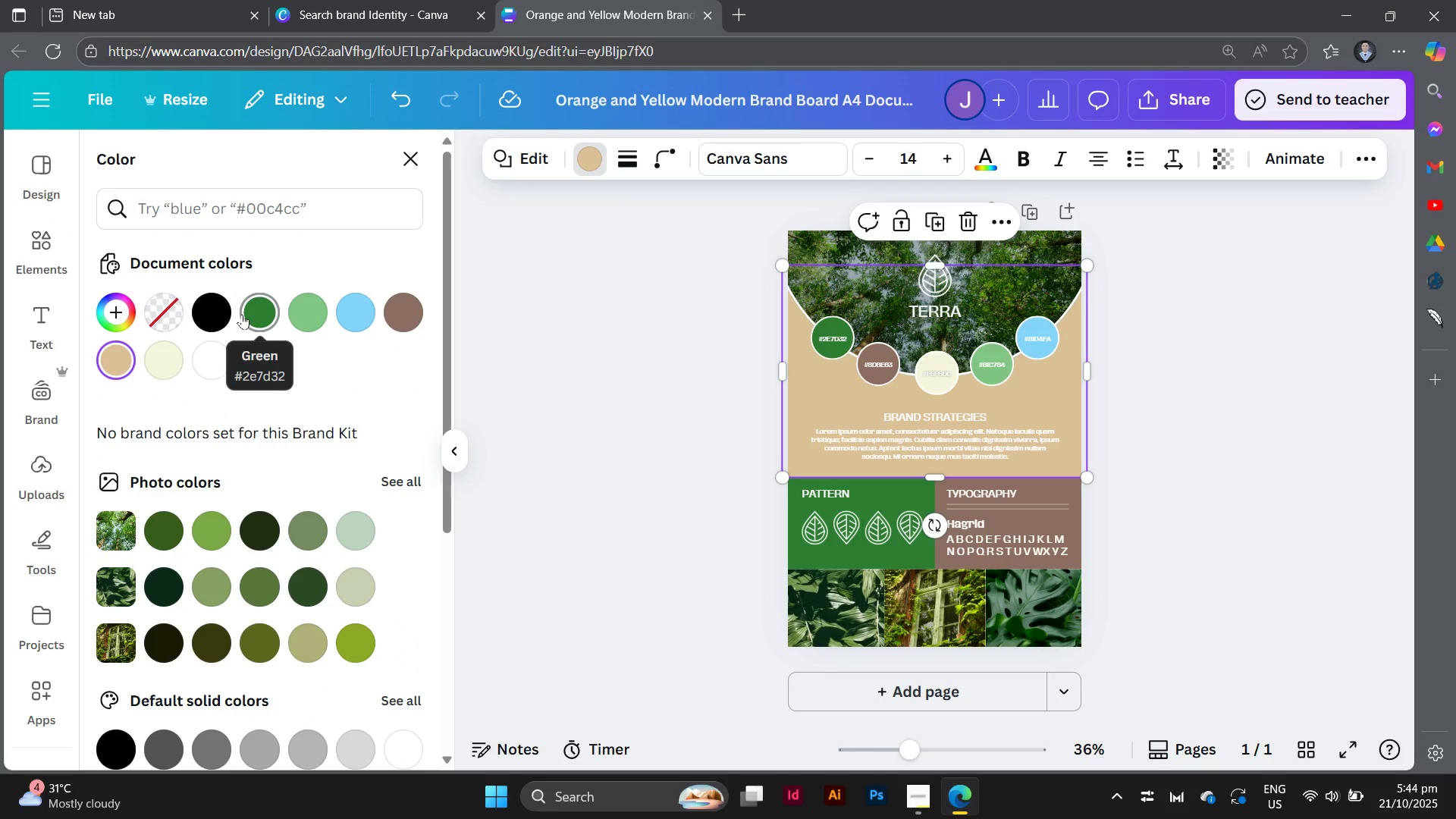 
left_click([244, 314])
 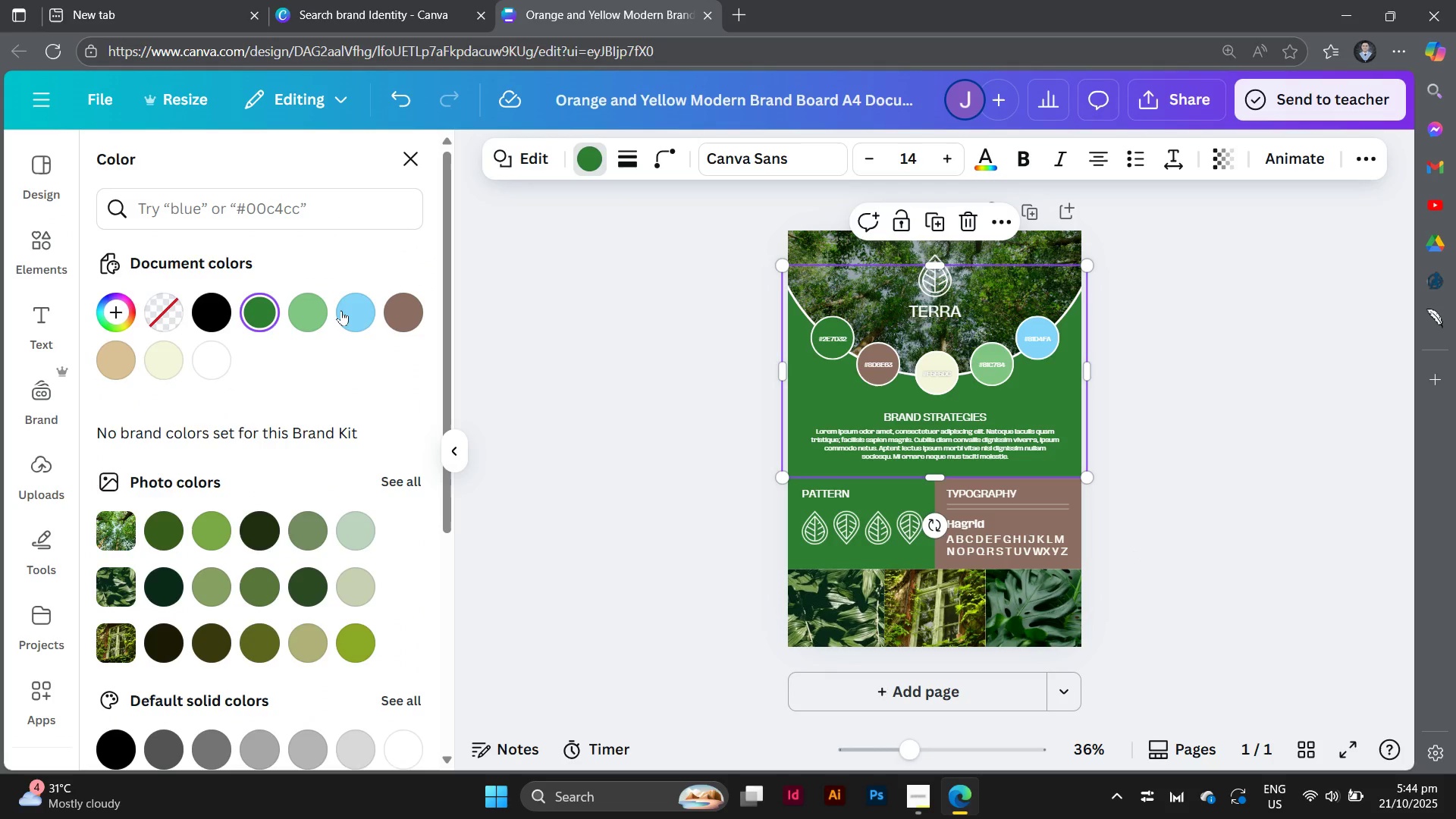 
left_click([347, 313])
 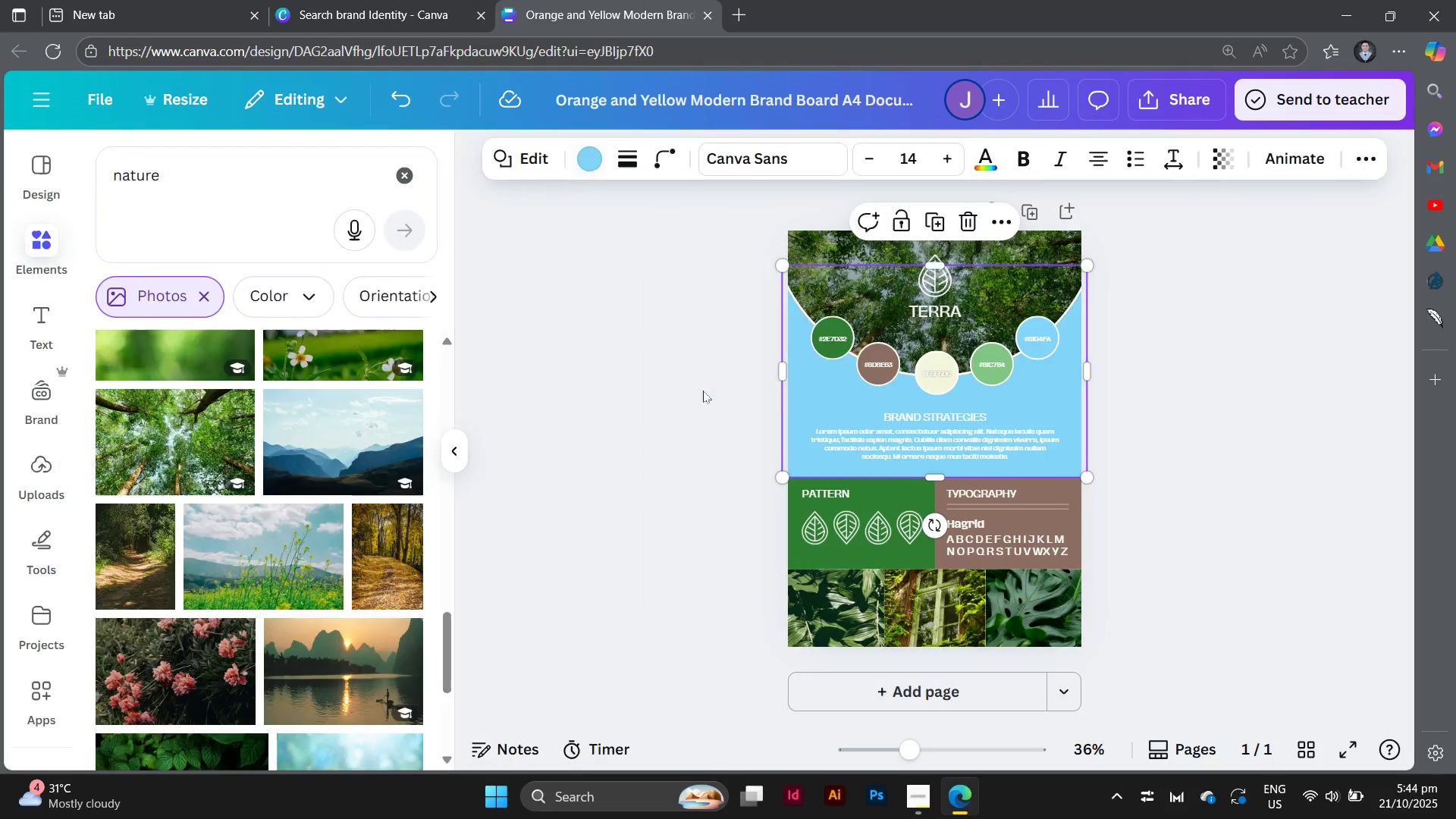 
double_click([703, 391])
 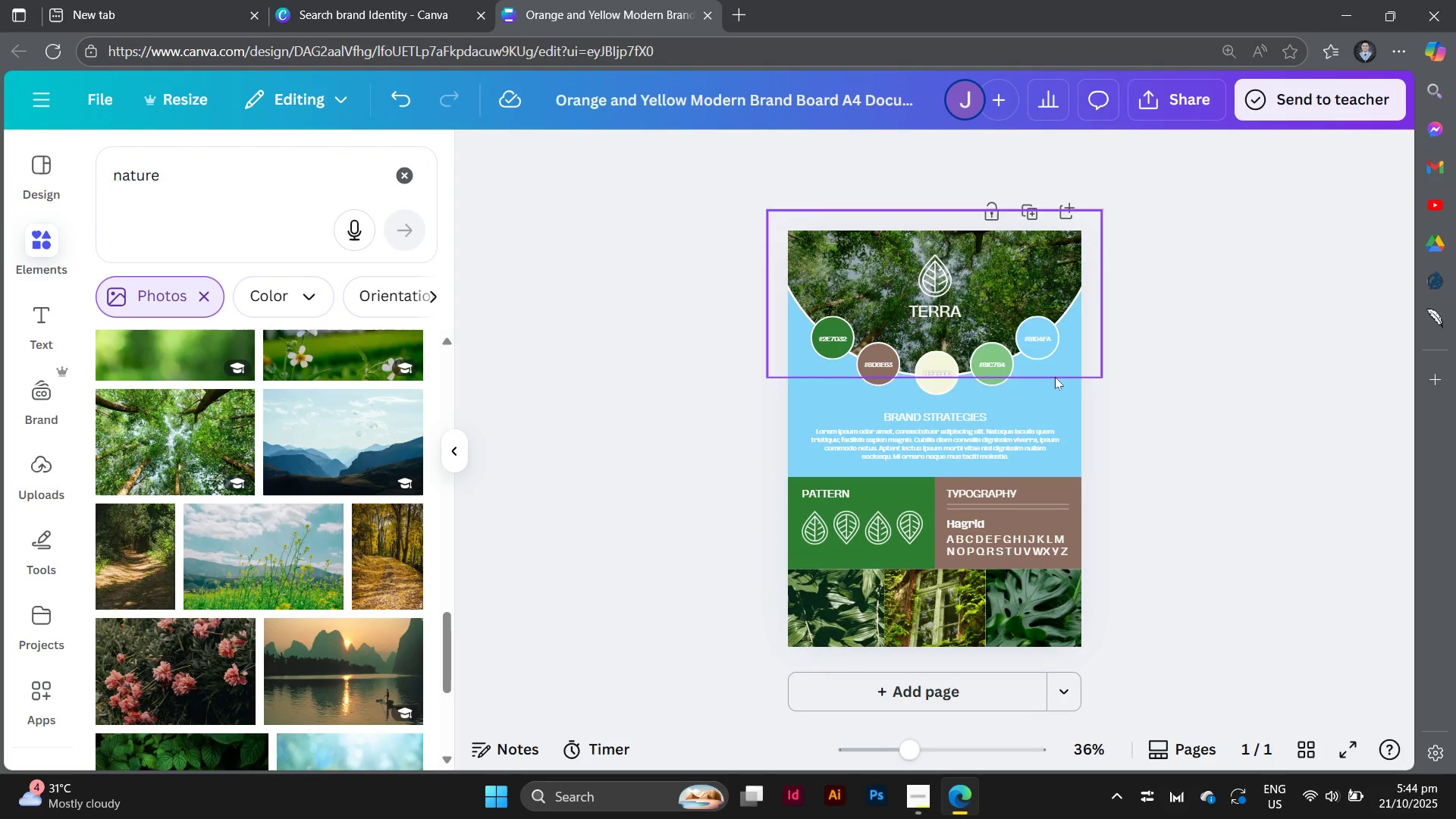 
left_click([1056, 397])
 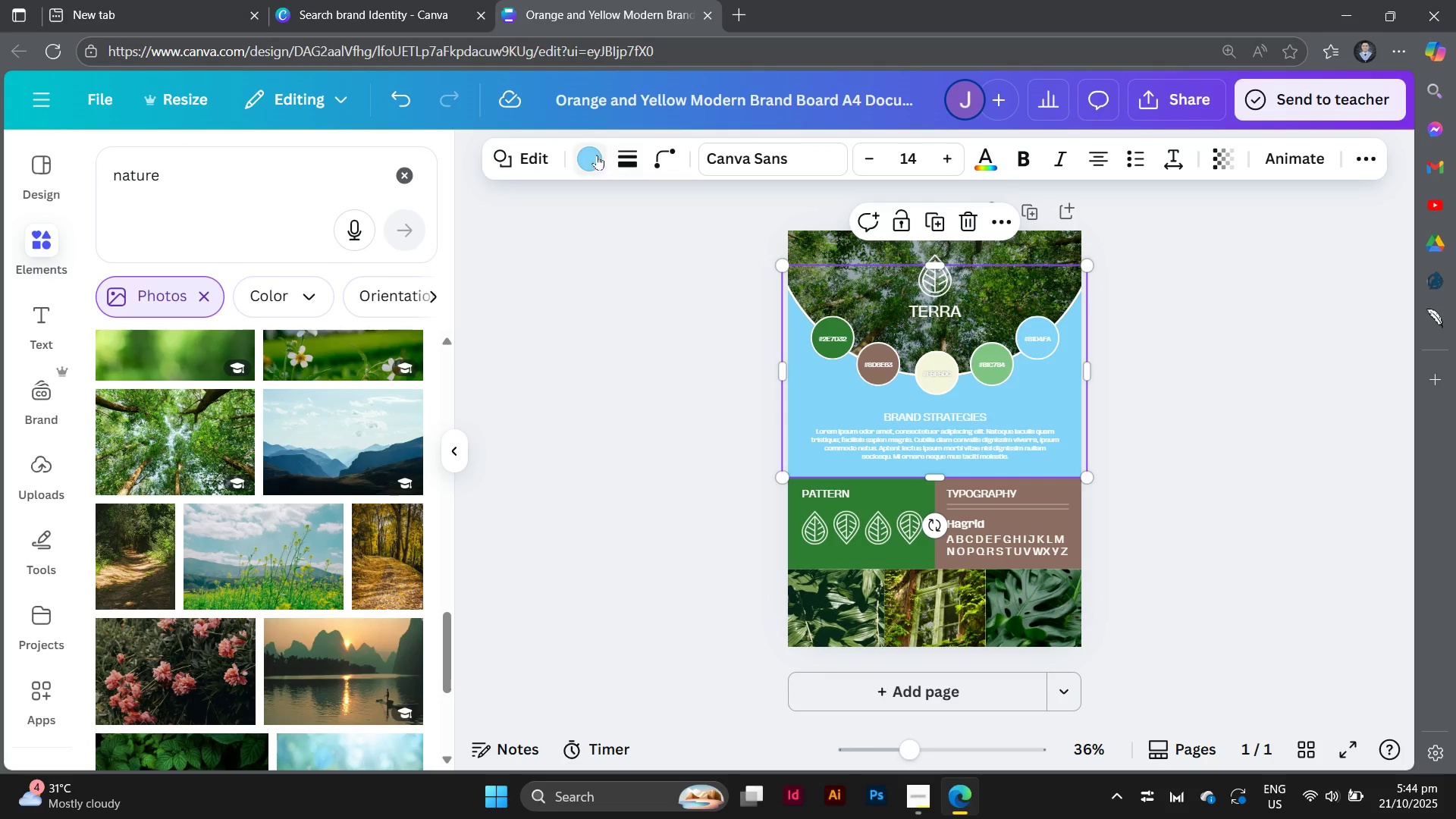 
left_click([597, 155])
 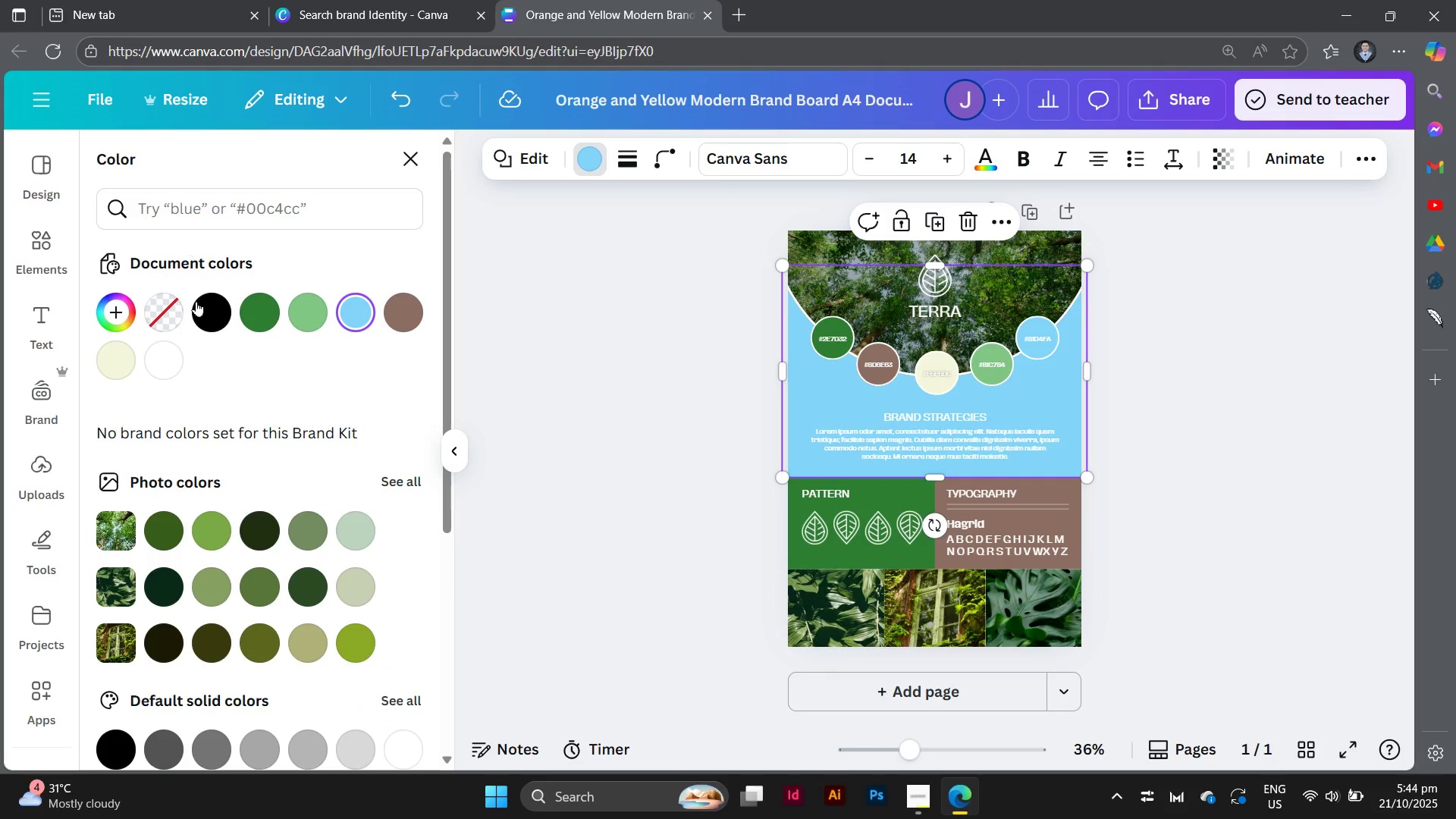 
left_click([197, 301])
 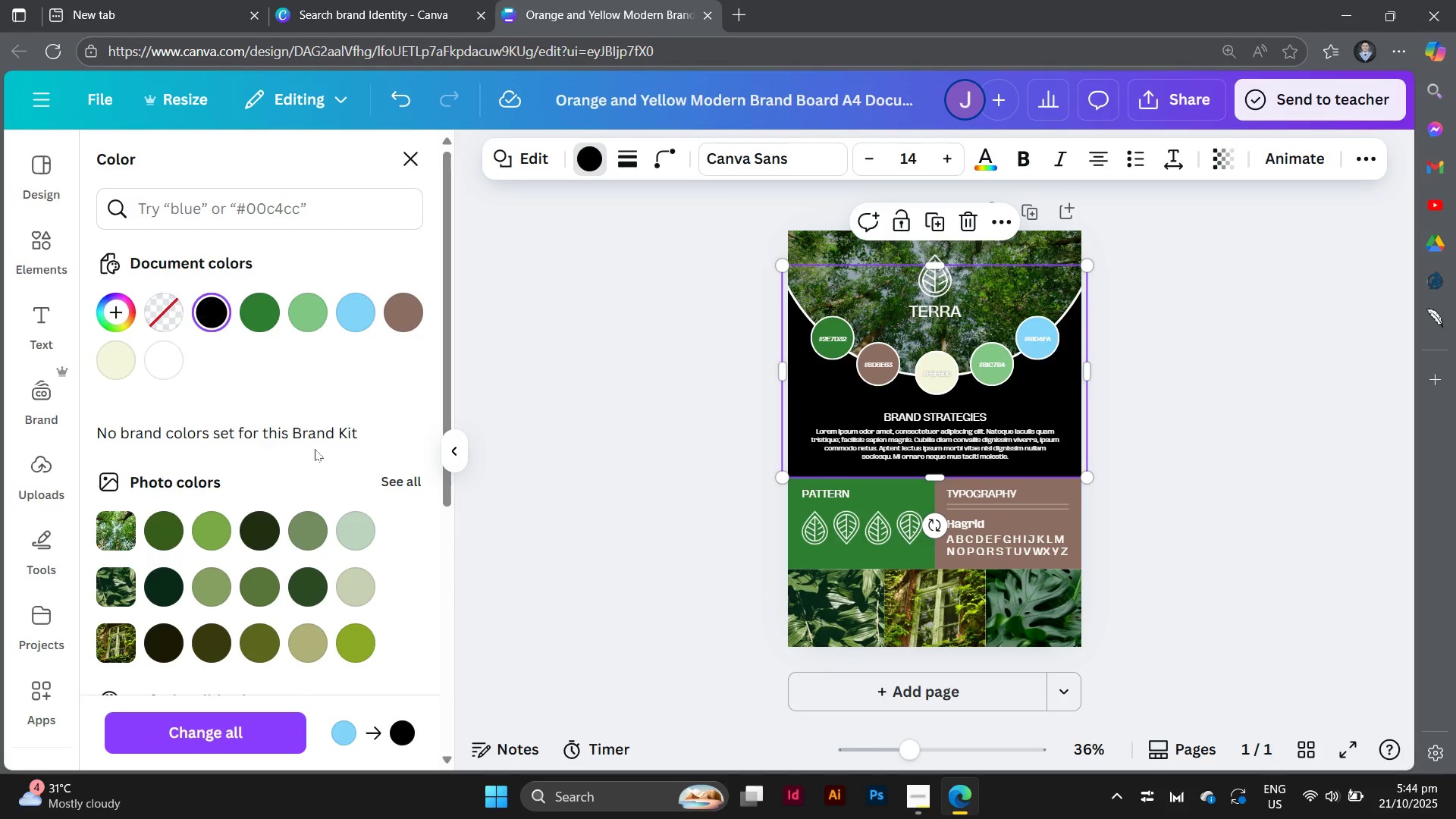 
scroll: coordinate [315, 449], scroll_direction: down, amount: 2.0
 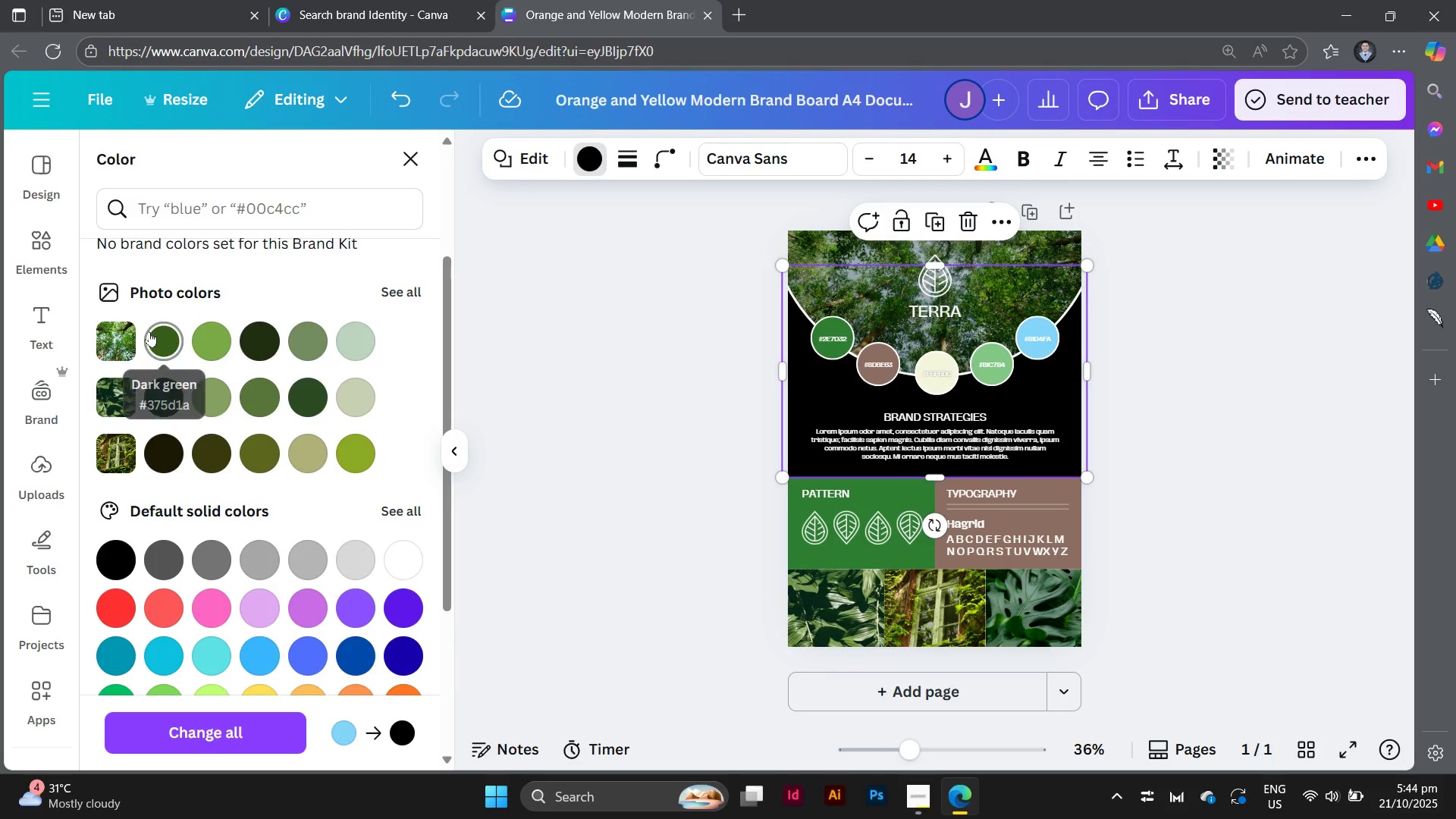 
left_click([155, 332])
 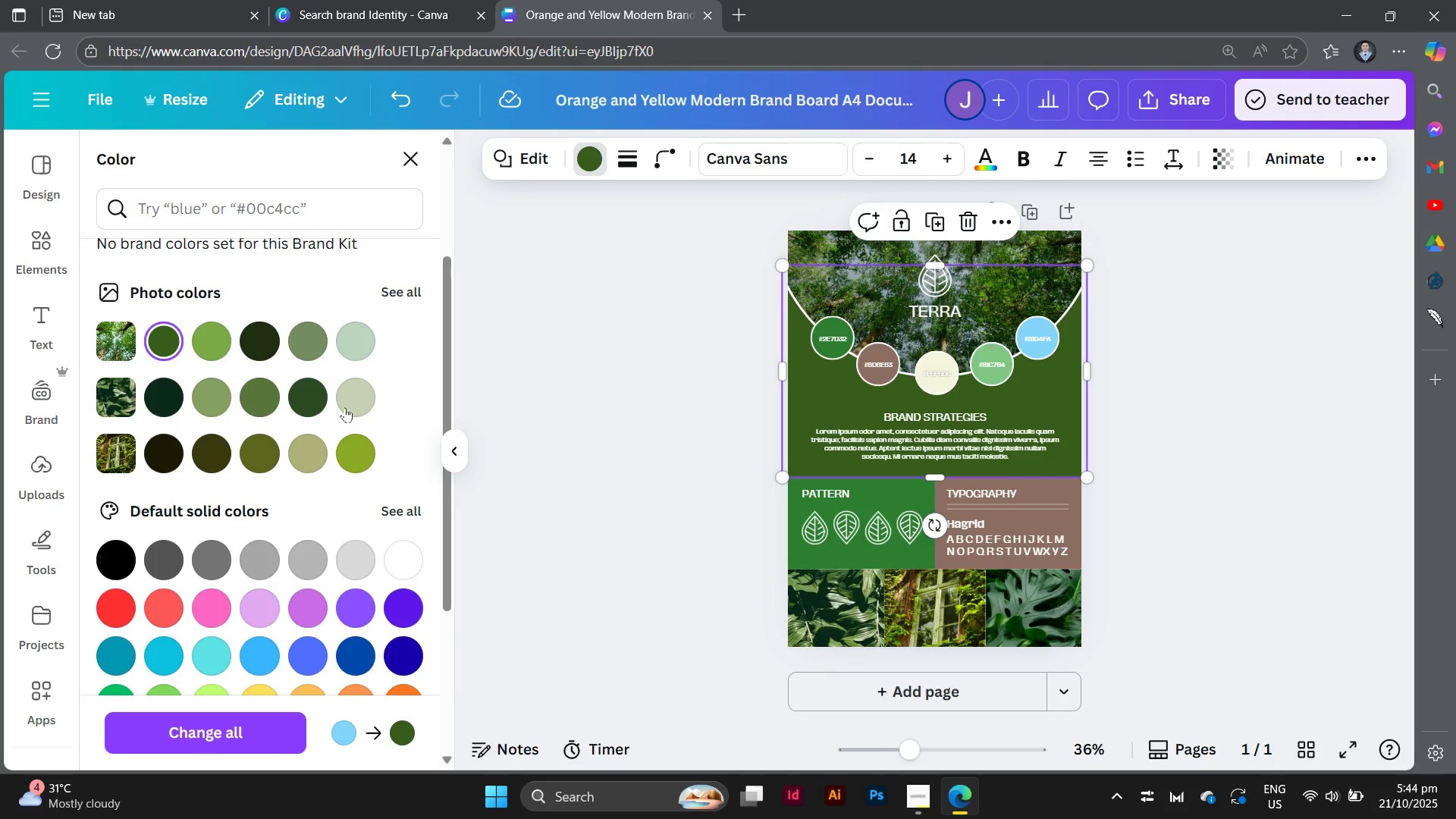 
left_click([345, 407])
 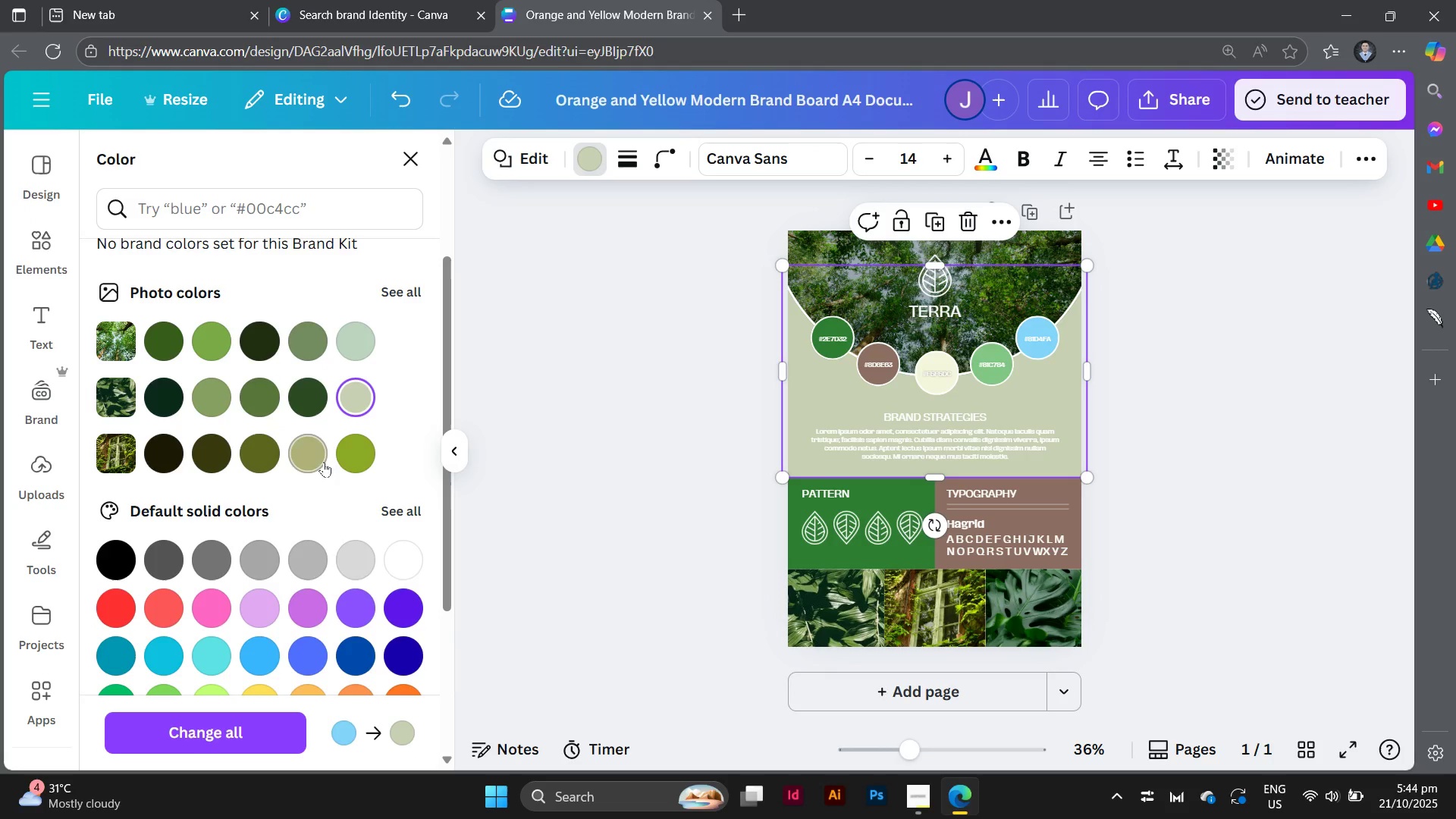 
left_click([351, 455])
 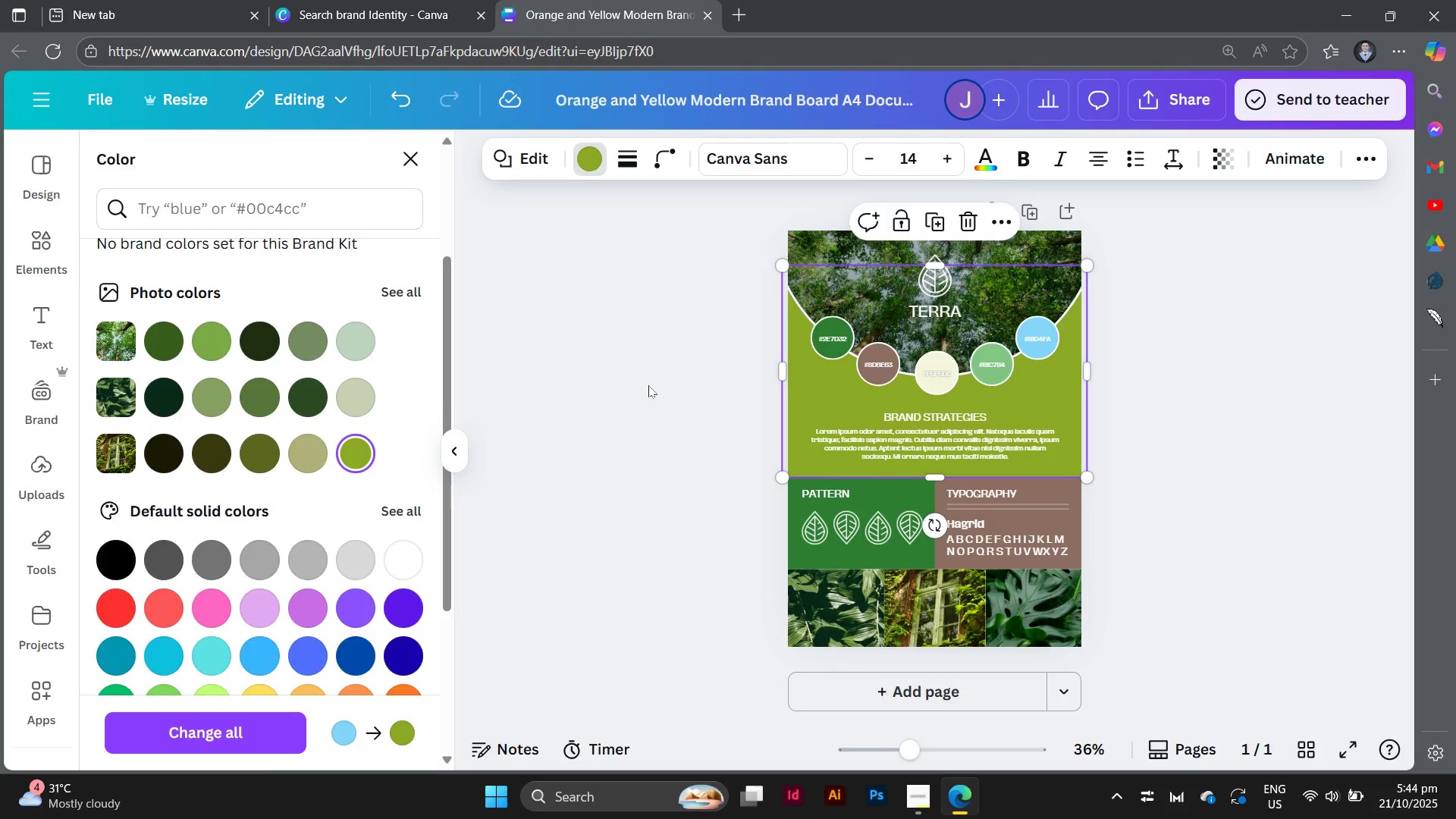 
double_click([648, 385])
 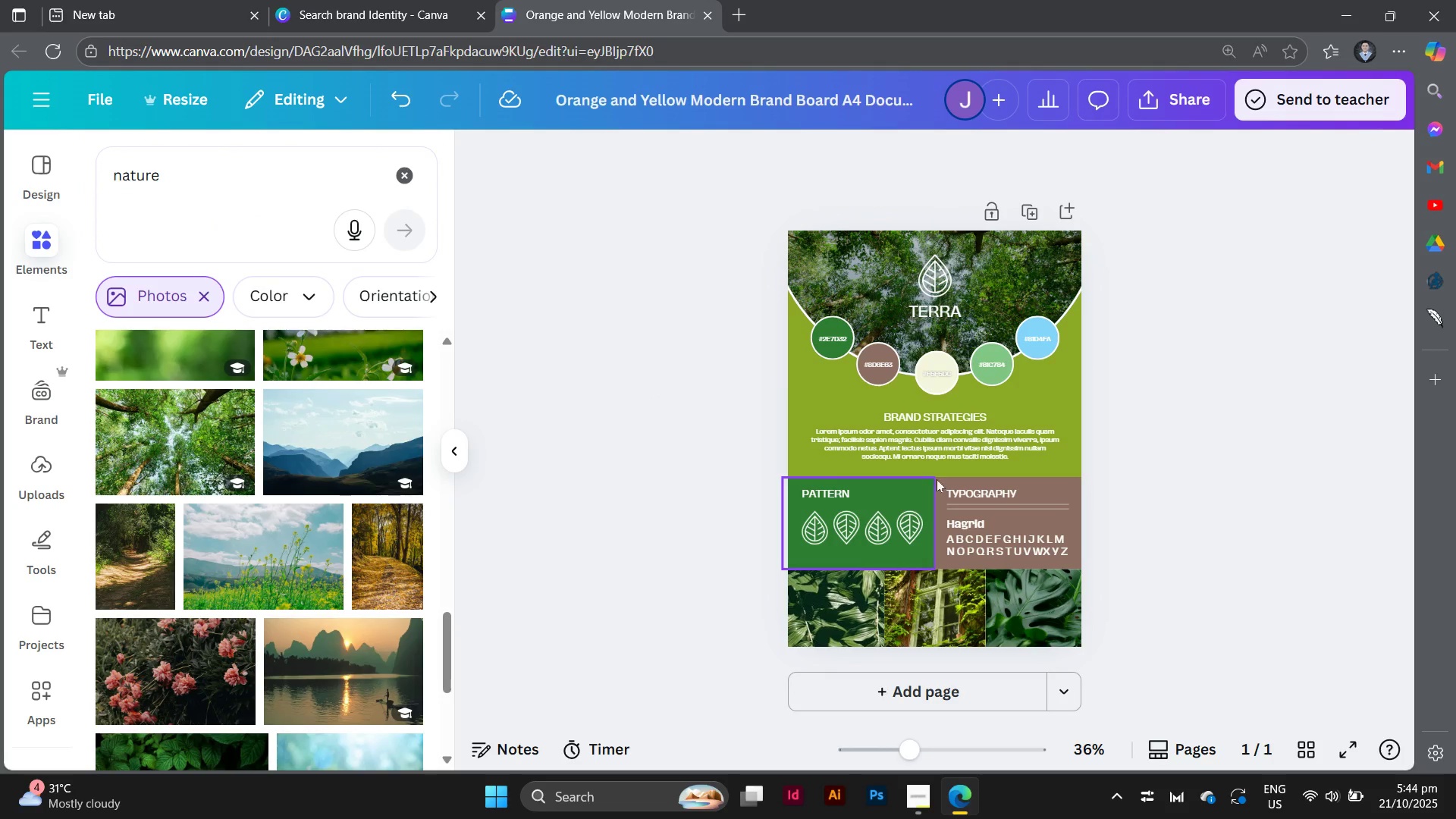 
scroll: coordinate [1121, 537], scroll_direction: down, amount: 2.0
 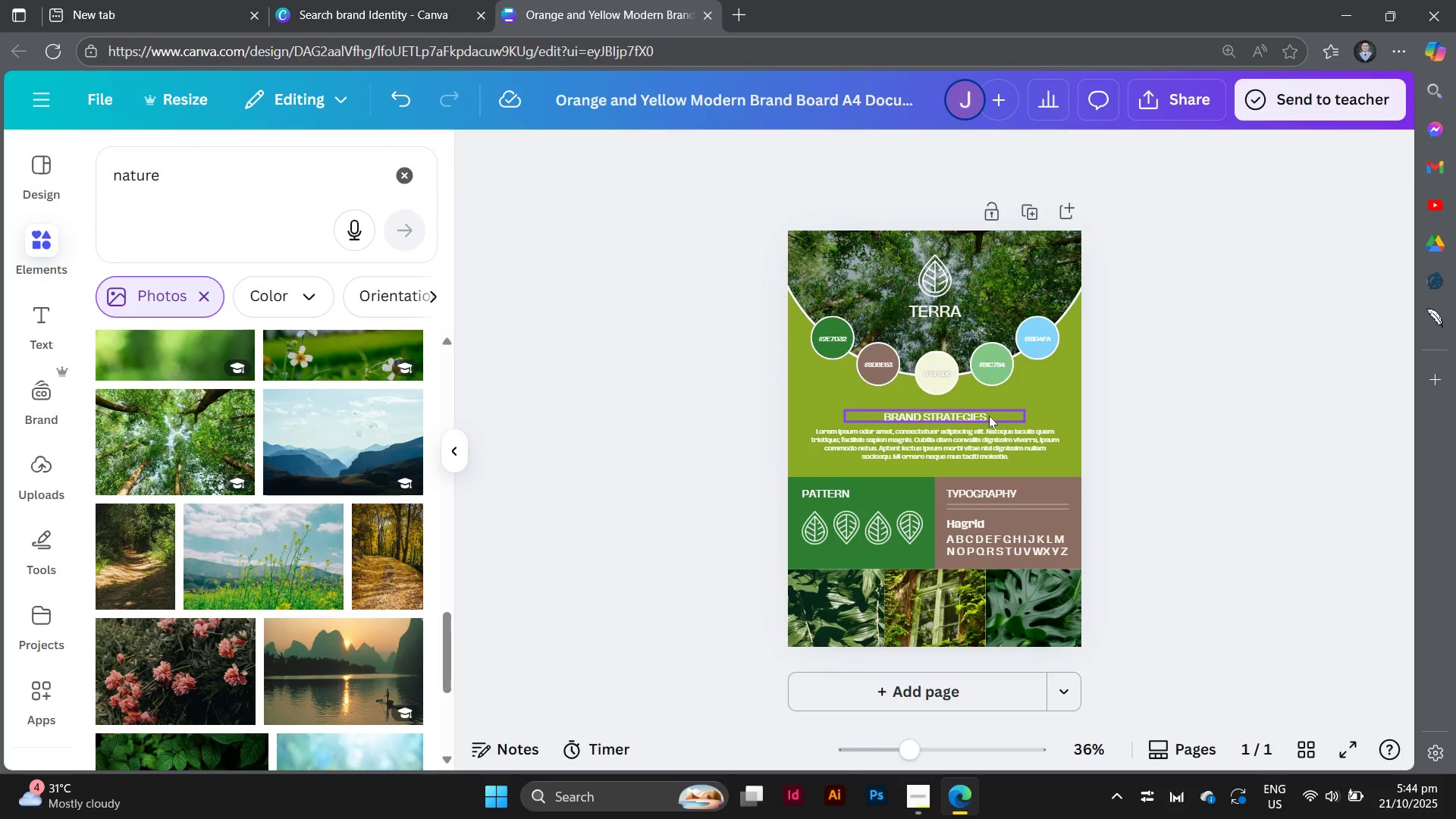 
double_click([989, 416])
 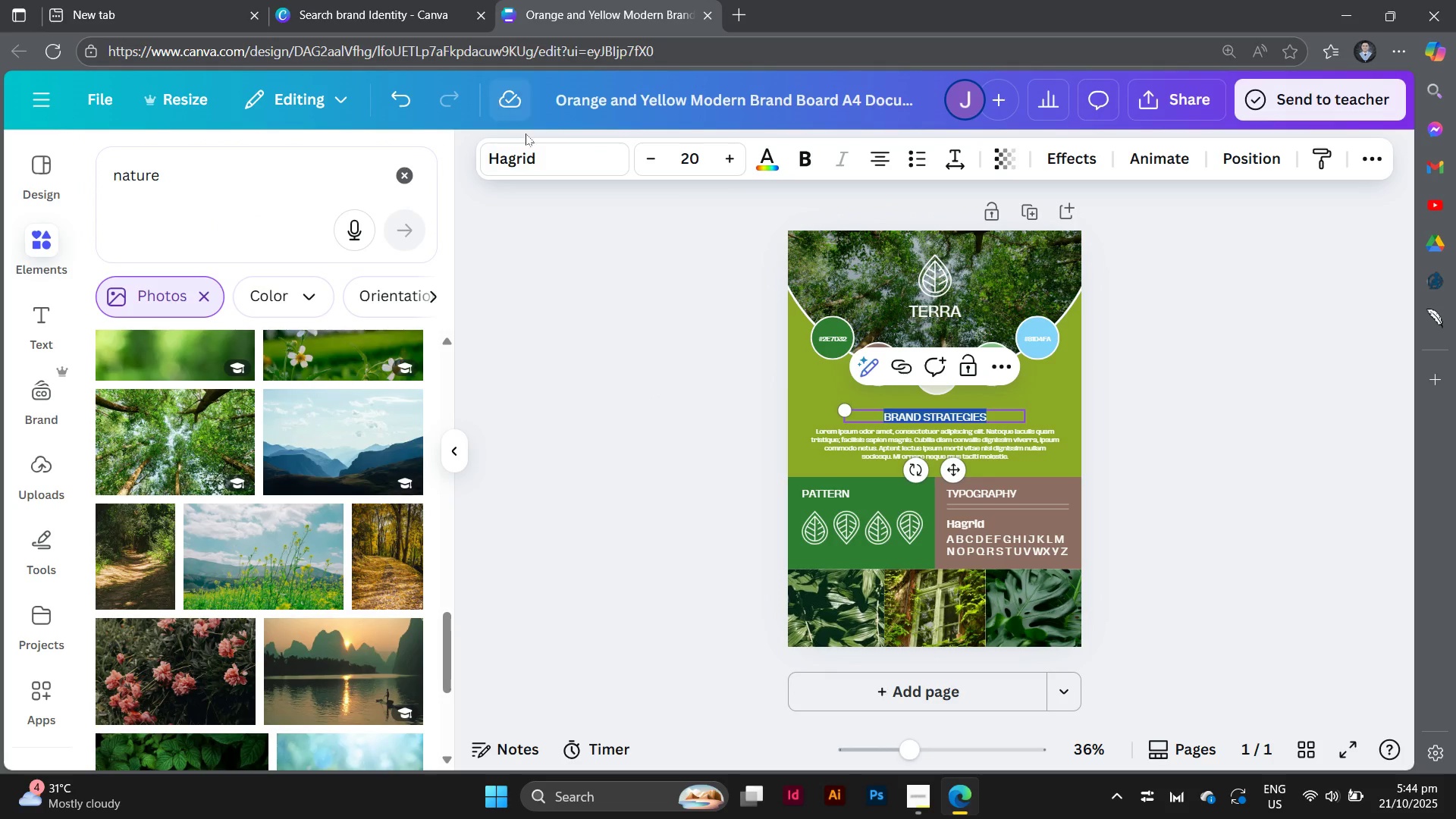 
left_click([551, 165])
 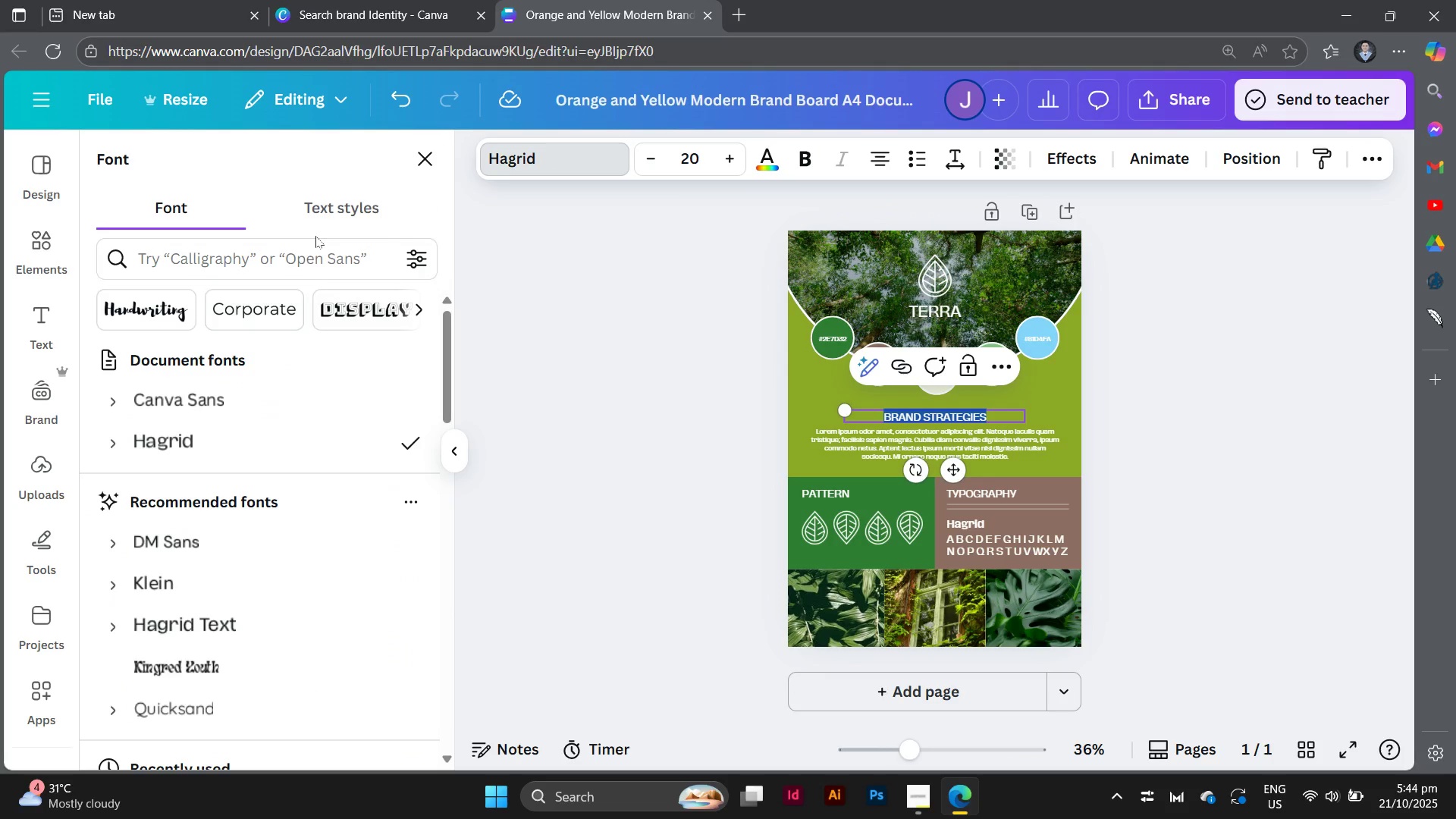 
left_click([325, 263])
 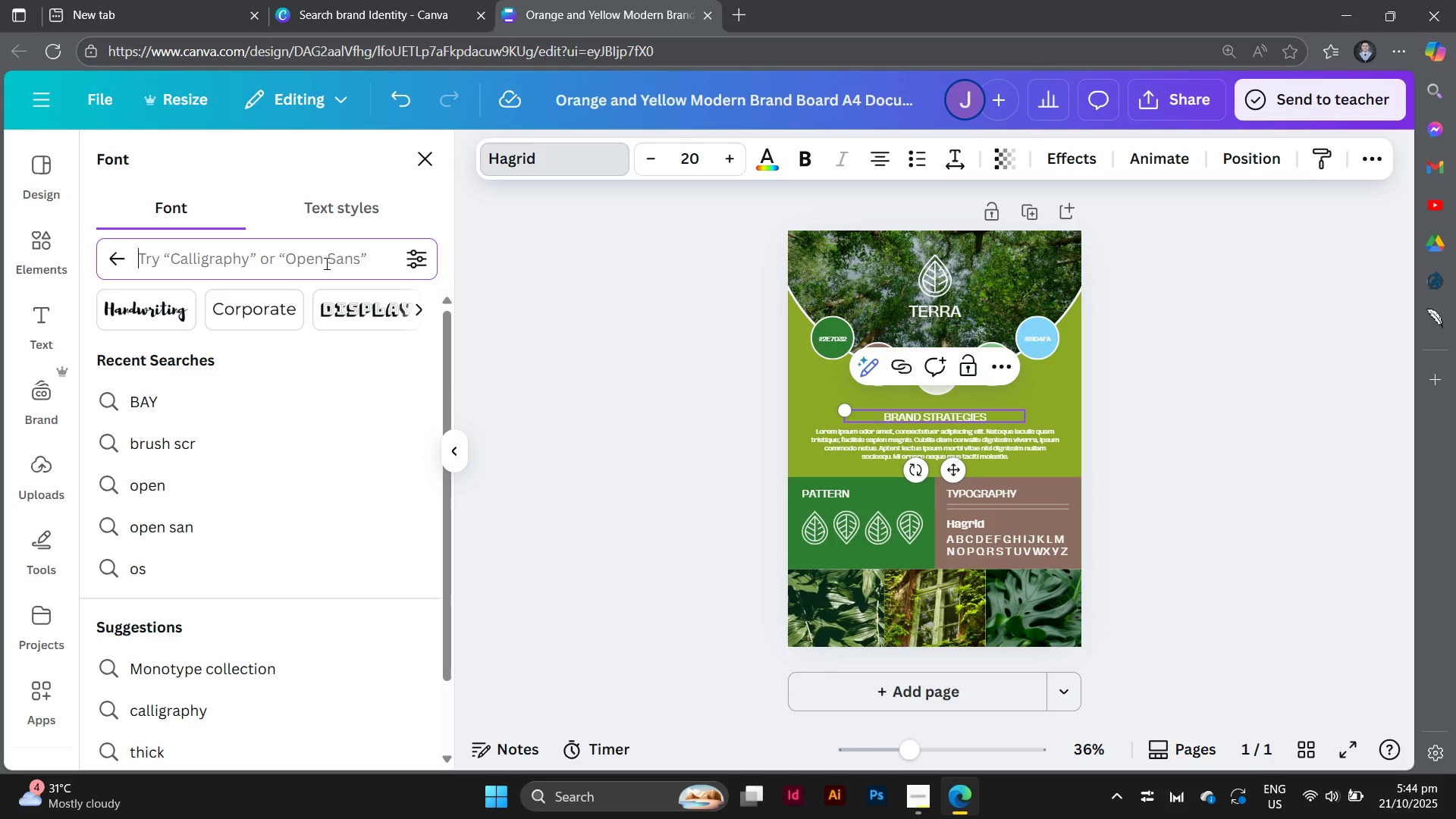 
type(SE)
key(Backspace)
type(e)
 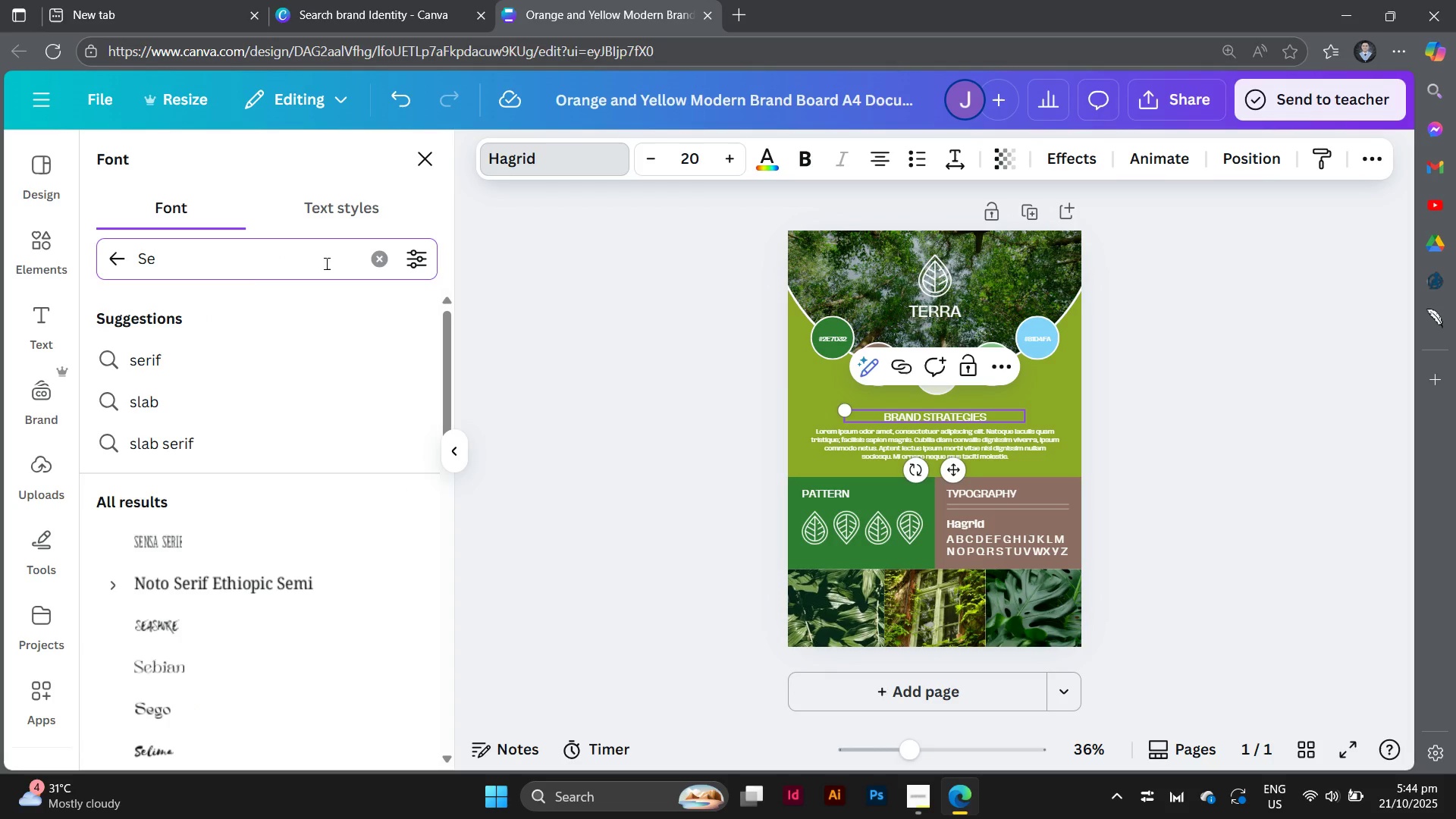 
left_click([203, 350])
 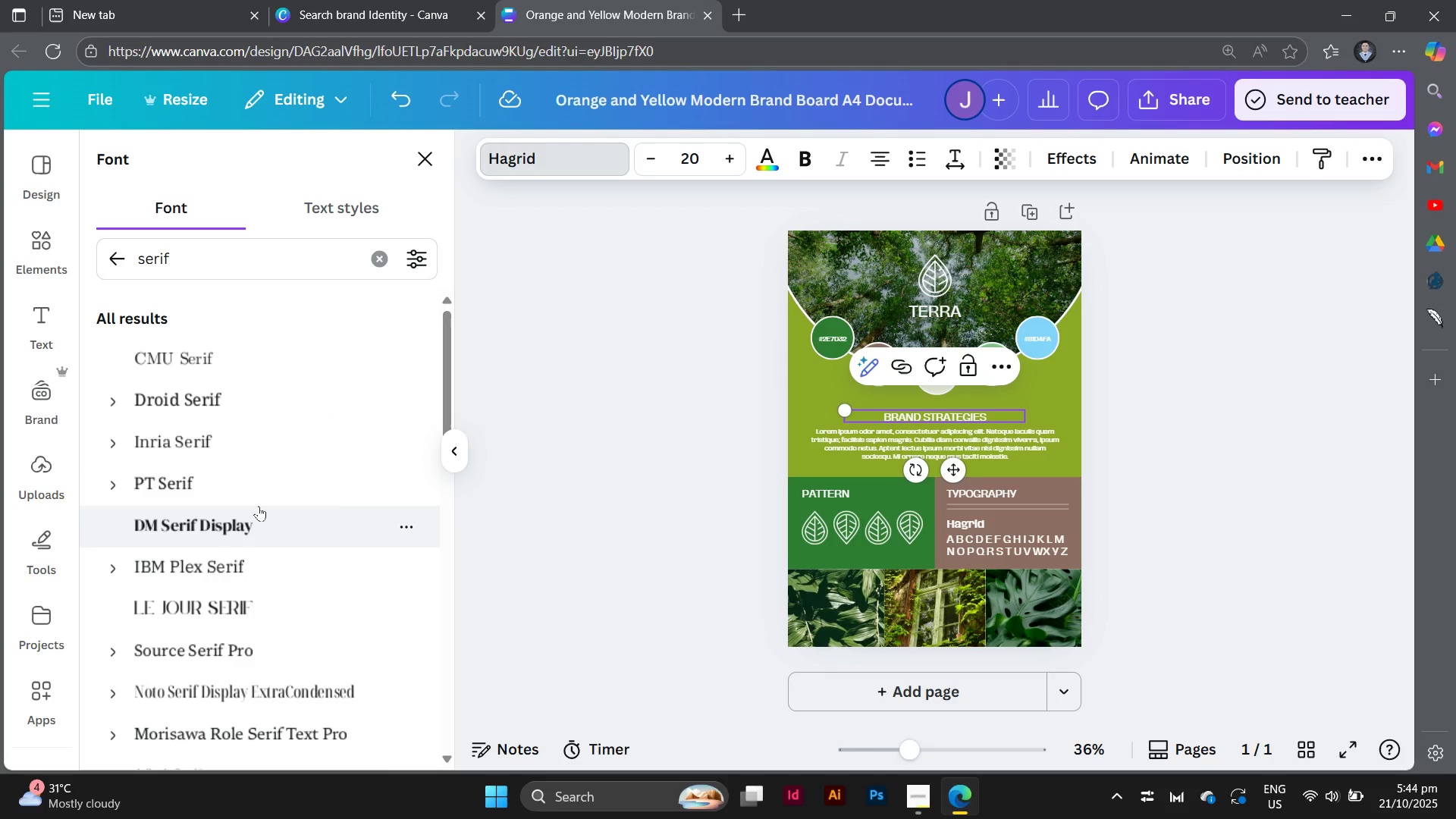 
wait(7.75)
 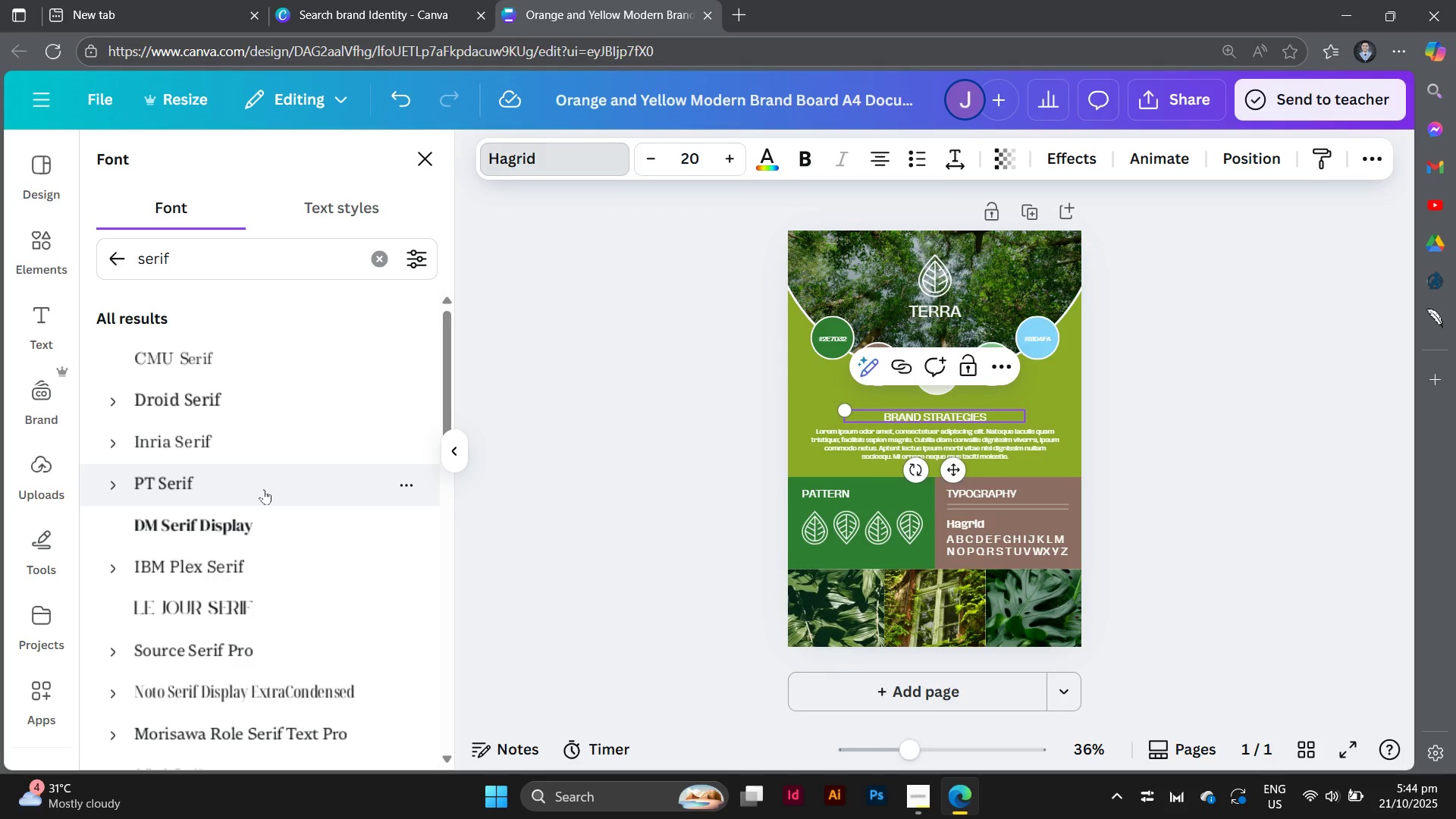 
scroll: coordinate [265, 486], scroll_direction: down, amount: 5.0
 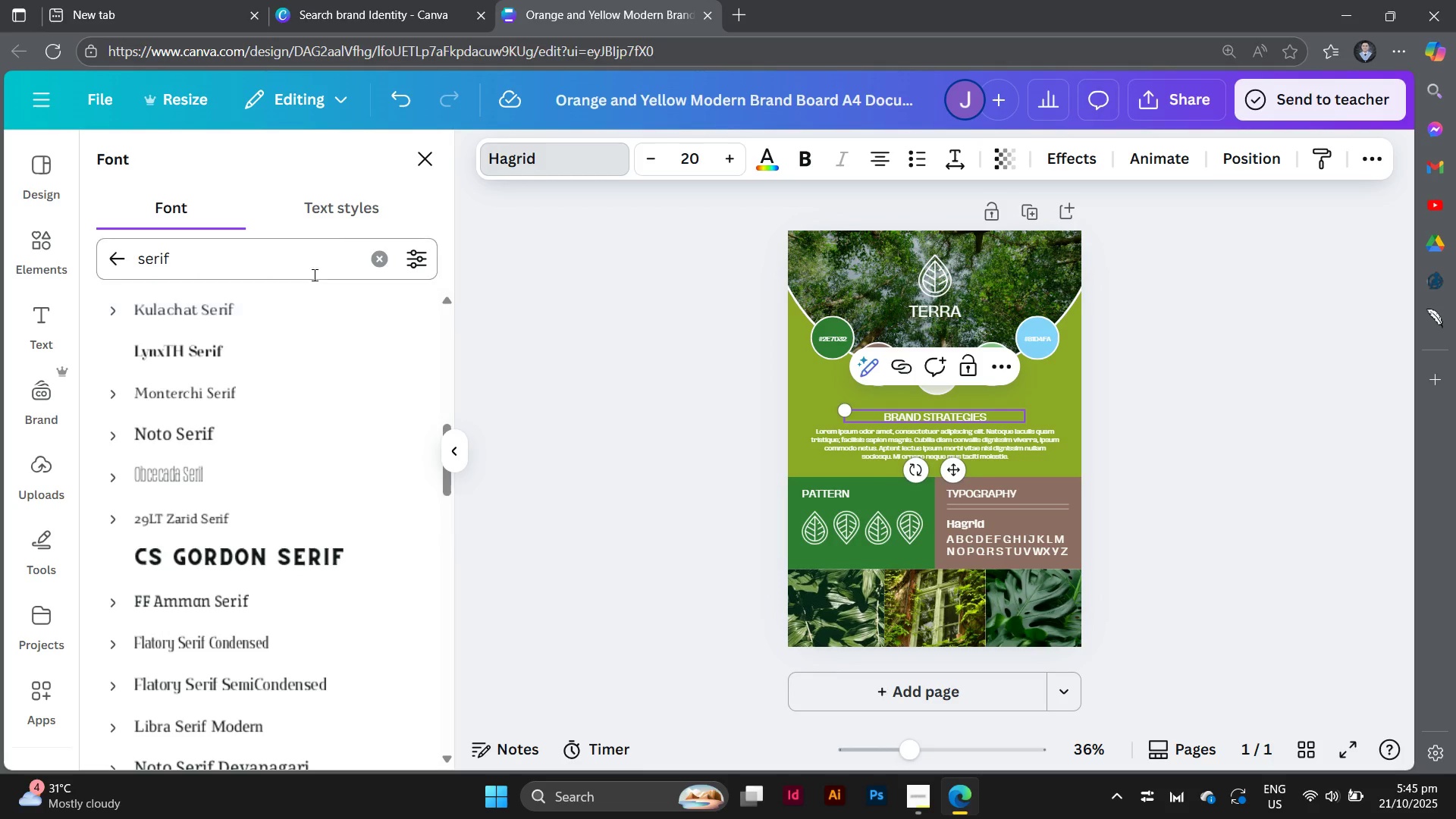 
left_click([381, 265])
 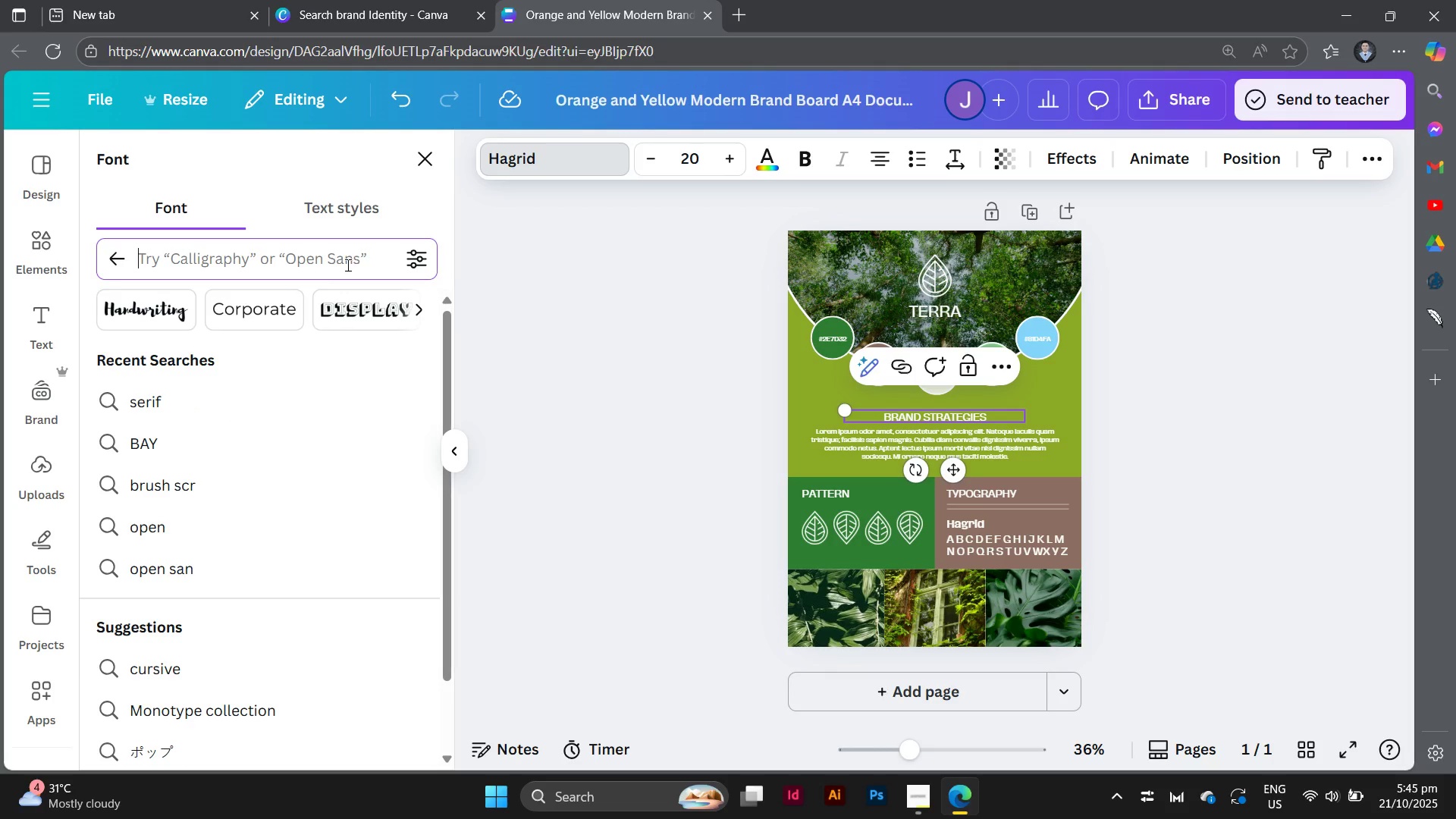 
left_click([347, 265])
 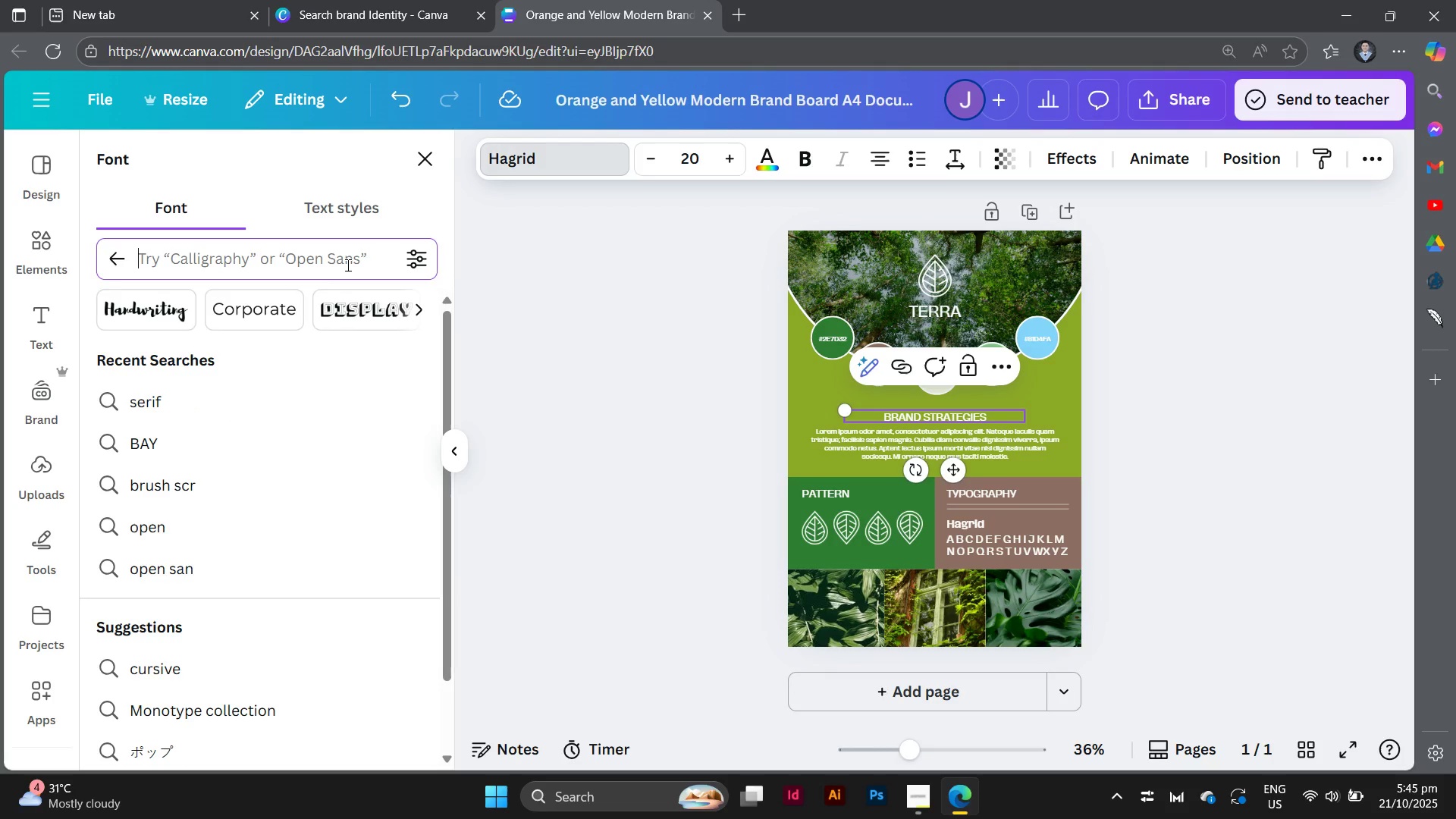 
type(Play)
 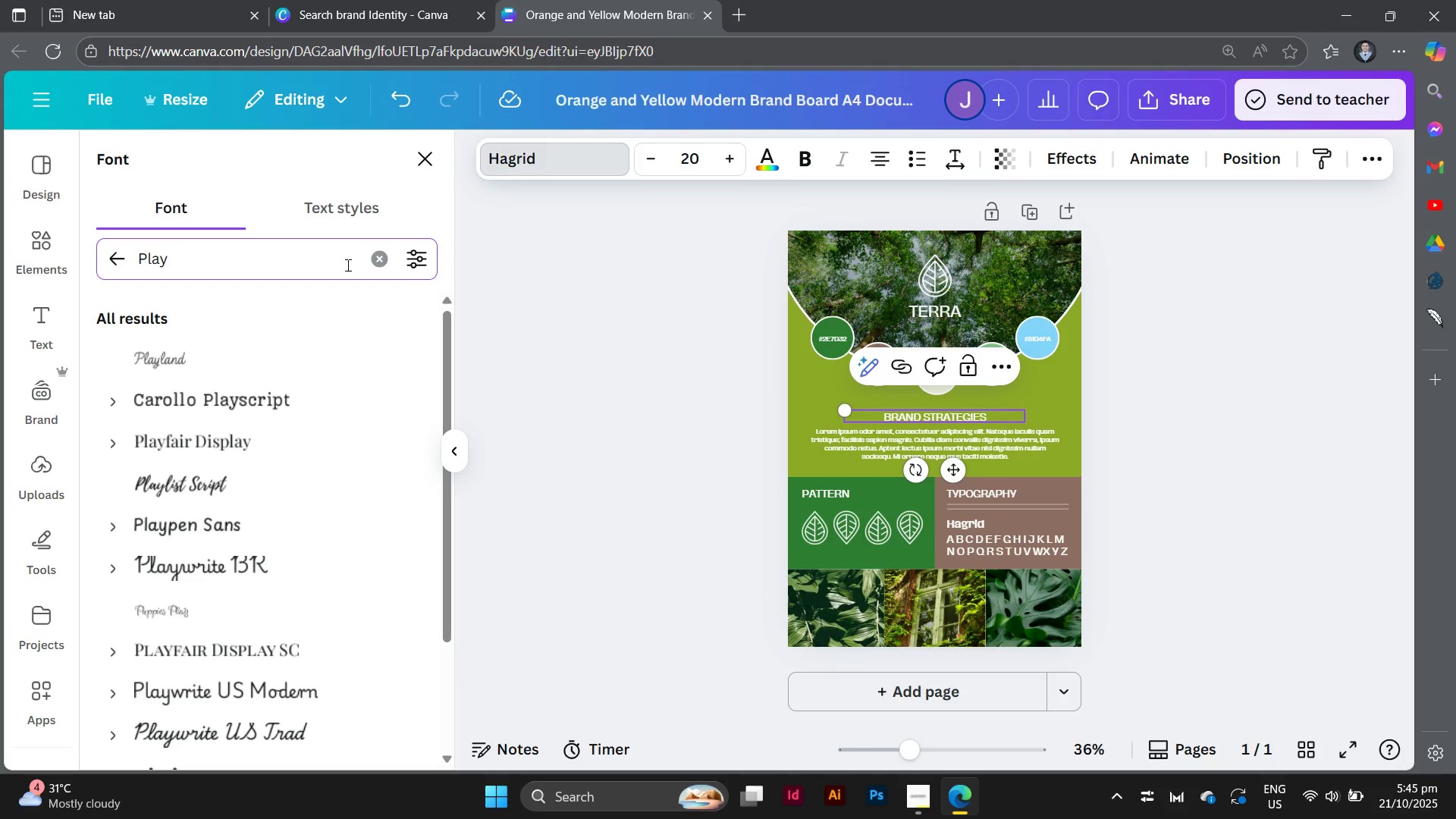 
left_click([211, 453])
 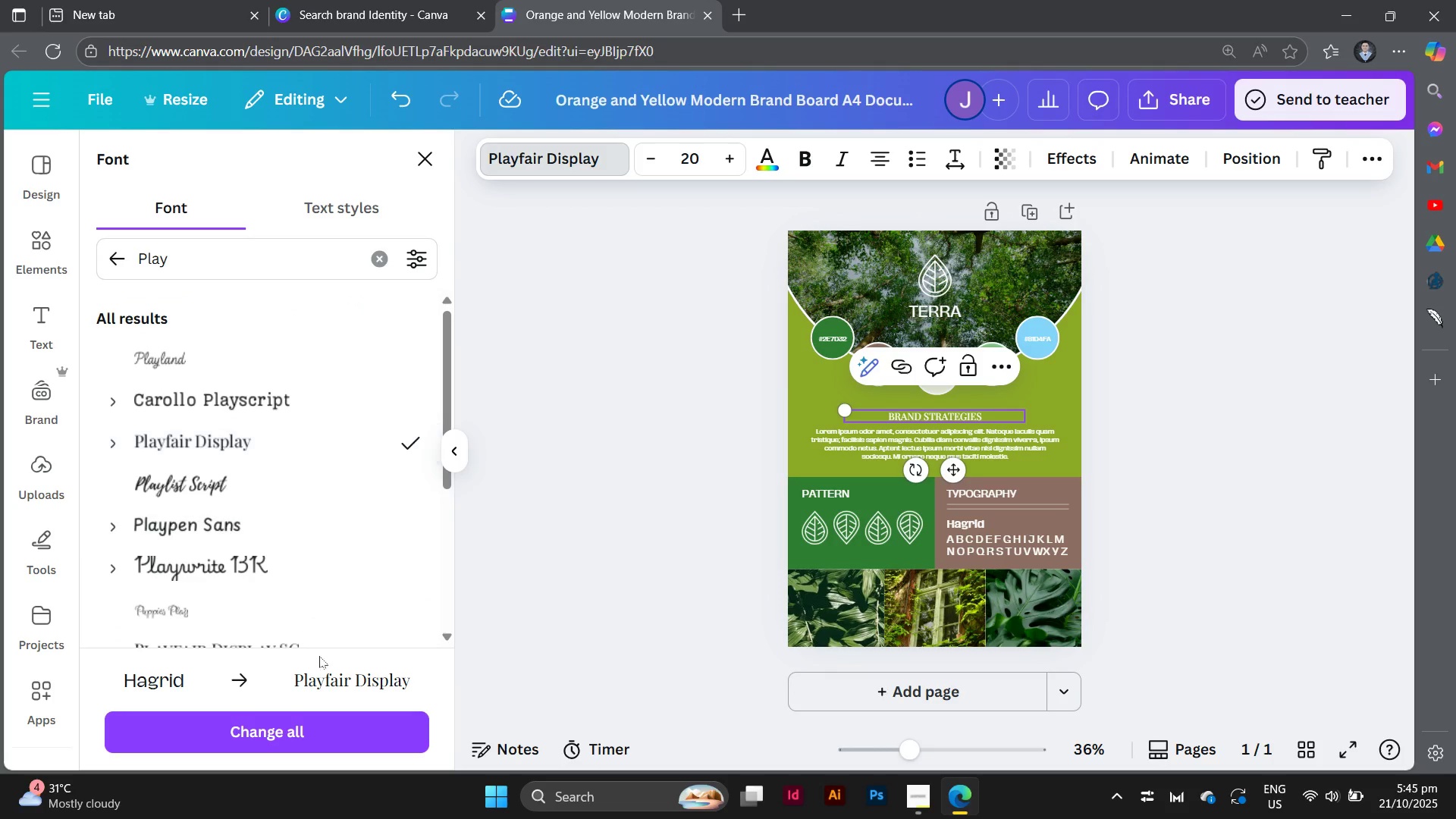 
left_click([329, 720])
 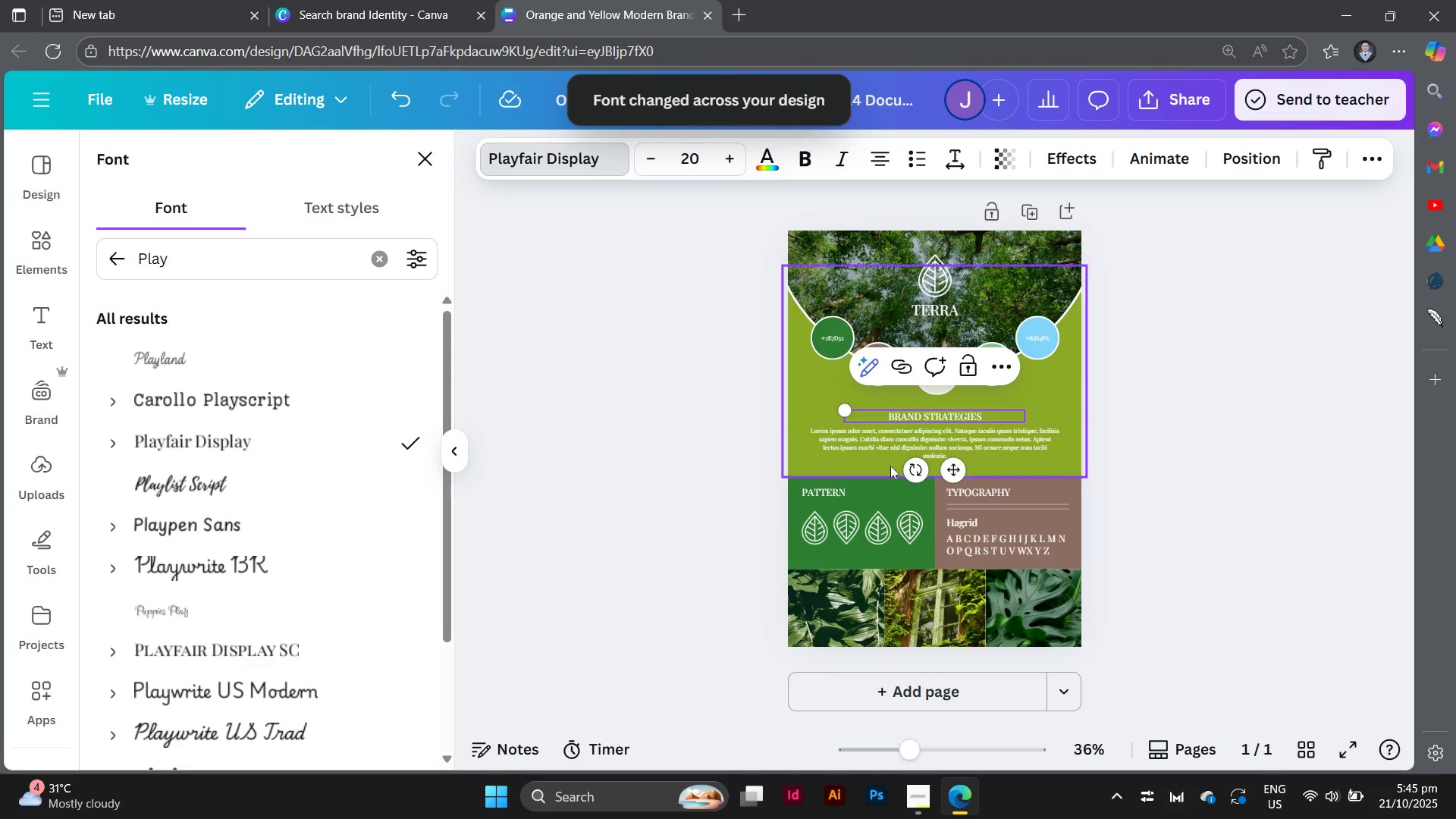 
left_click([890, 441])
 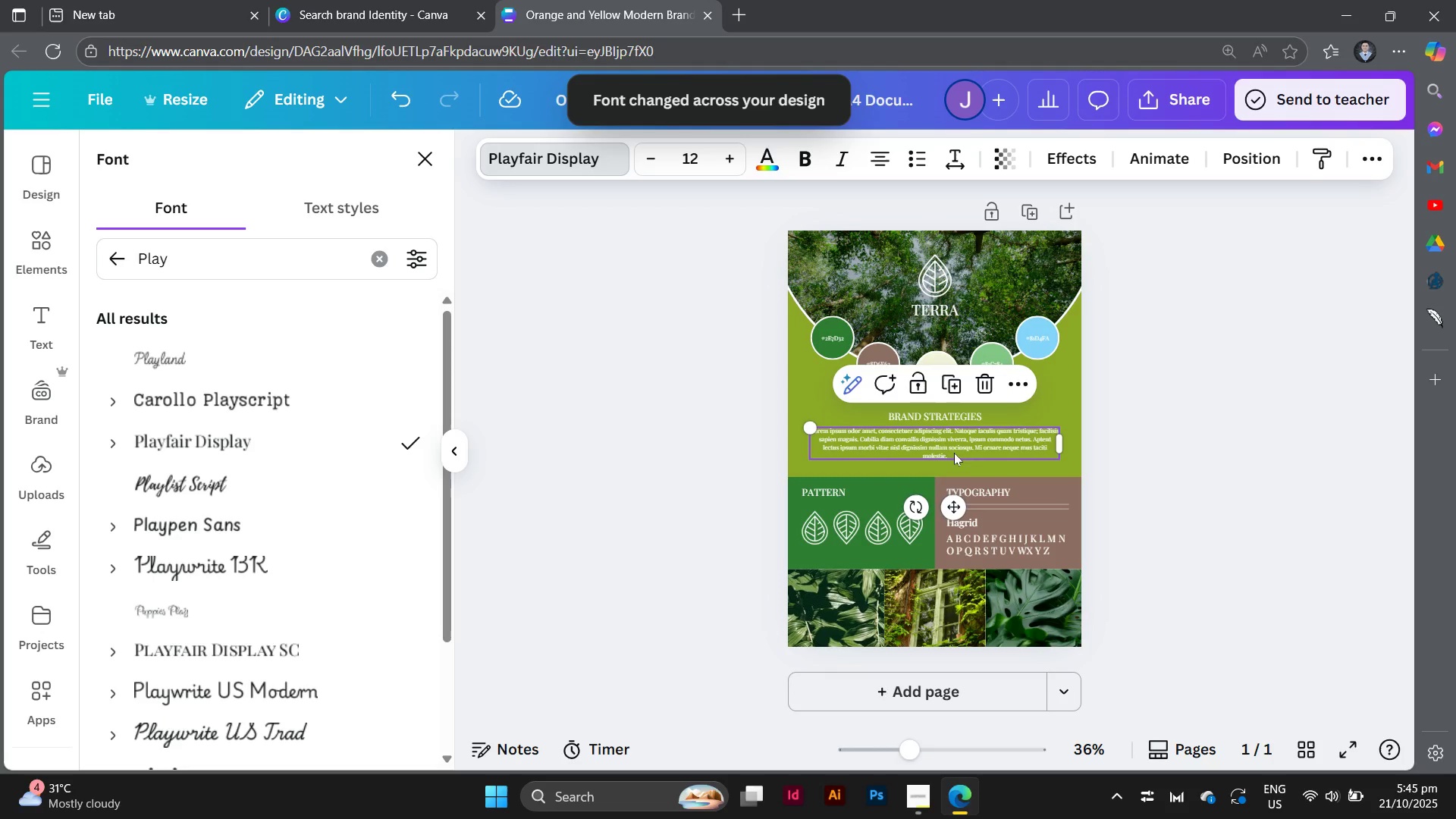 
left_click([954, 453])
 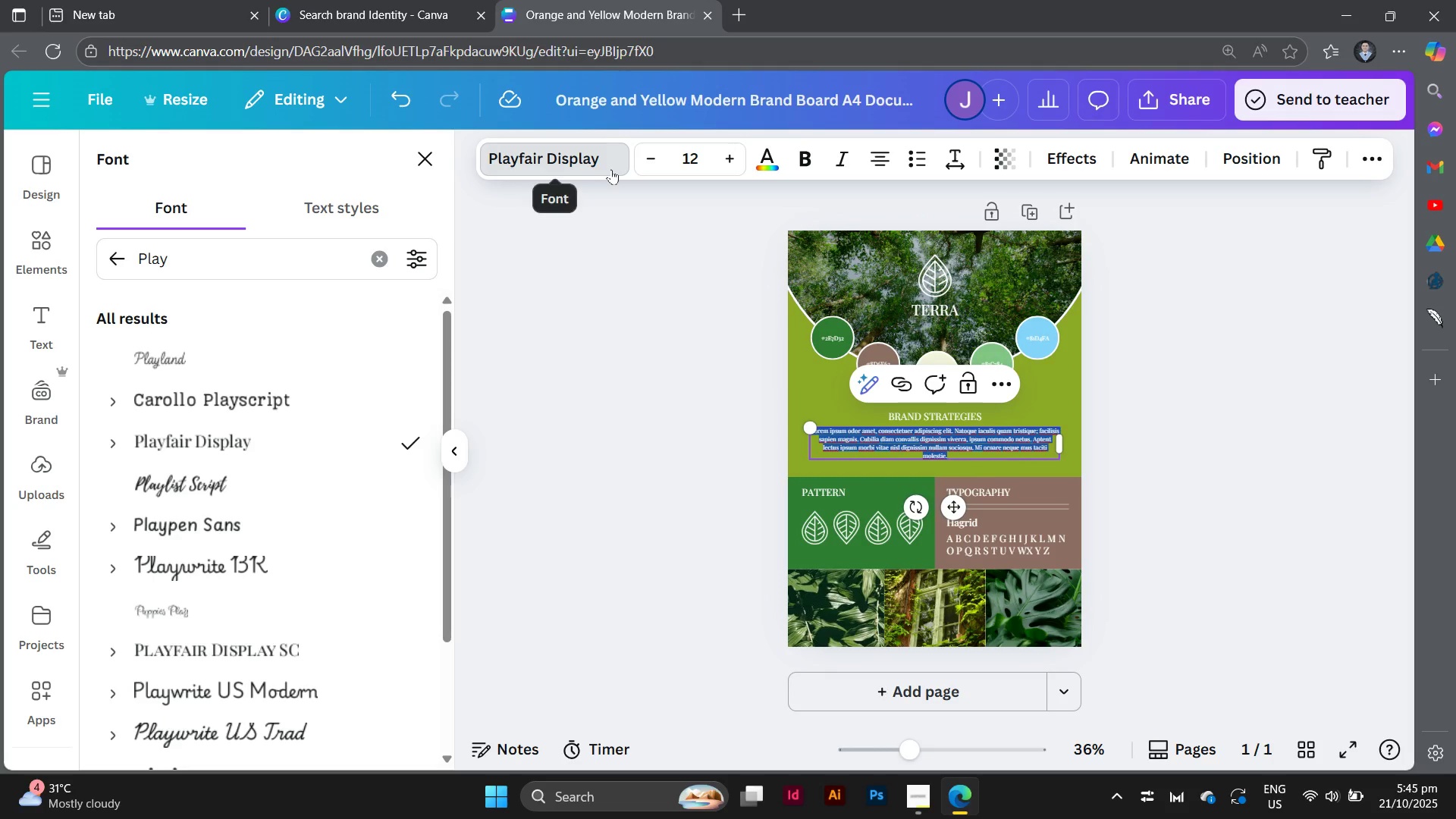 
left_click([611, 169])
 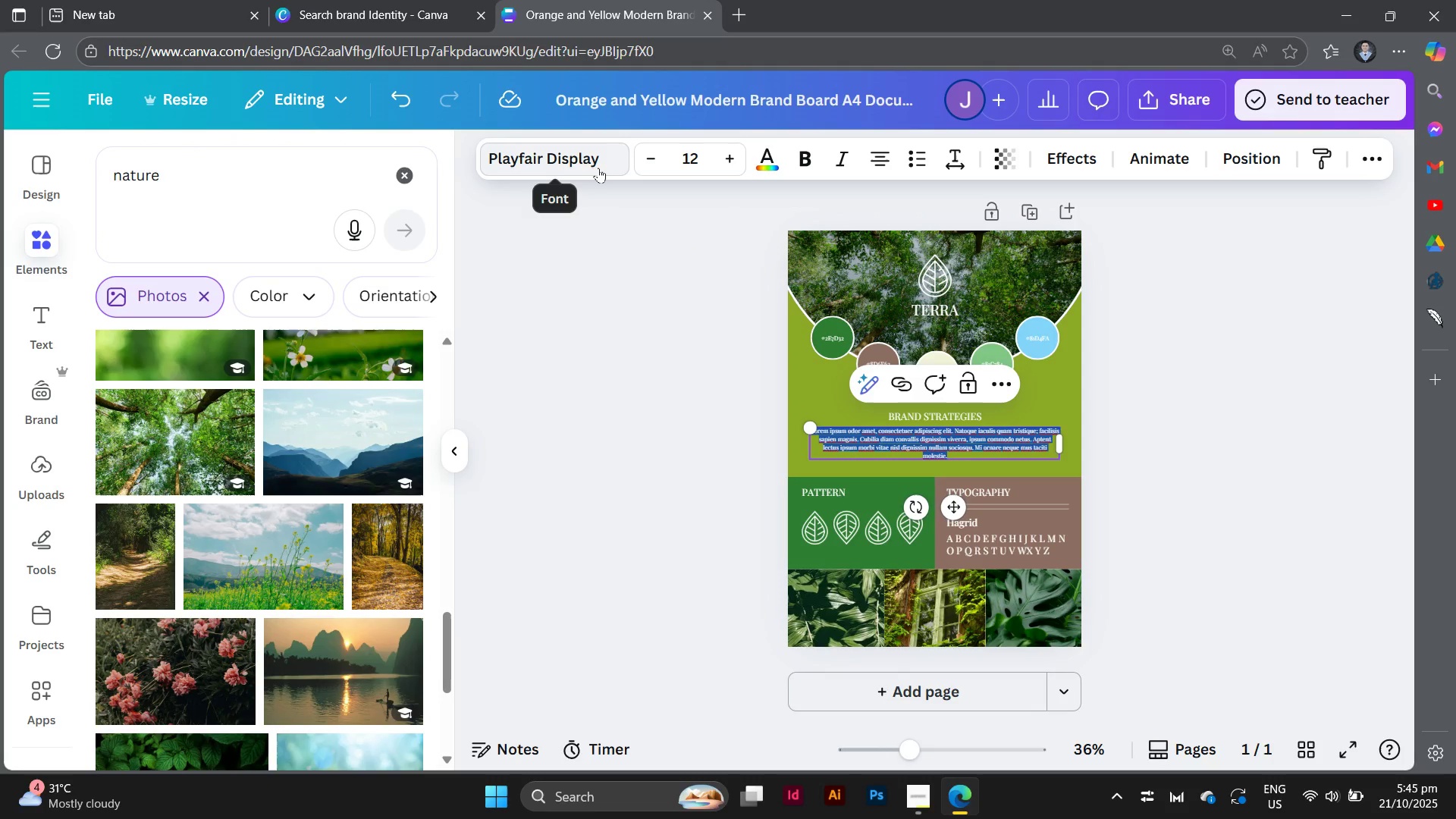 
left_click([598, 168])
 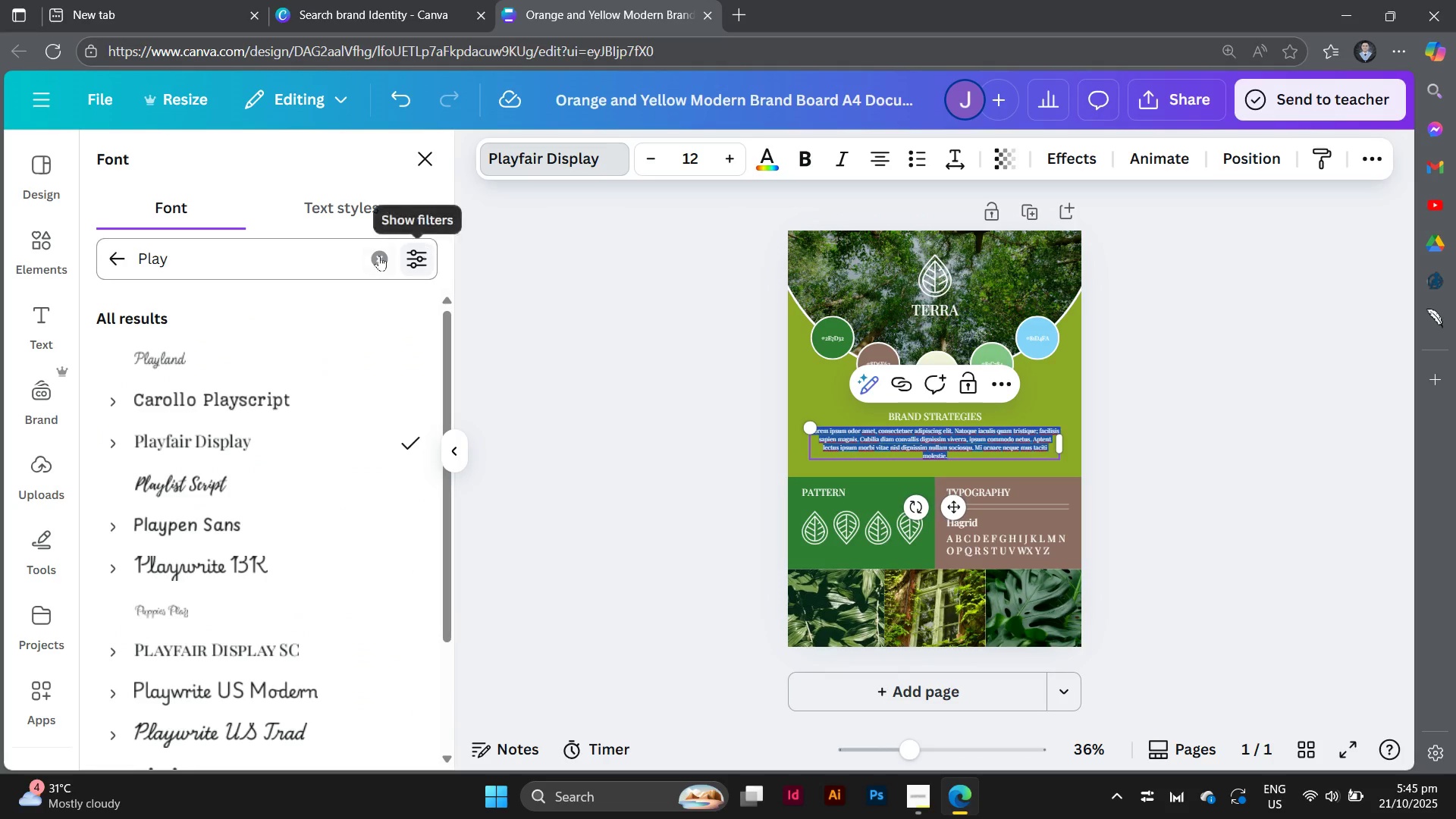 
left_click([379, 257])
 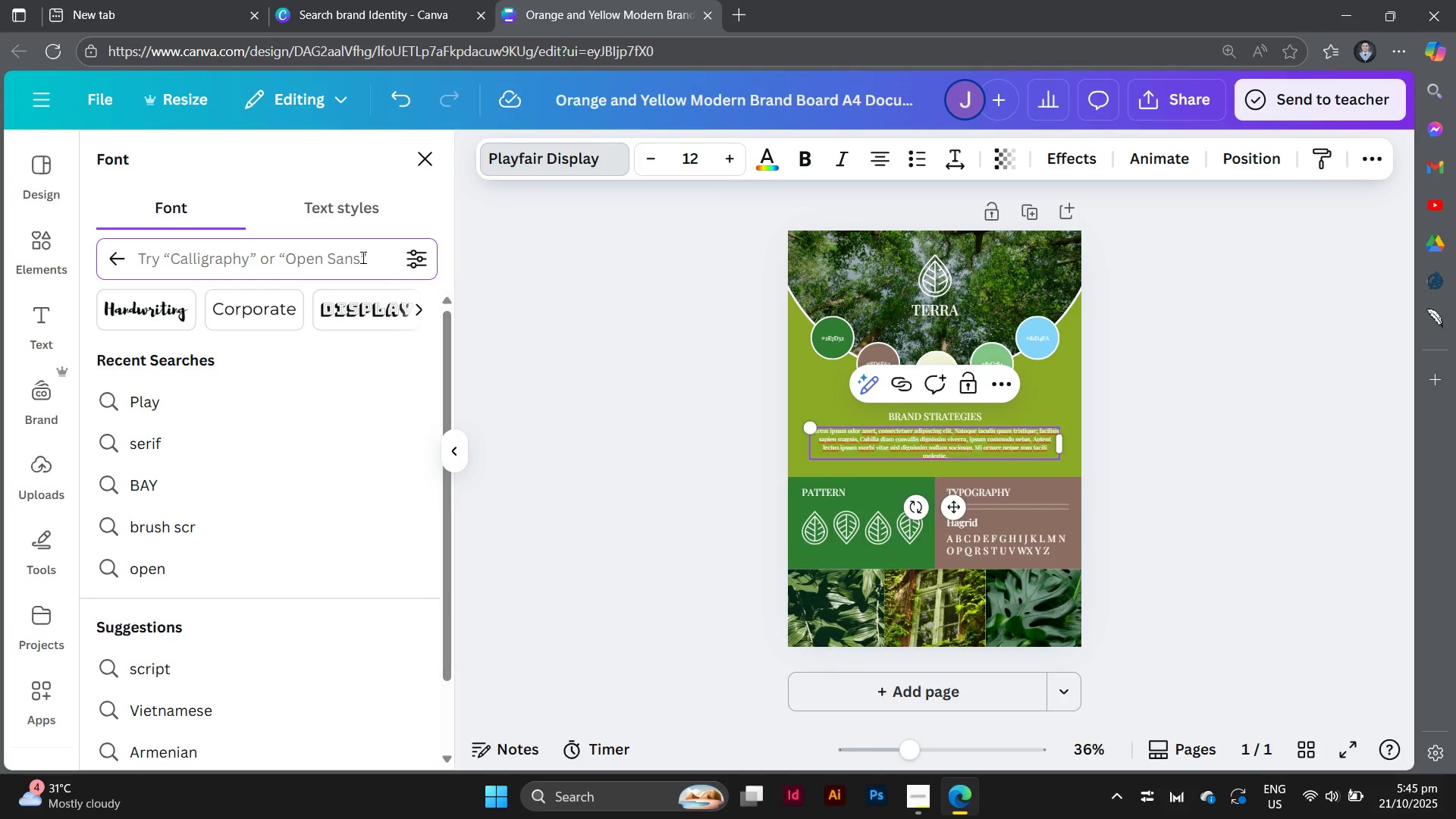 
type(Lato)
 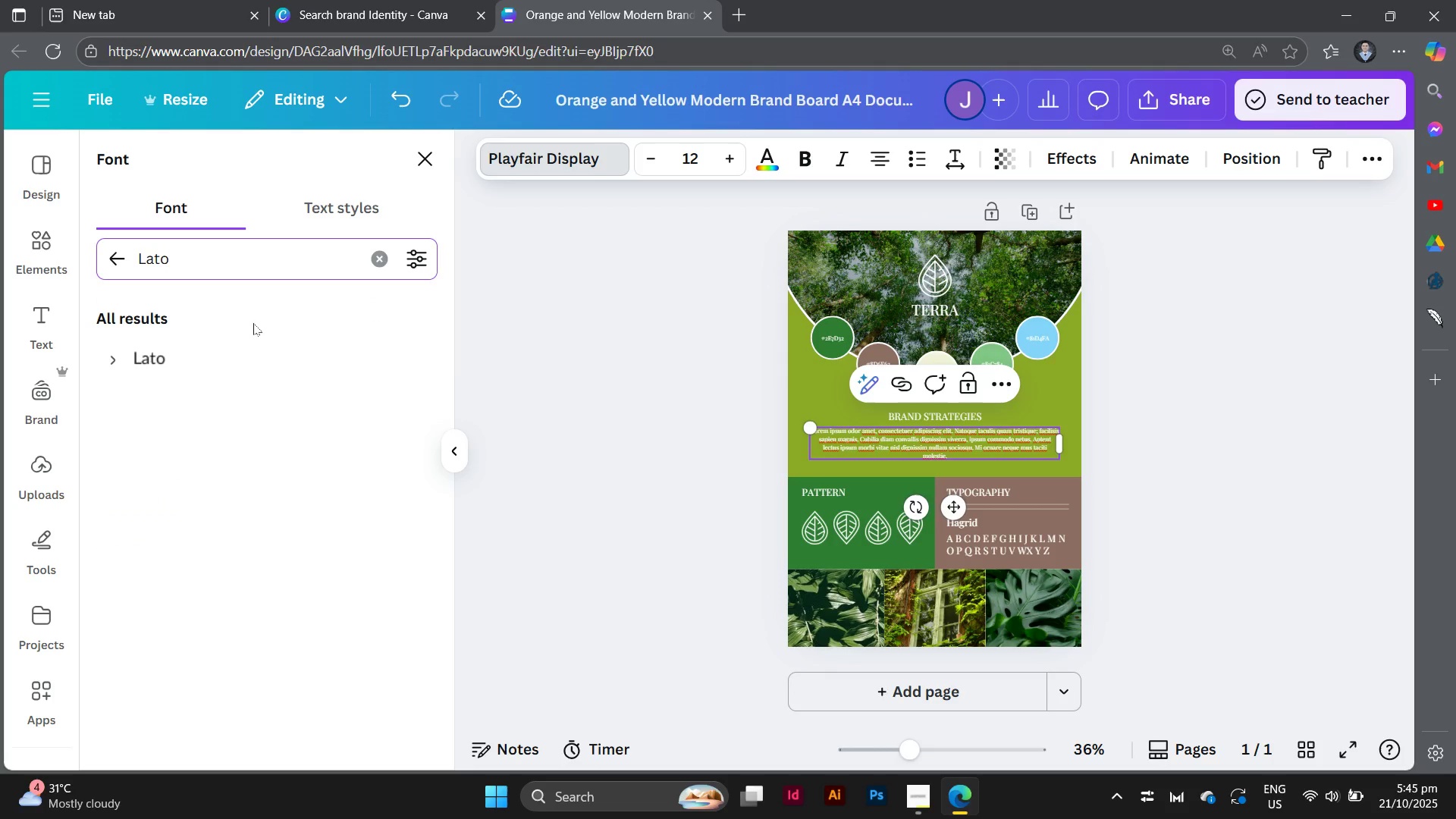 
left_click([180, 366])
 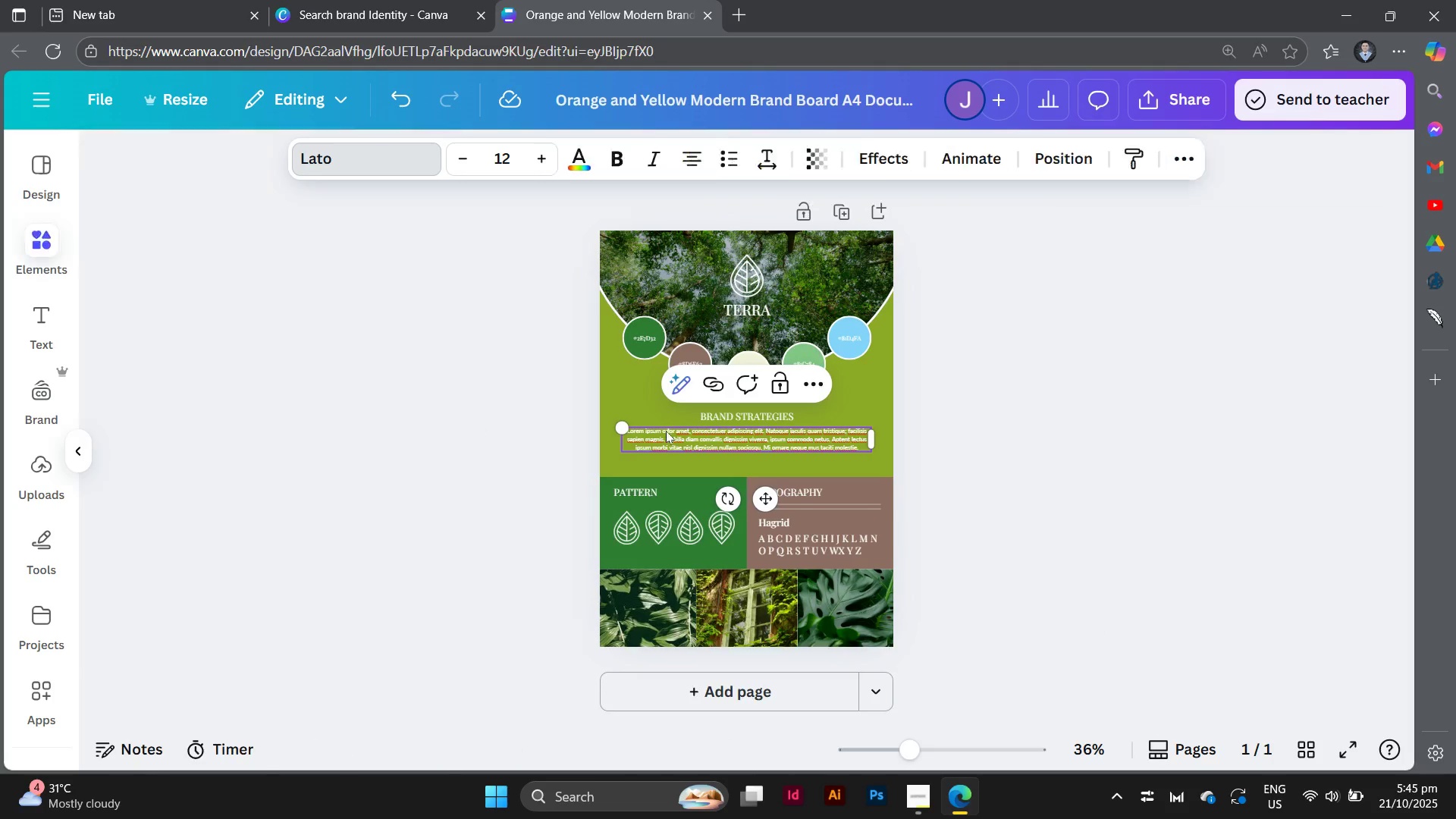 
double_click([666, 431])
 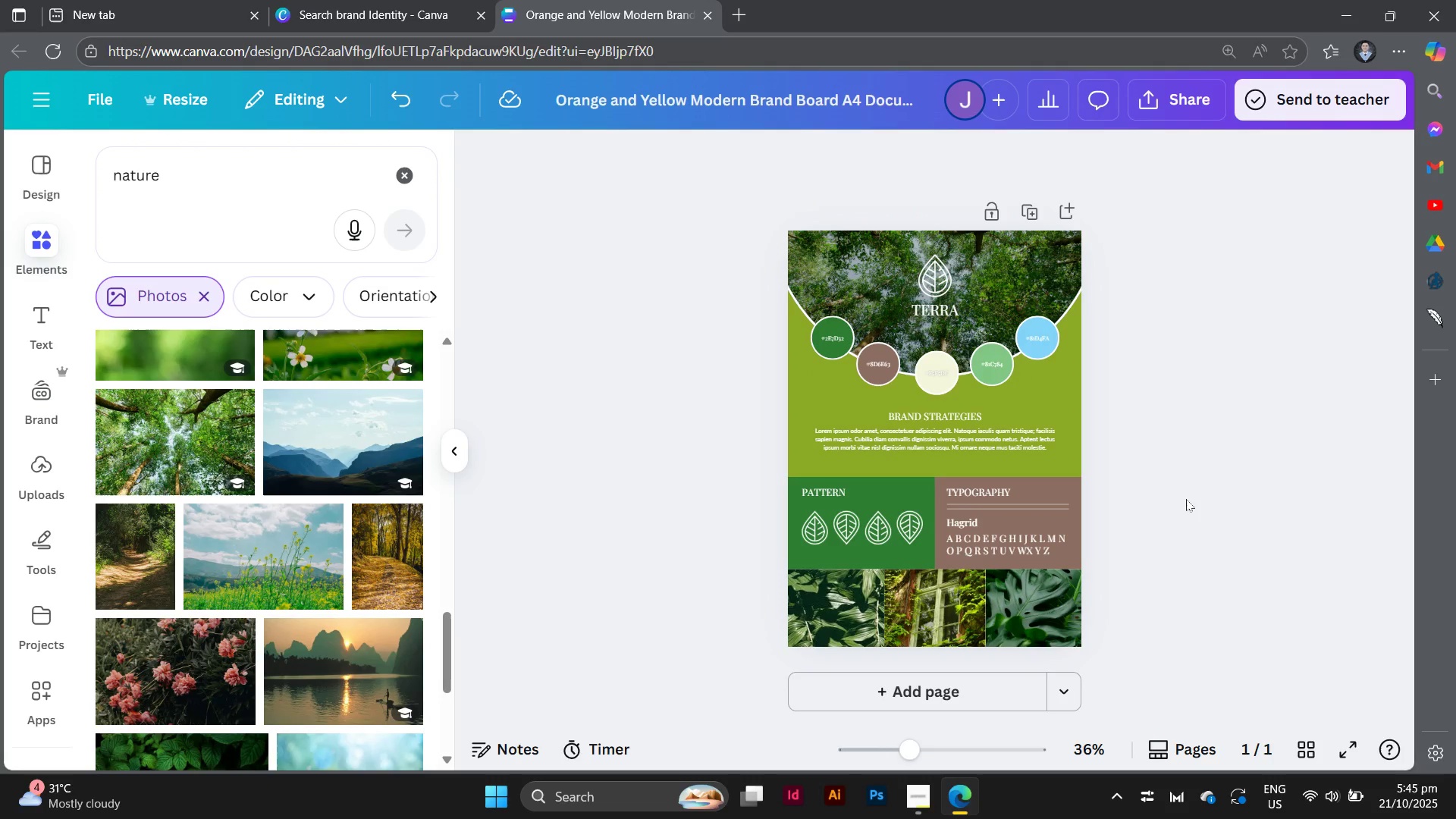 
key(Control+Equal)
 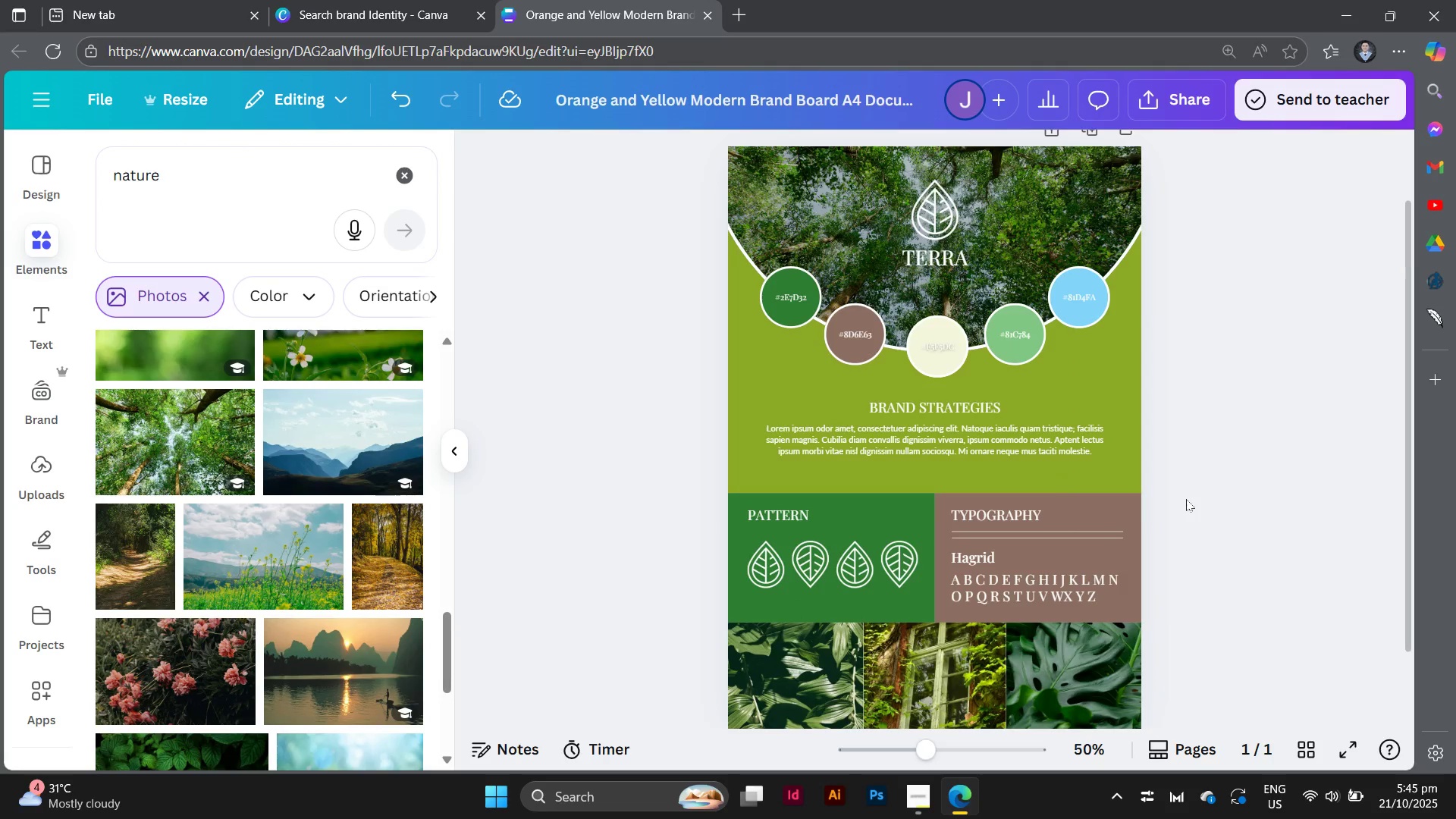 
key(Control+Equal)
 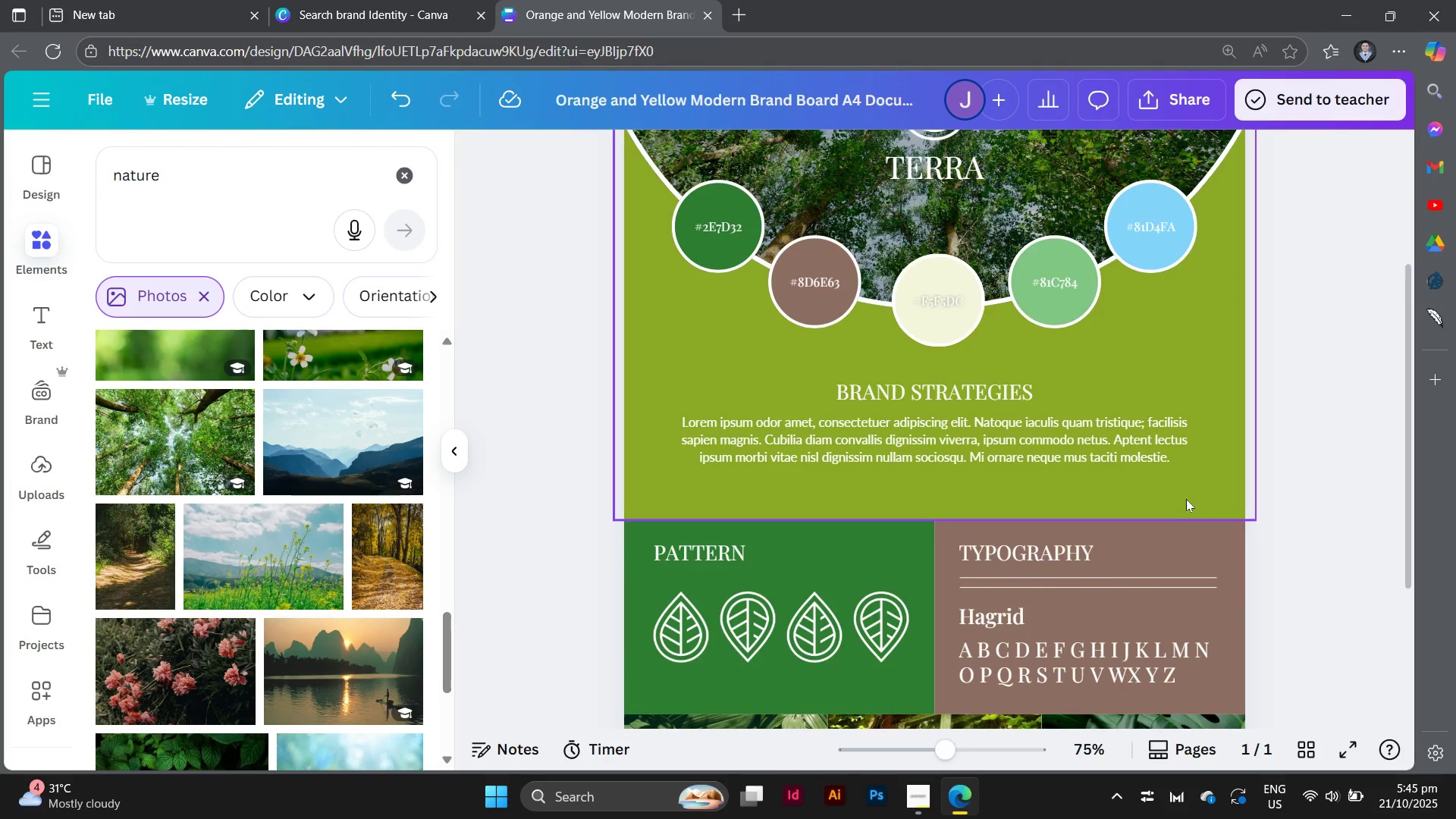 
key(Control+Equal)
 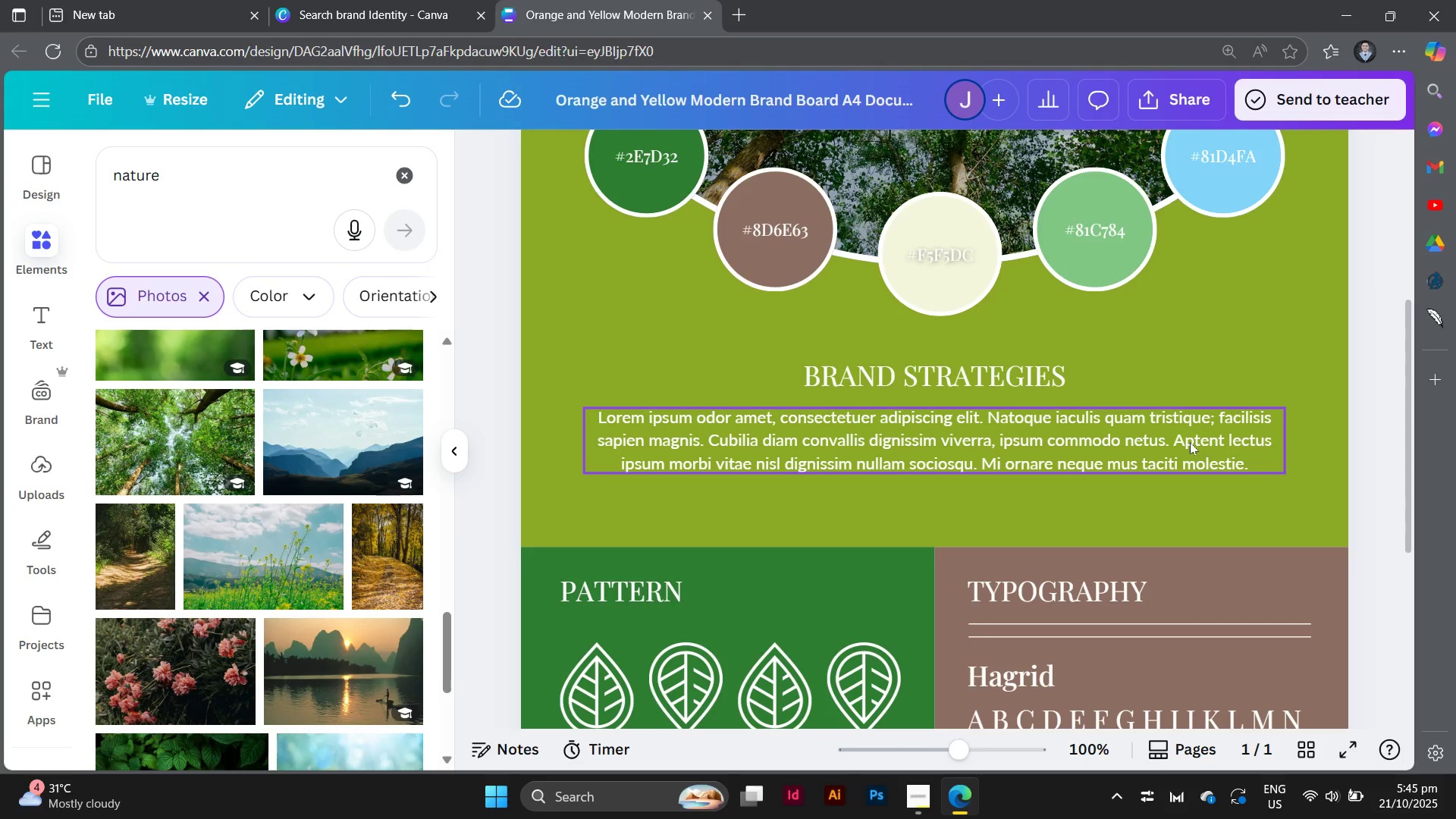 
left_click([1170, 446])
 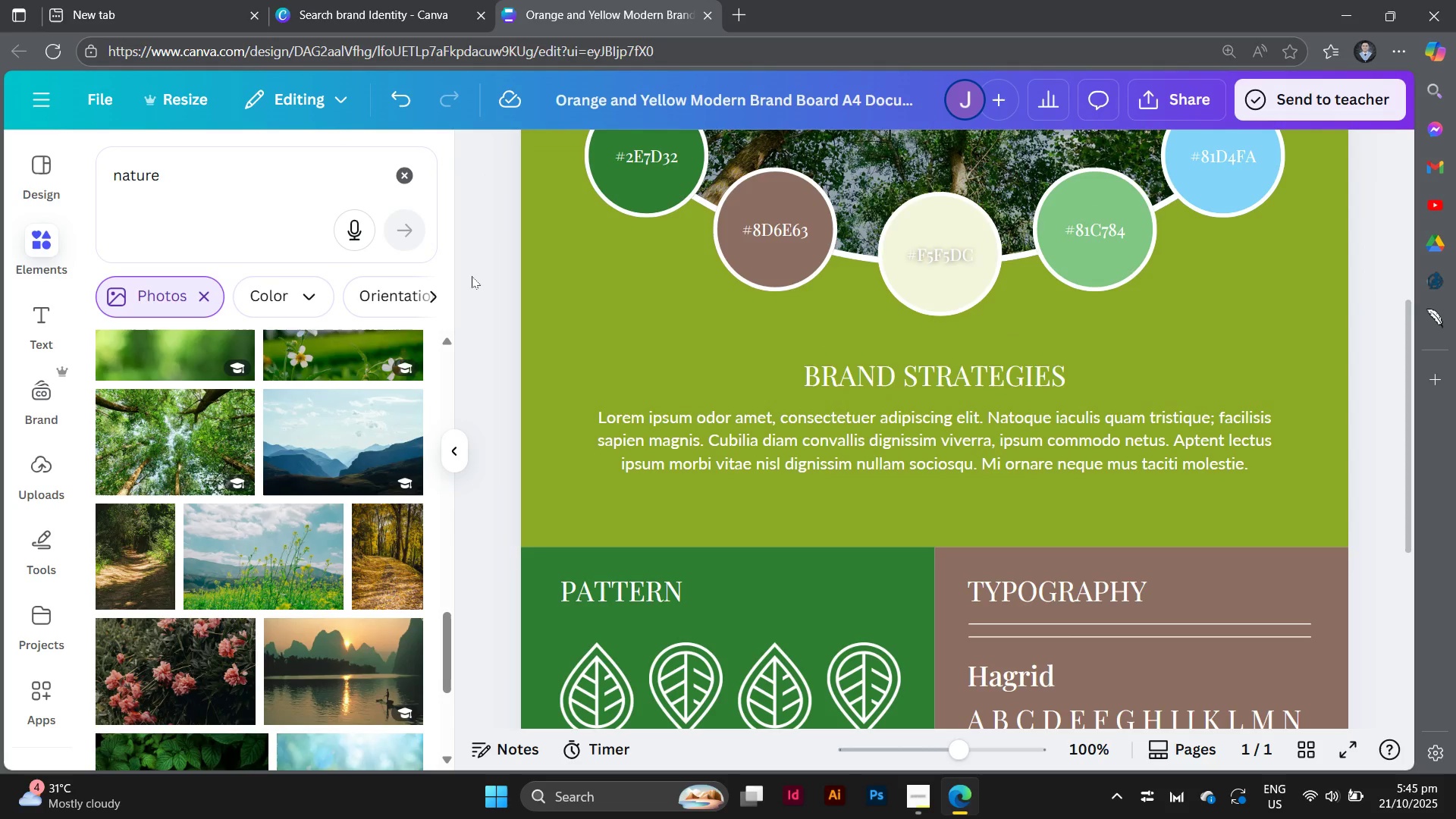 
double_click([472, 276])
 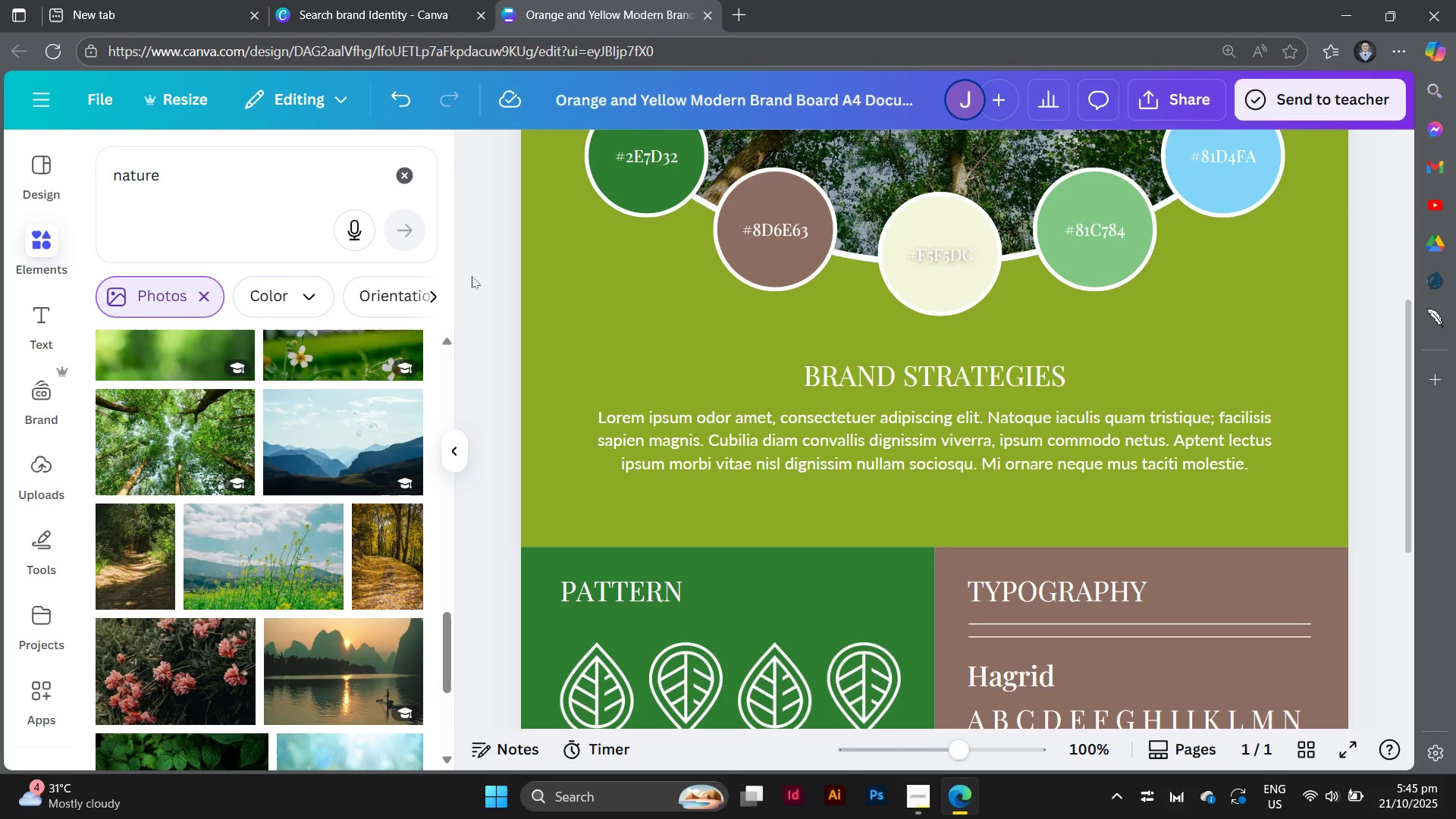 
key(Control+Minus)
 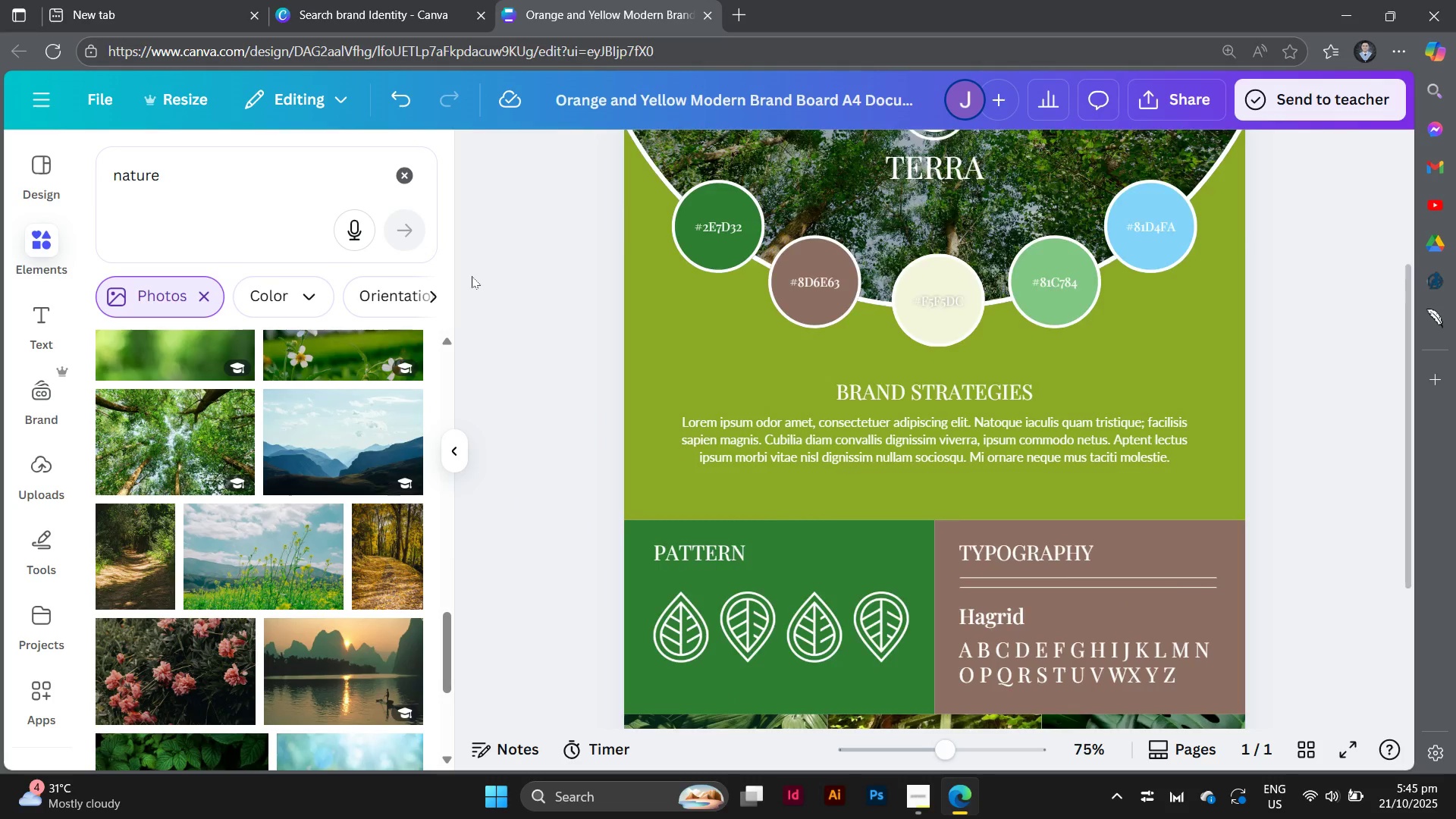 
key(Control+Minus)
 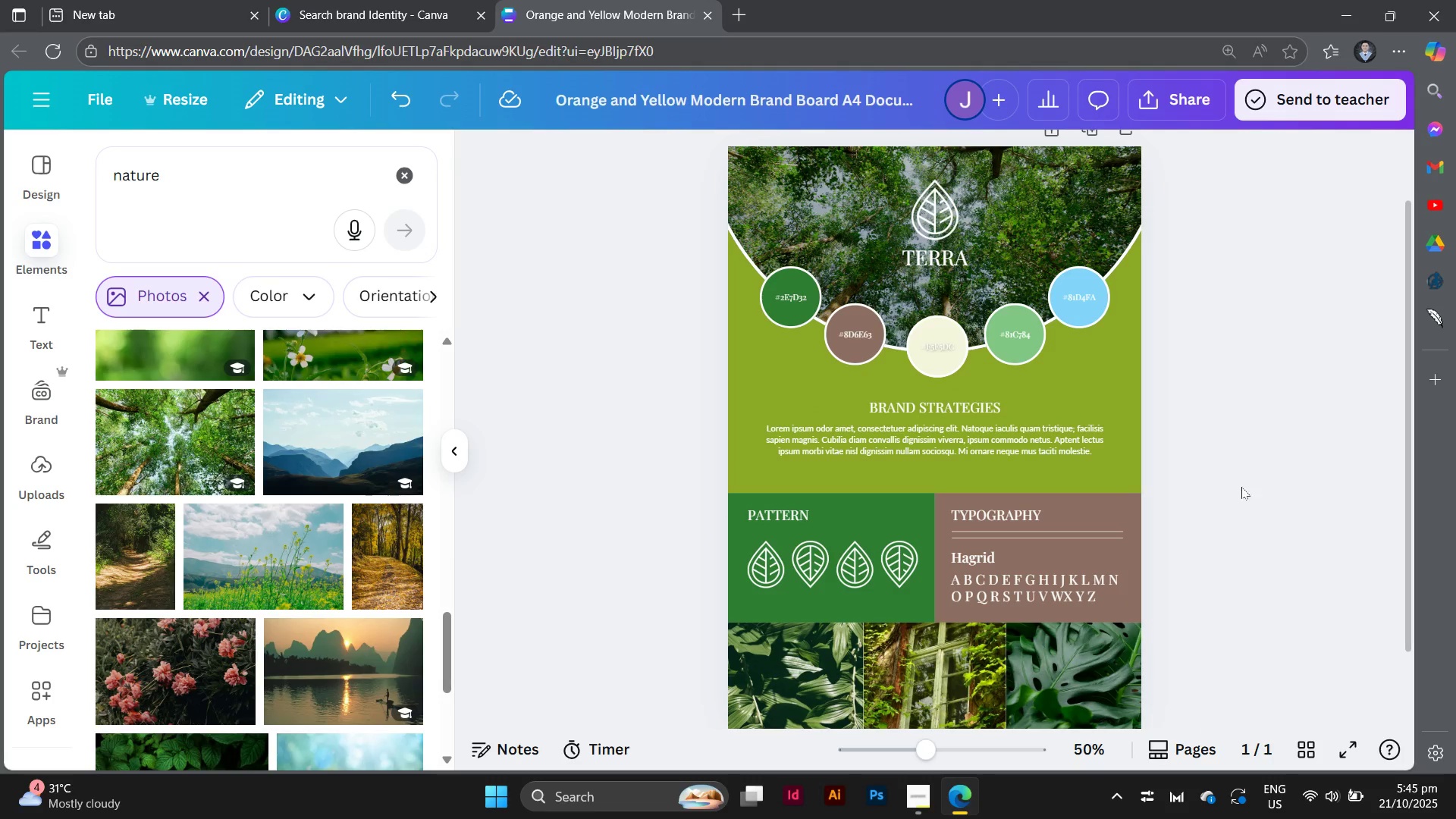 
scroll: coordinate [1247, 530], scroll_direction: down, amount: 2.0
 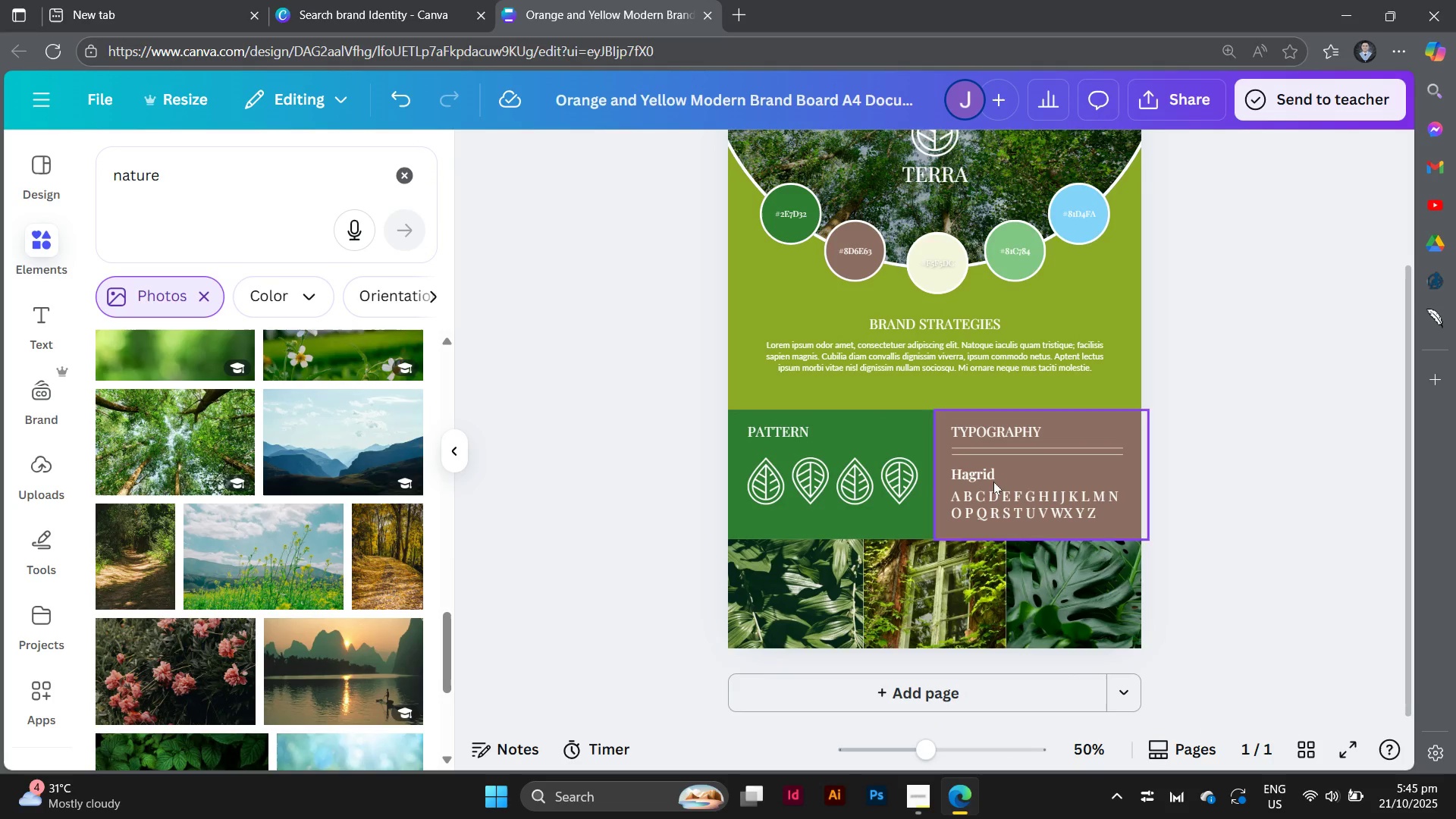 
left_click([993, 480])
 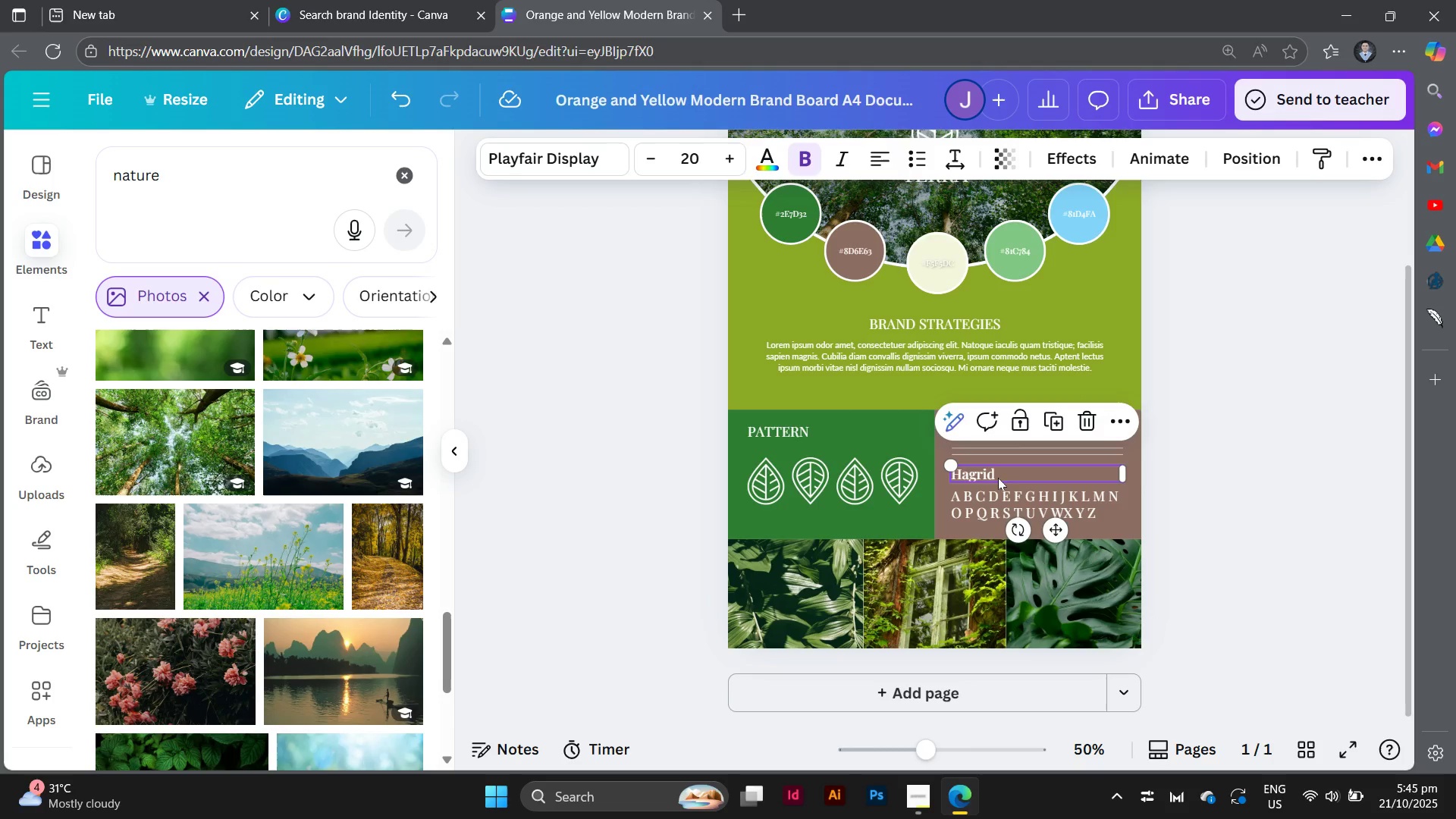 
left_click([998, 478])
 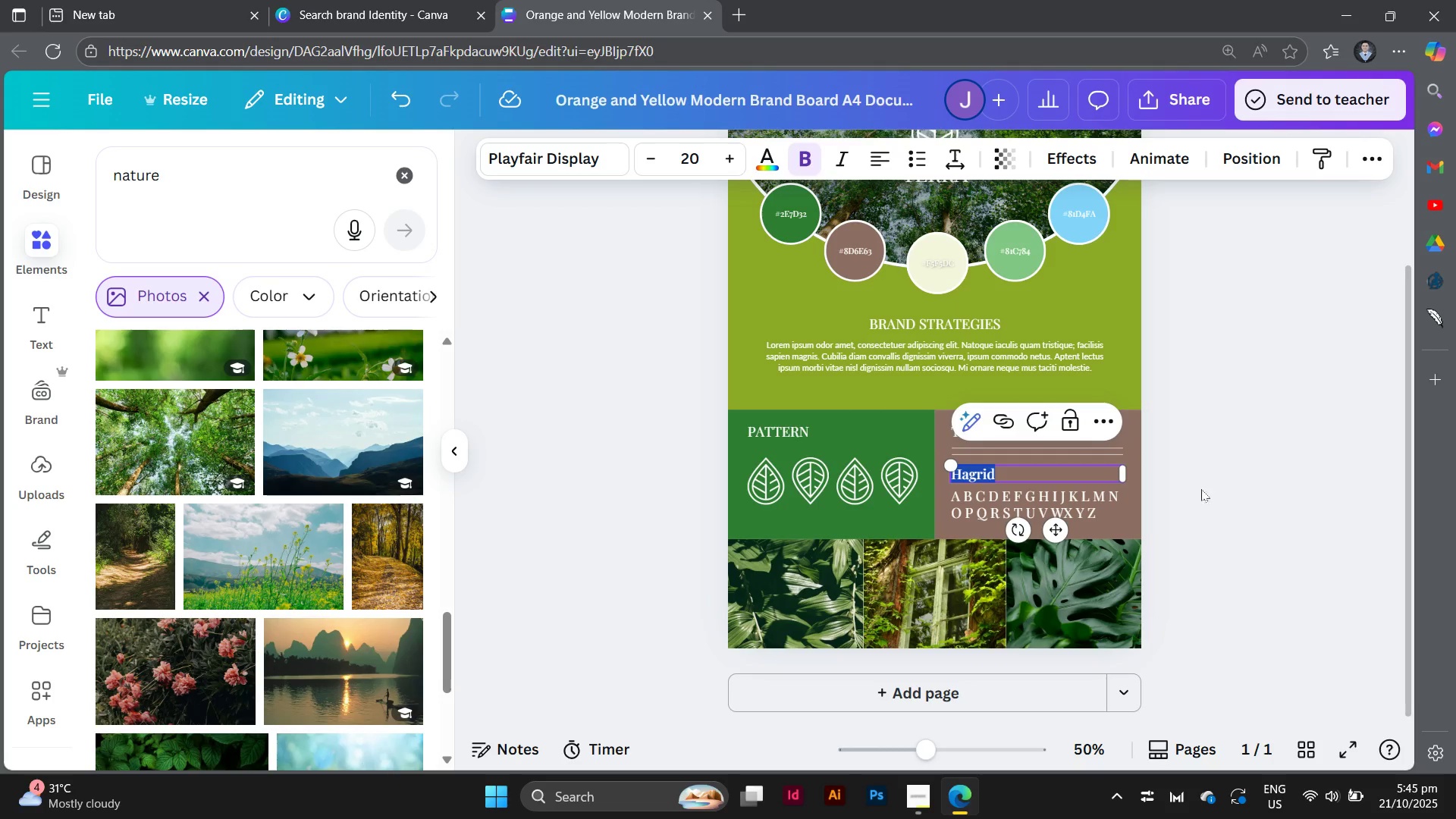 
left_click([1214, 488])
 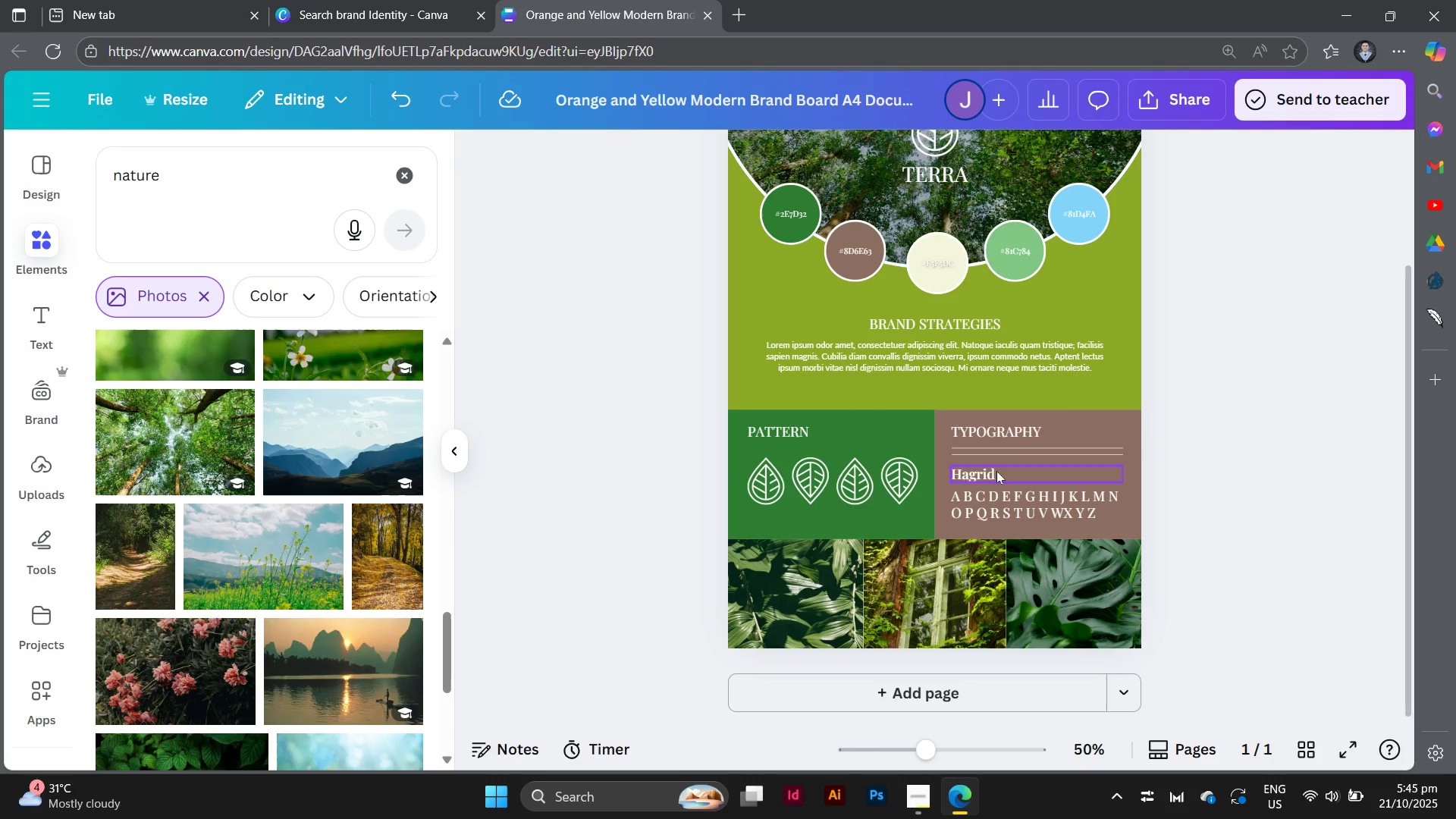 
left_click([996, 471])
 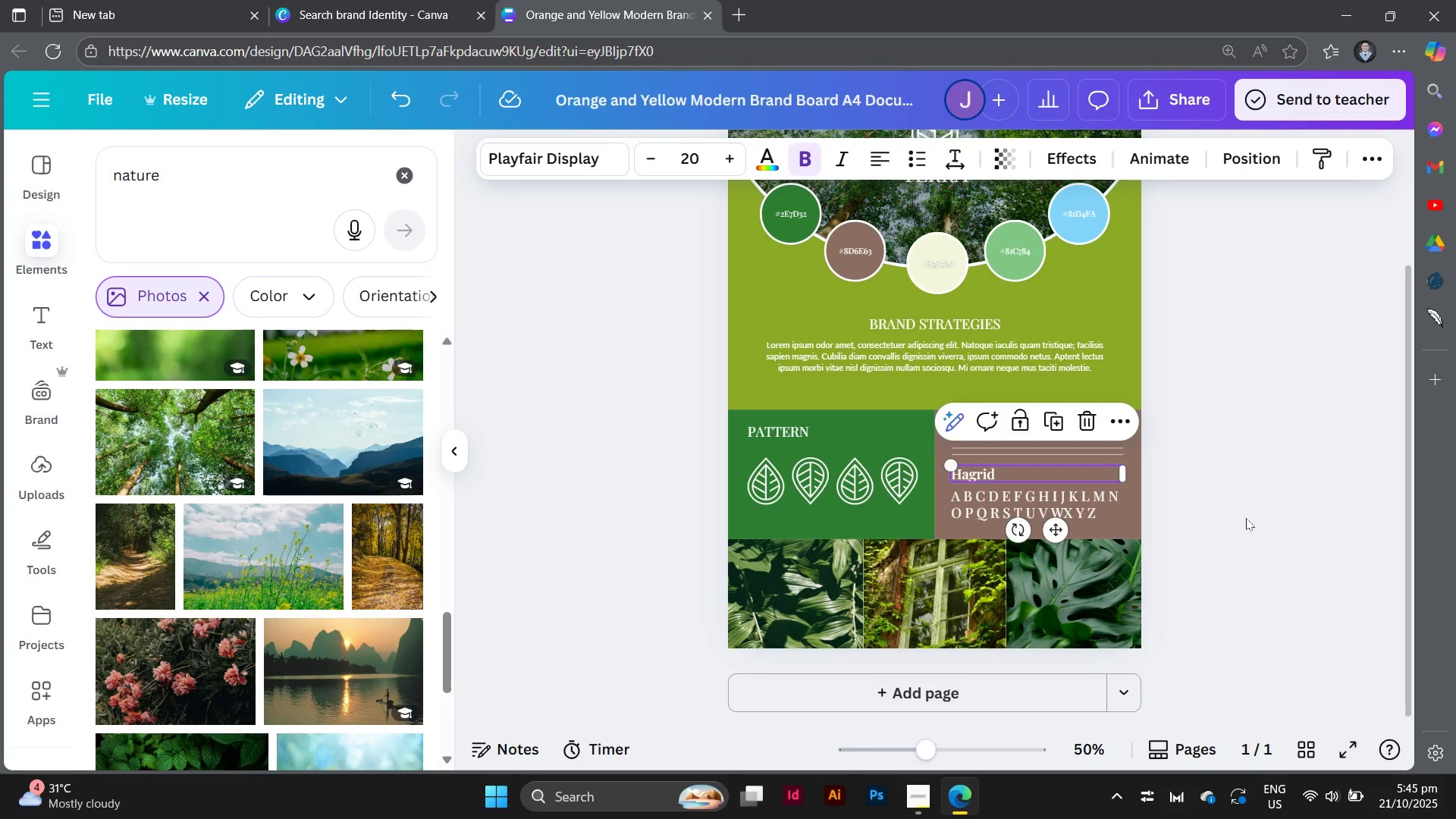 
left_click([1246, 518])
 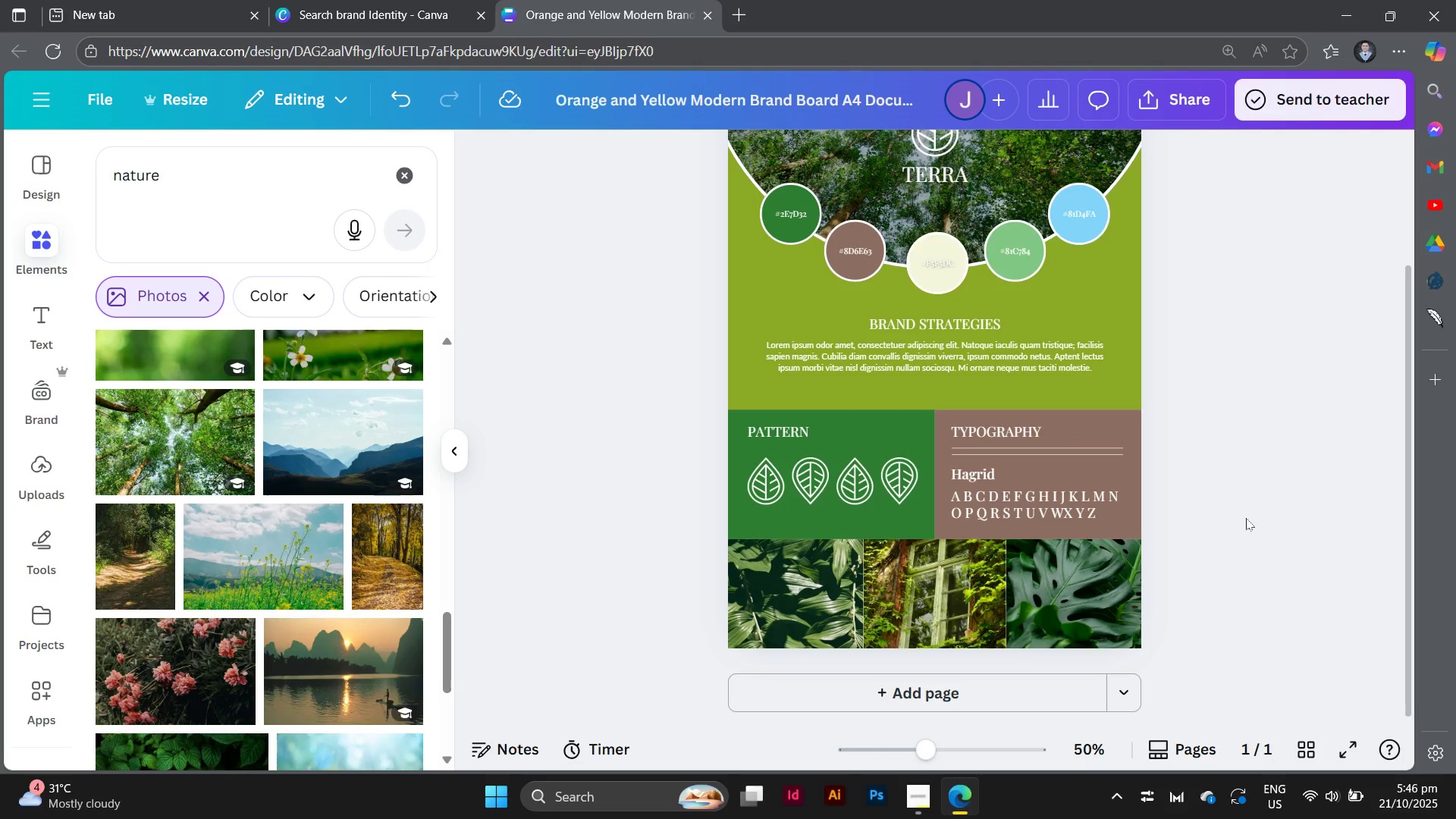 
wait(17.39)
 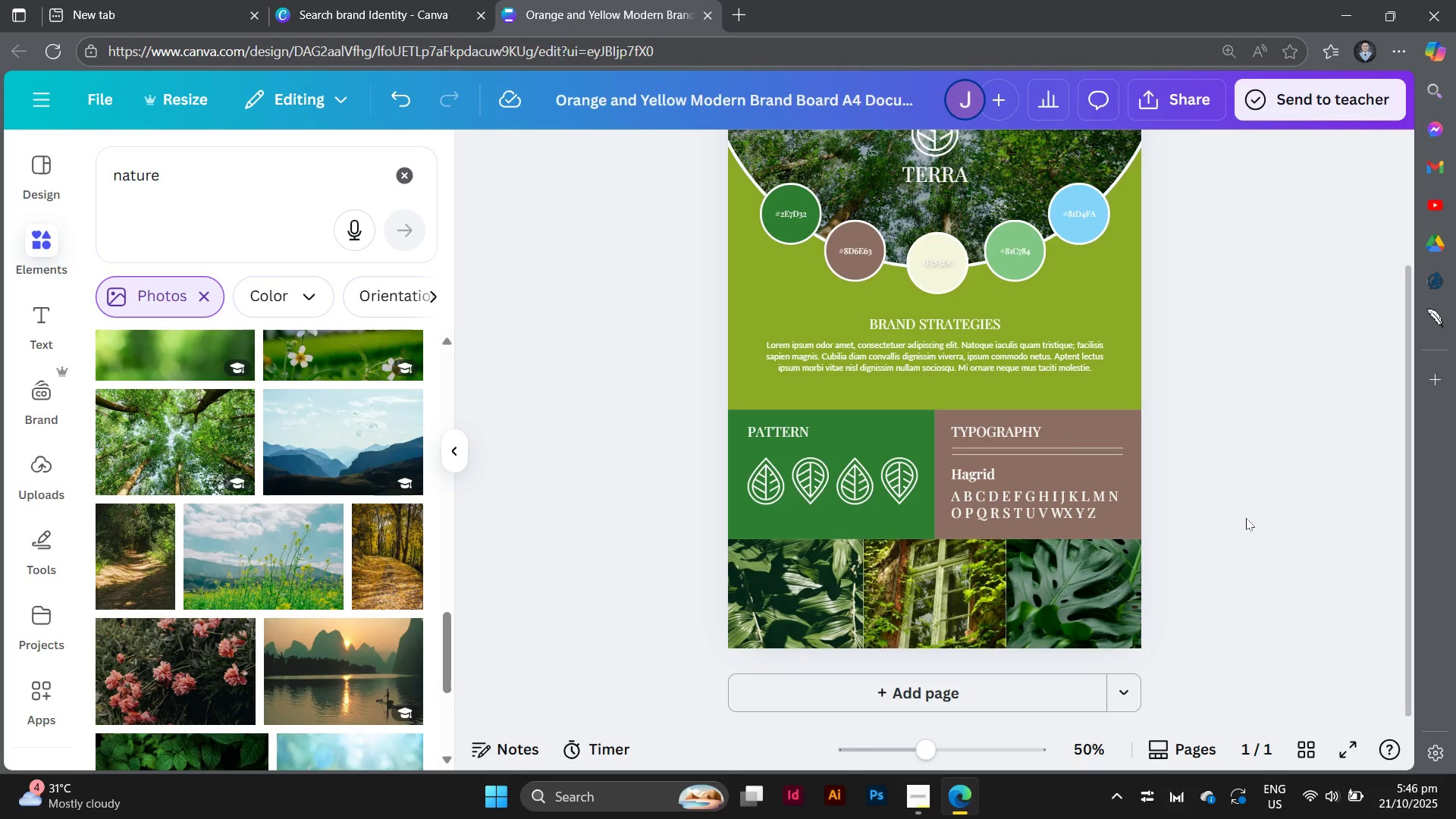 
left_click([1149, 516])
 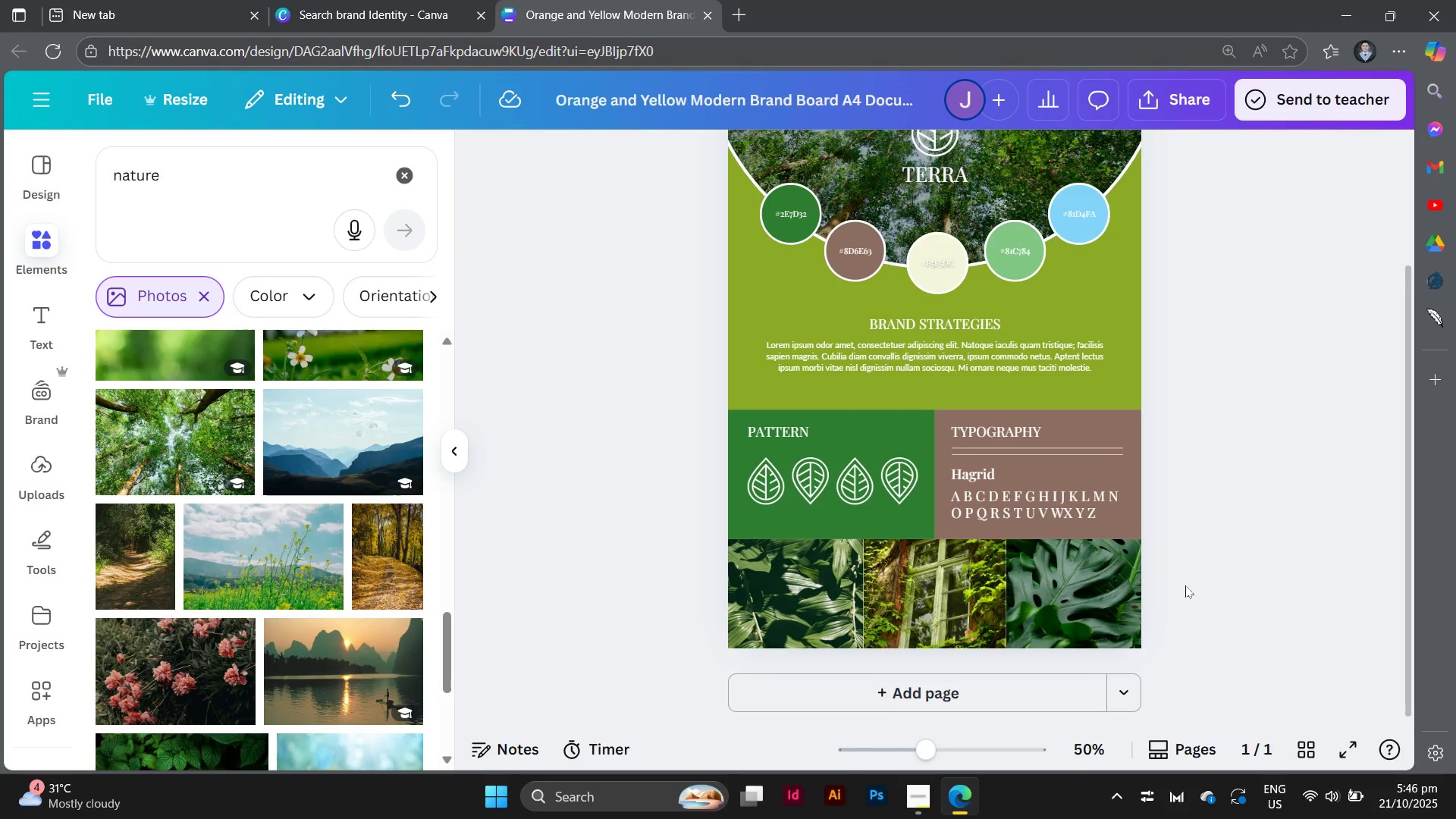 
scroll: coordinate [1185, 585], scroll_direction: up, amount: 2.0
 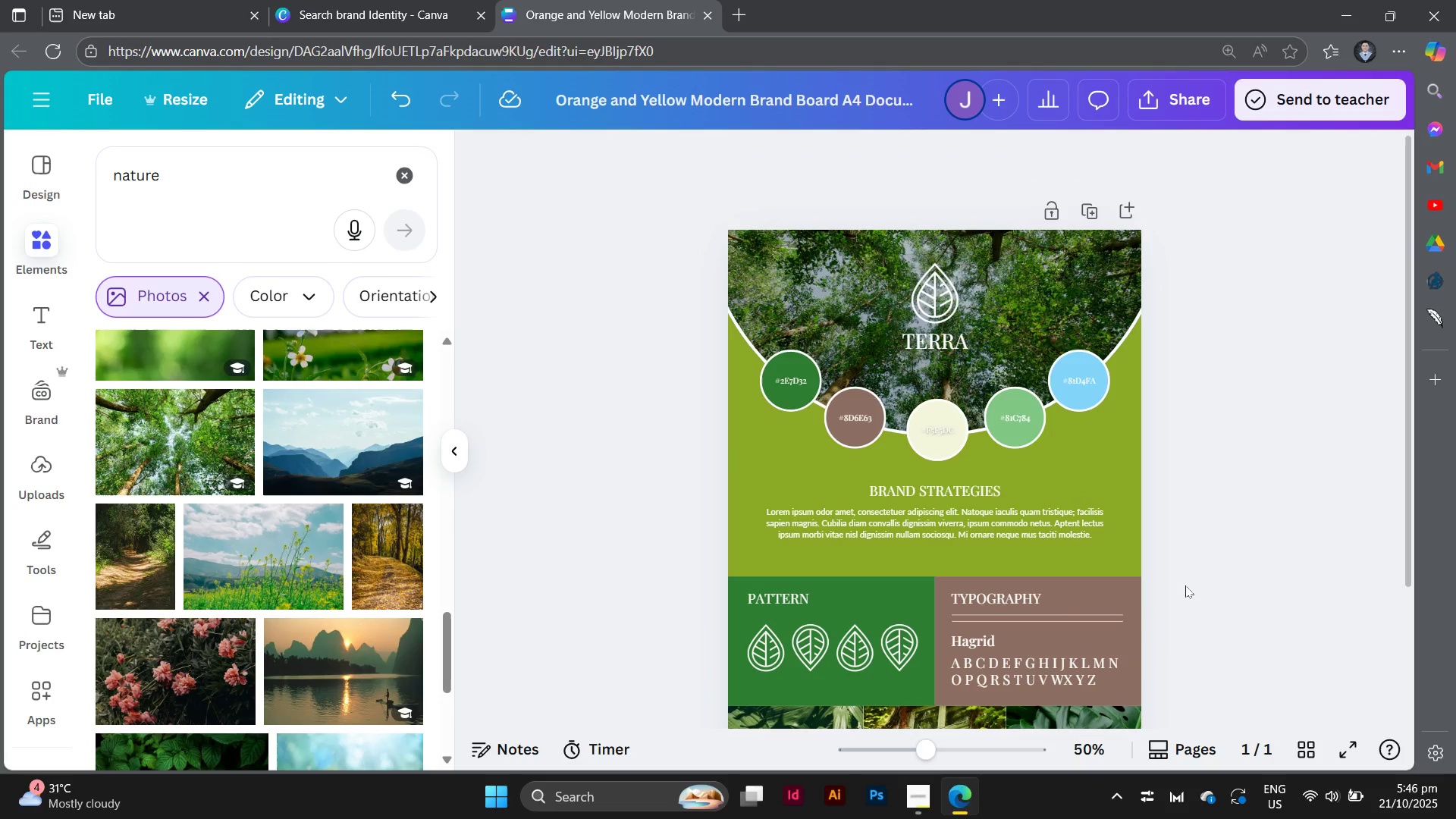 
scroll: coordinate [1185, 585], scroll_direction: none, amount: 0.0
 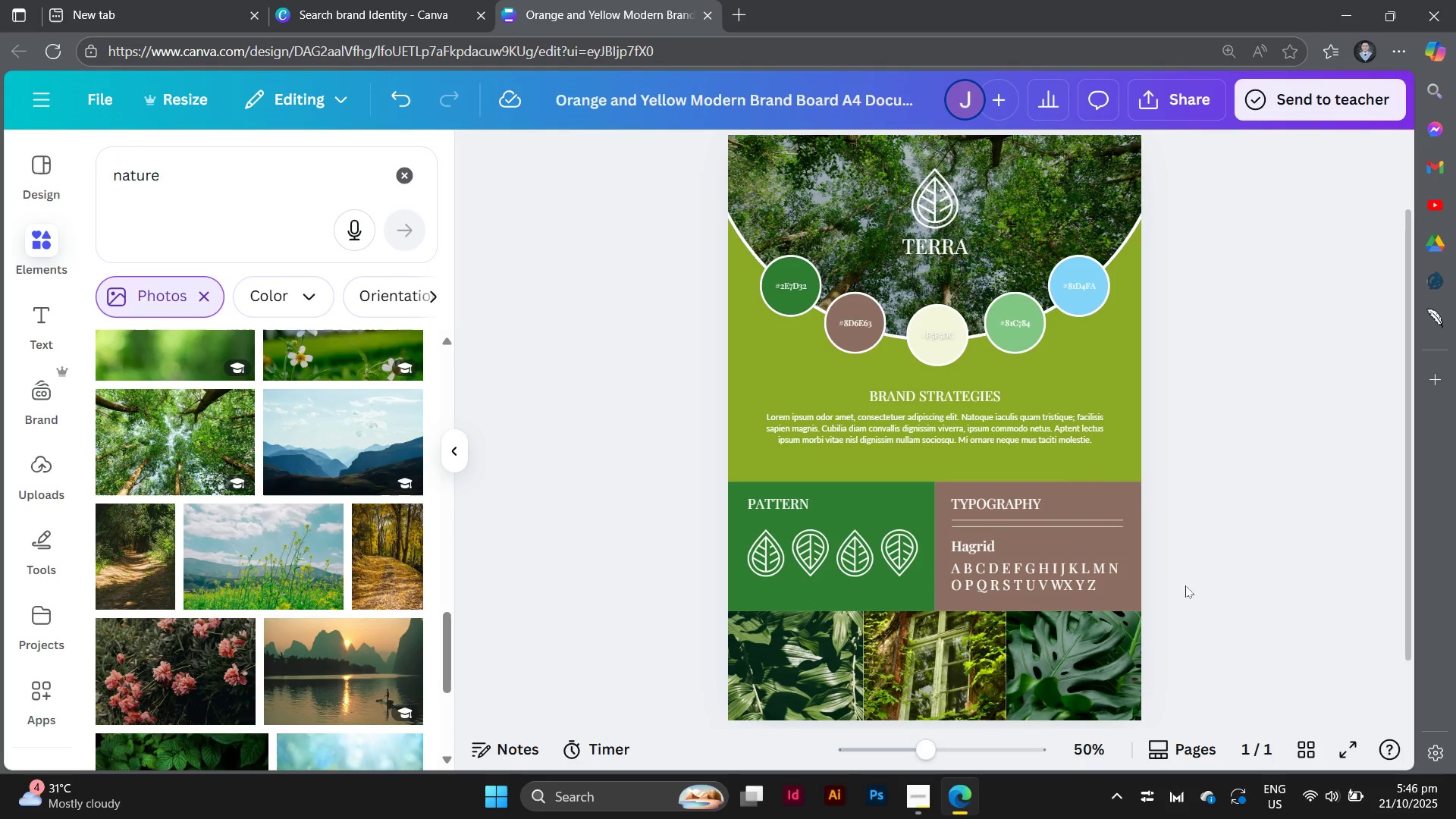 
scroll: coordinate [1185, 585], scroll_direction: down, amount: 1.0
 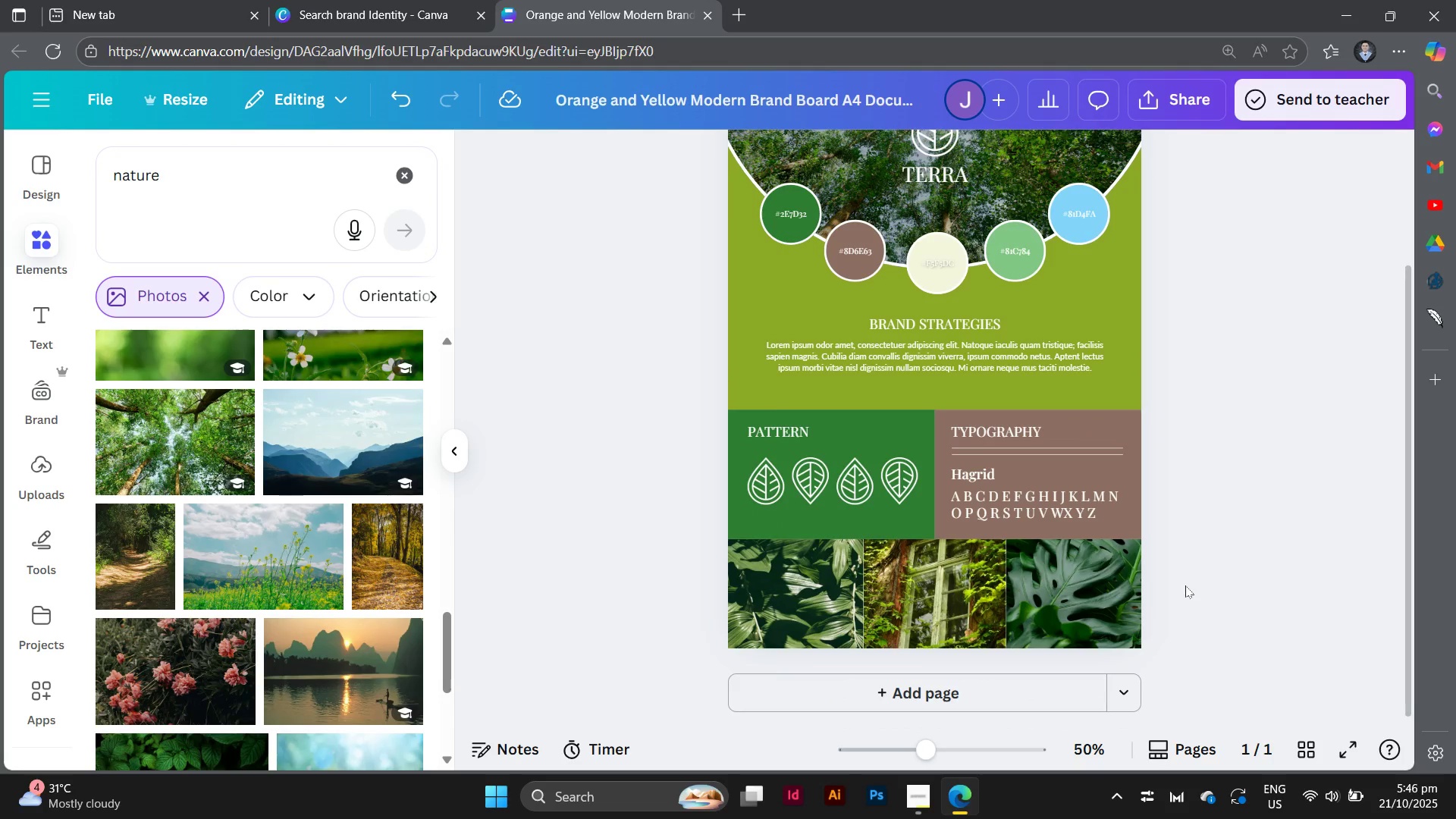 
scroll: coordinate [1185, 585], scroll_direction: up, amount: 1.0
 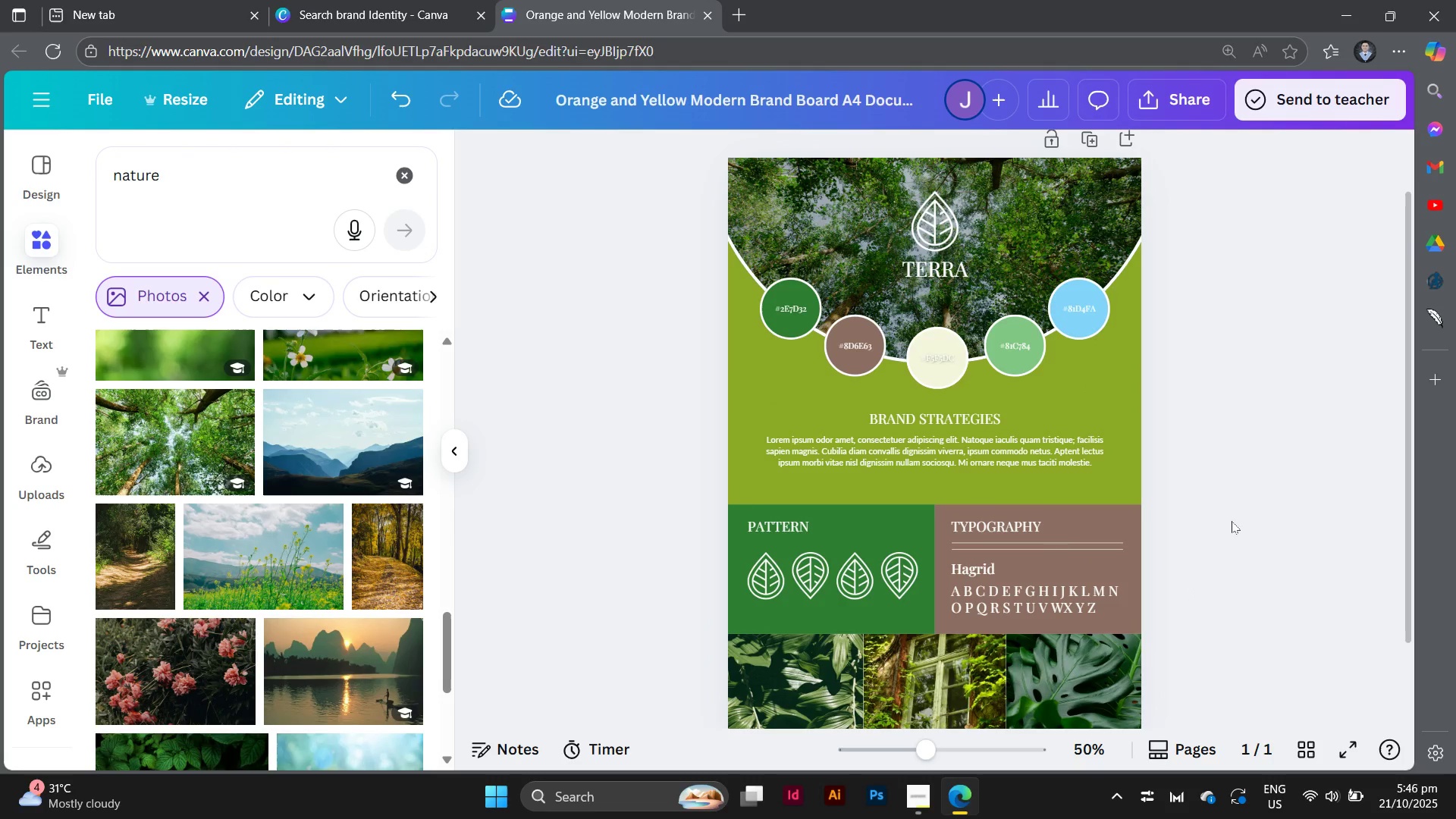 
scroll: coordinate [1232, 521], scroll_direction: none, amount: 0.0
 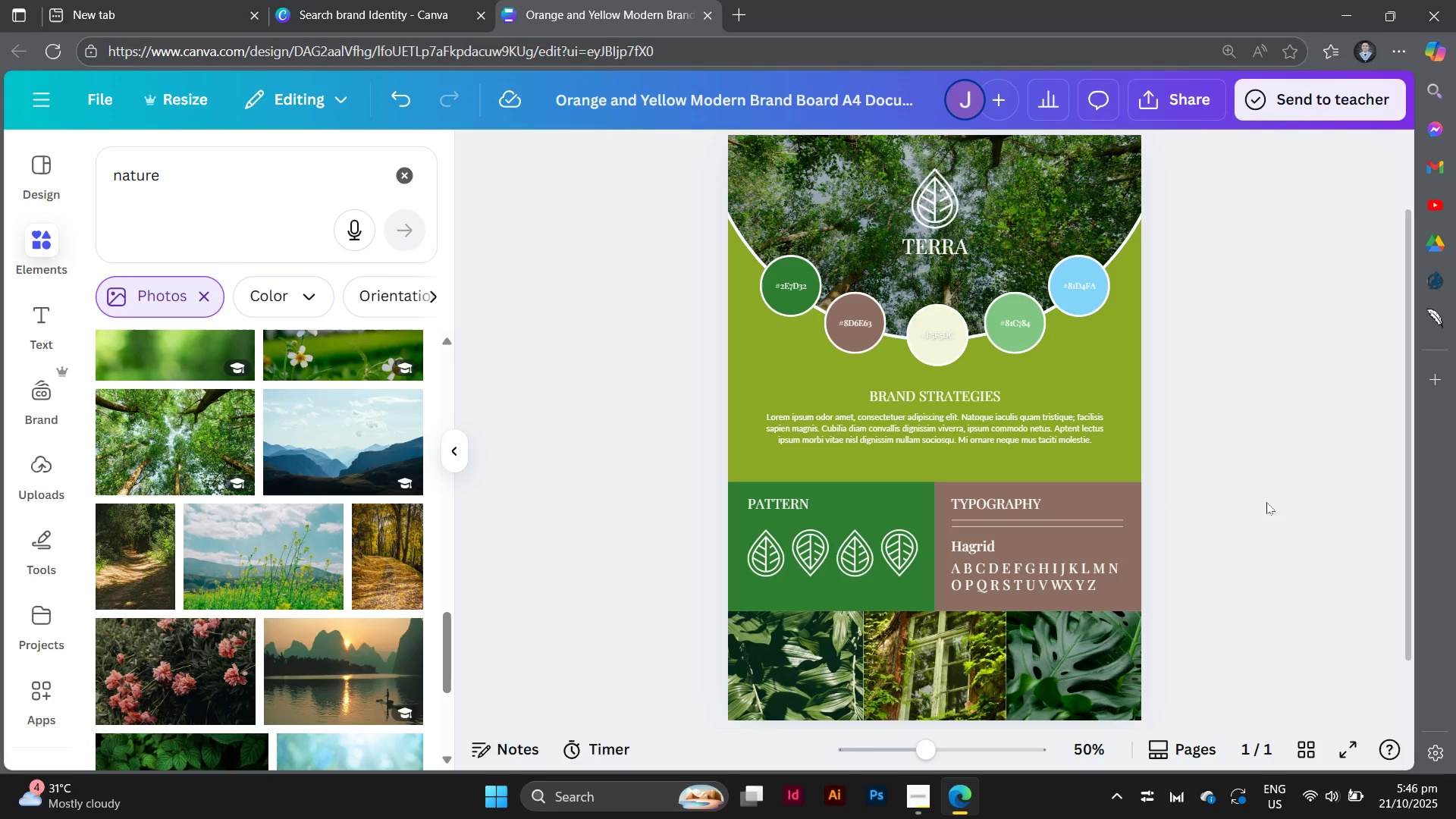 
left_click([1266, 502])
 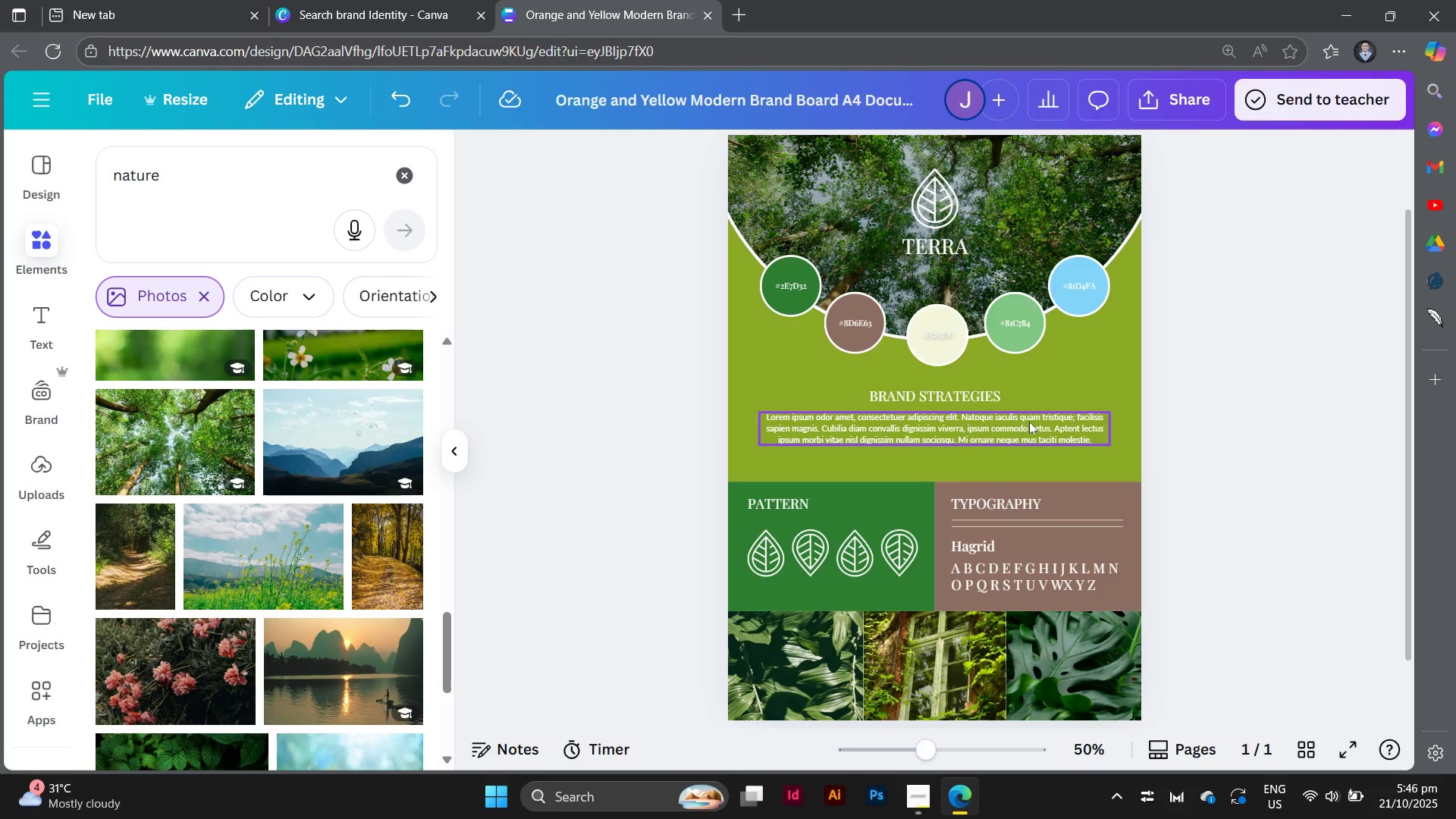 
left_click([1029, 422])
 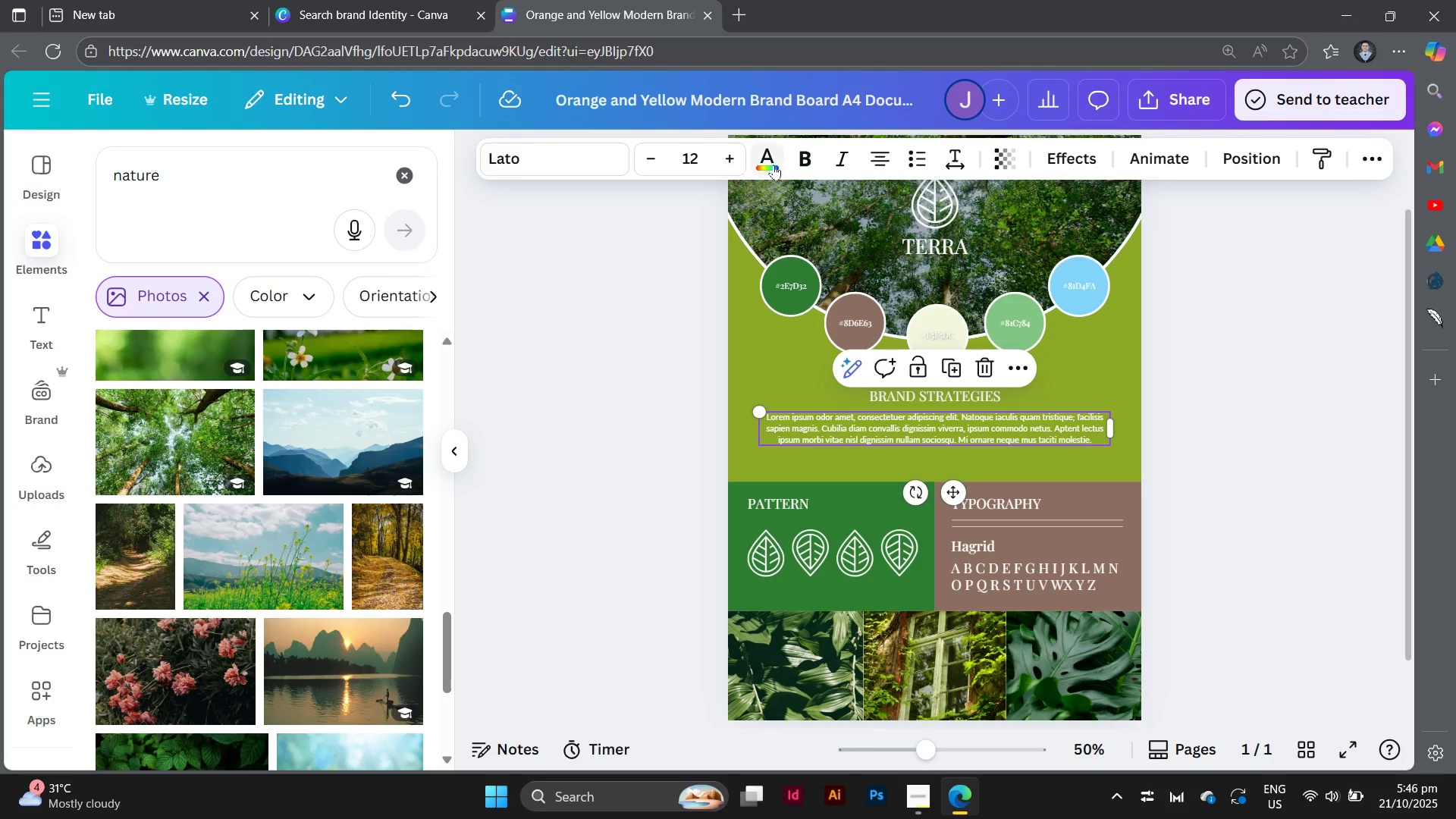 
left_click([774, 164])
 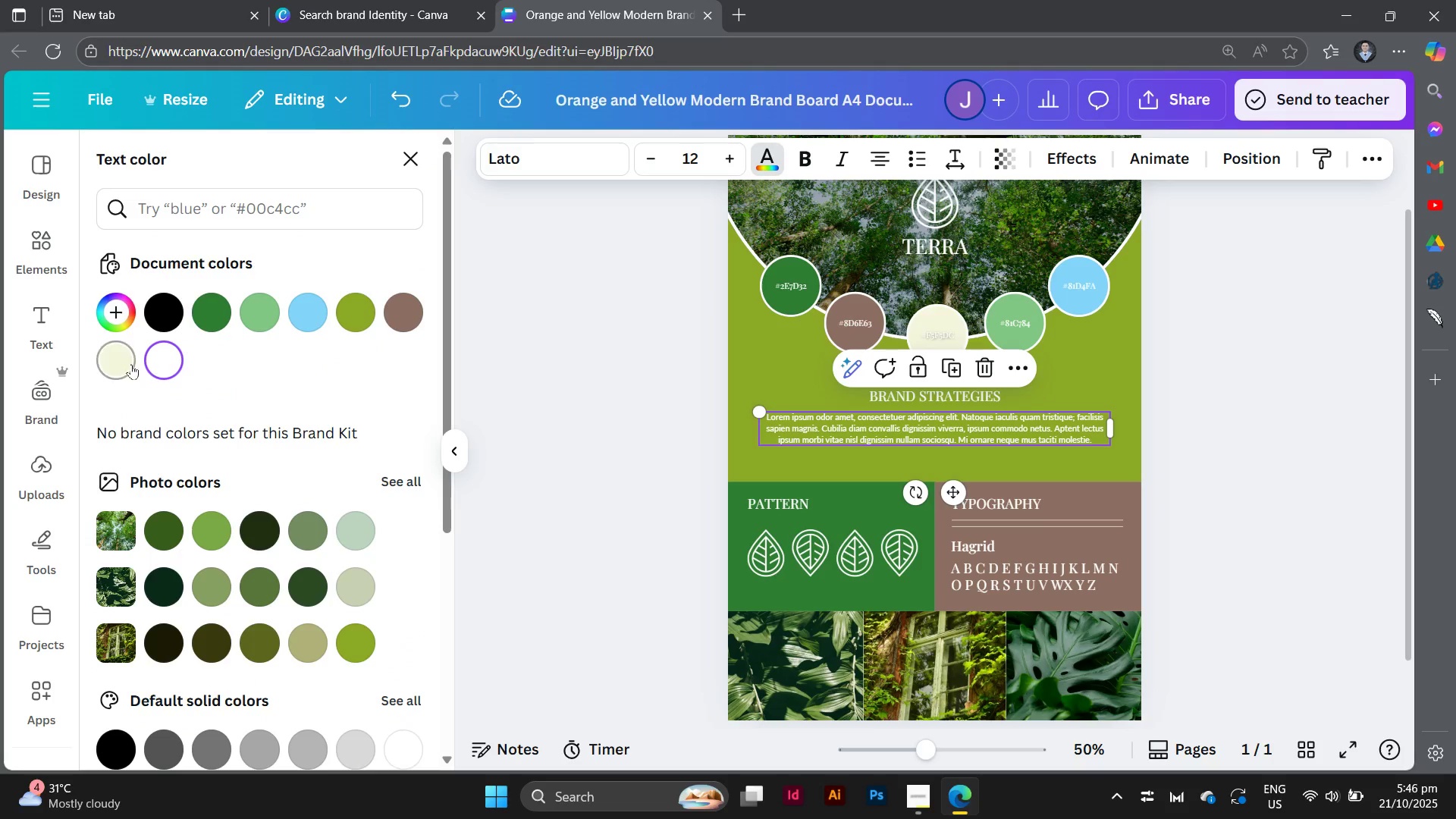 
left_click([131, 364])
 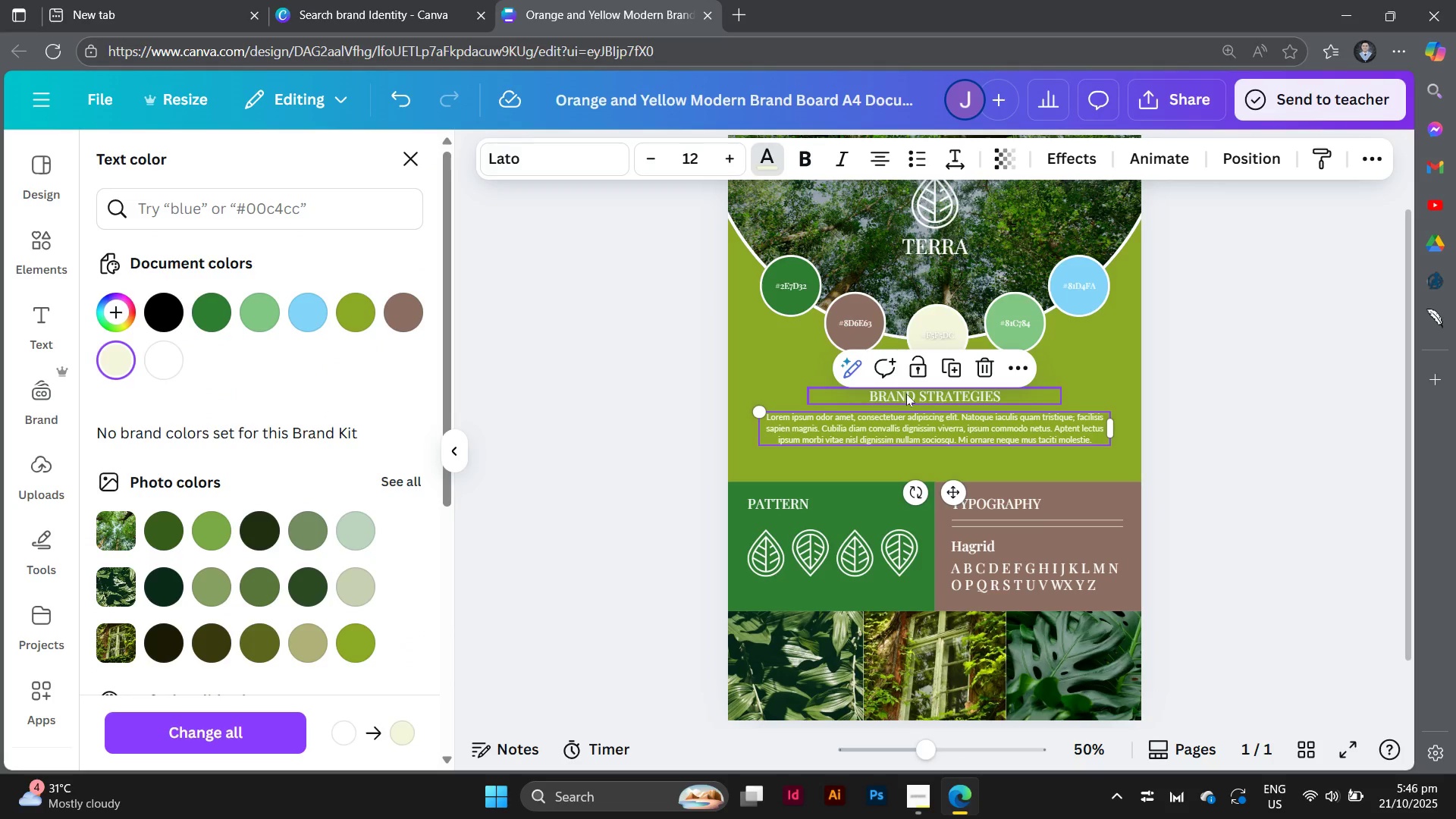 
left_click([292, 740])
 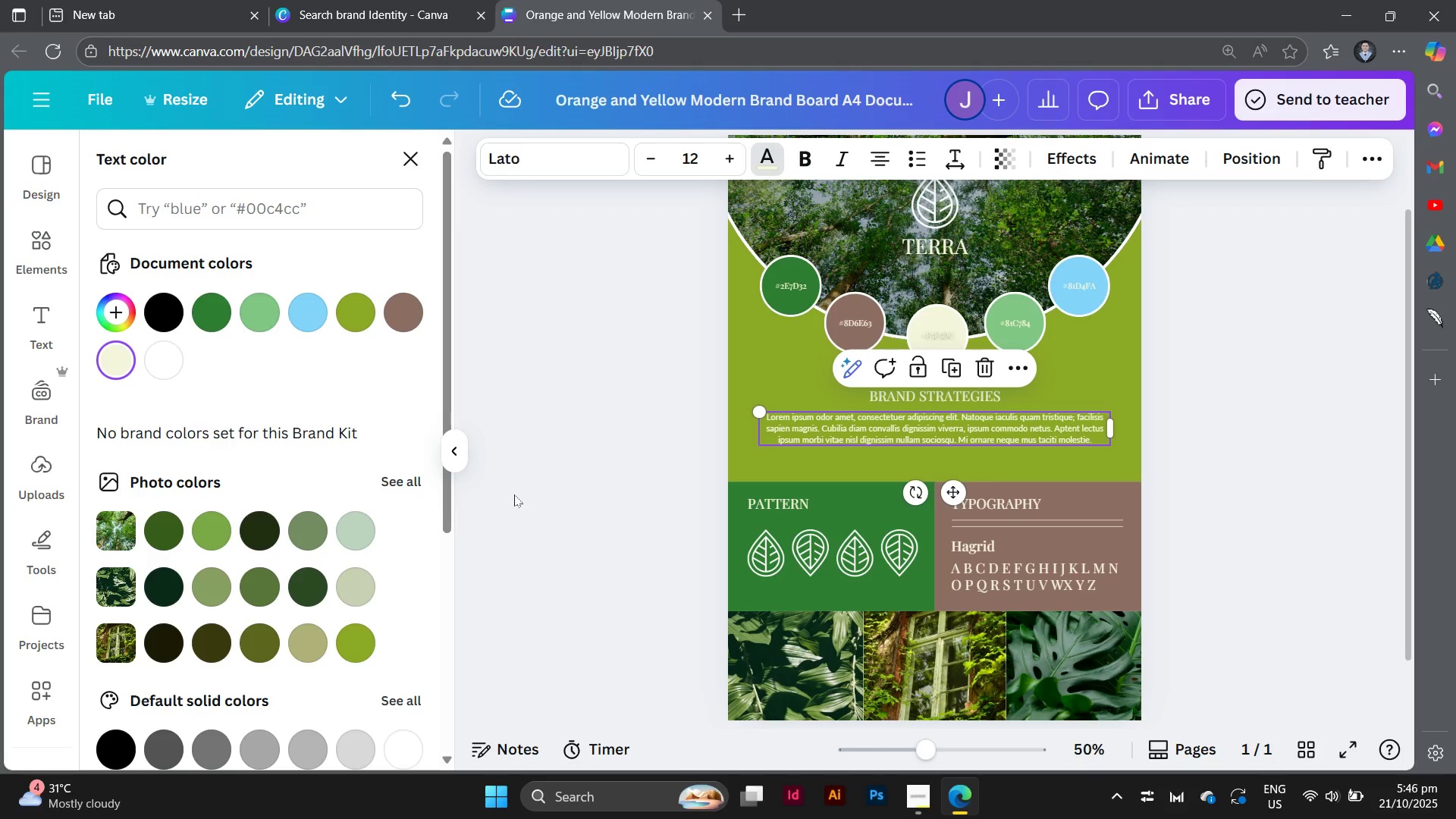 
left_click([531, 503])
 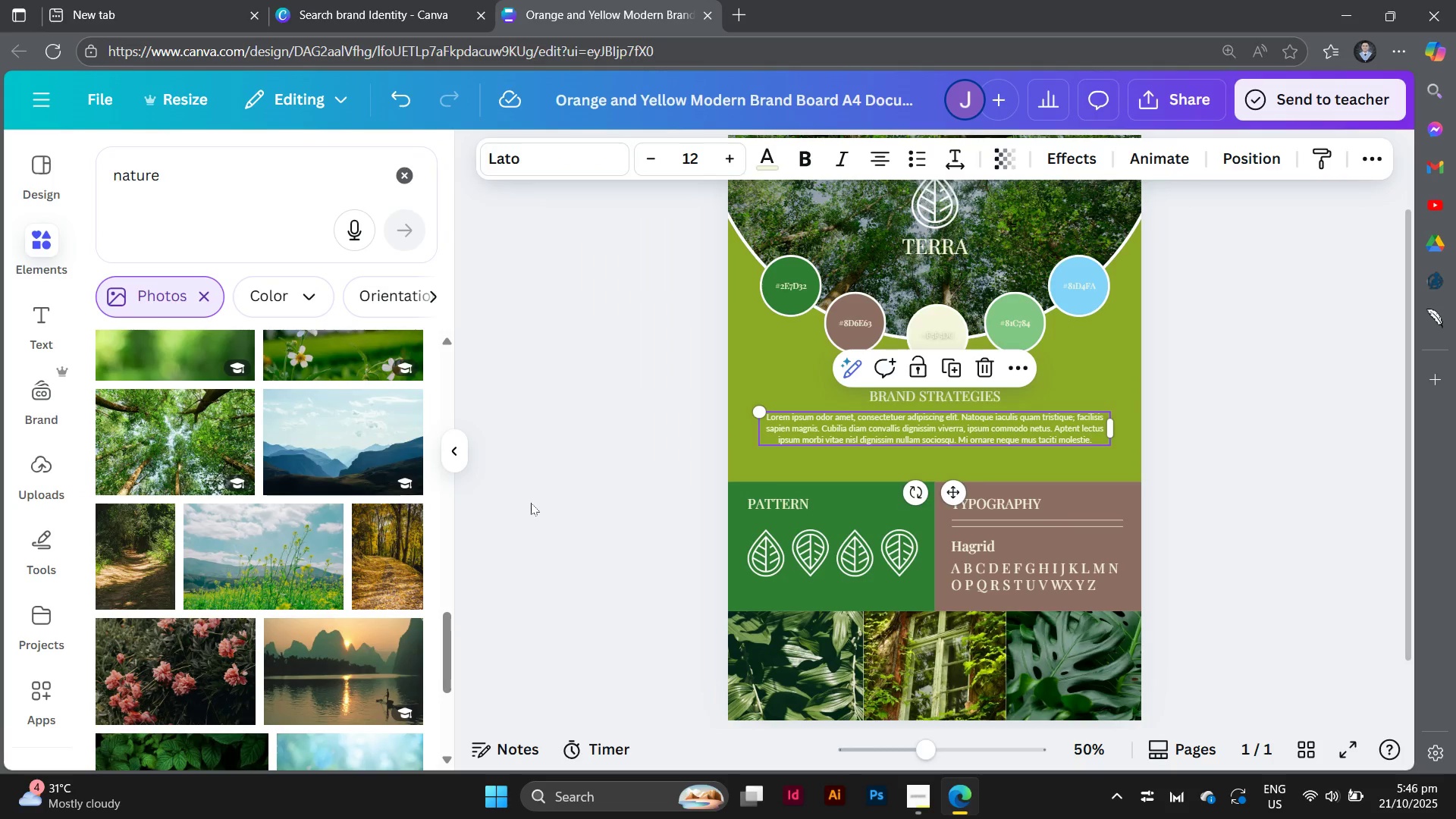 
left_click([531, 503])
 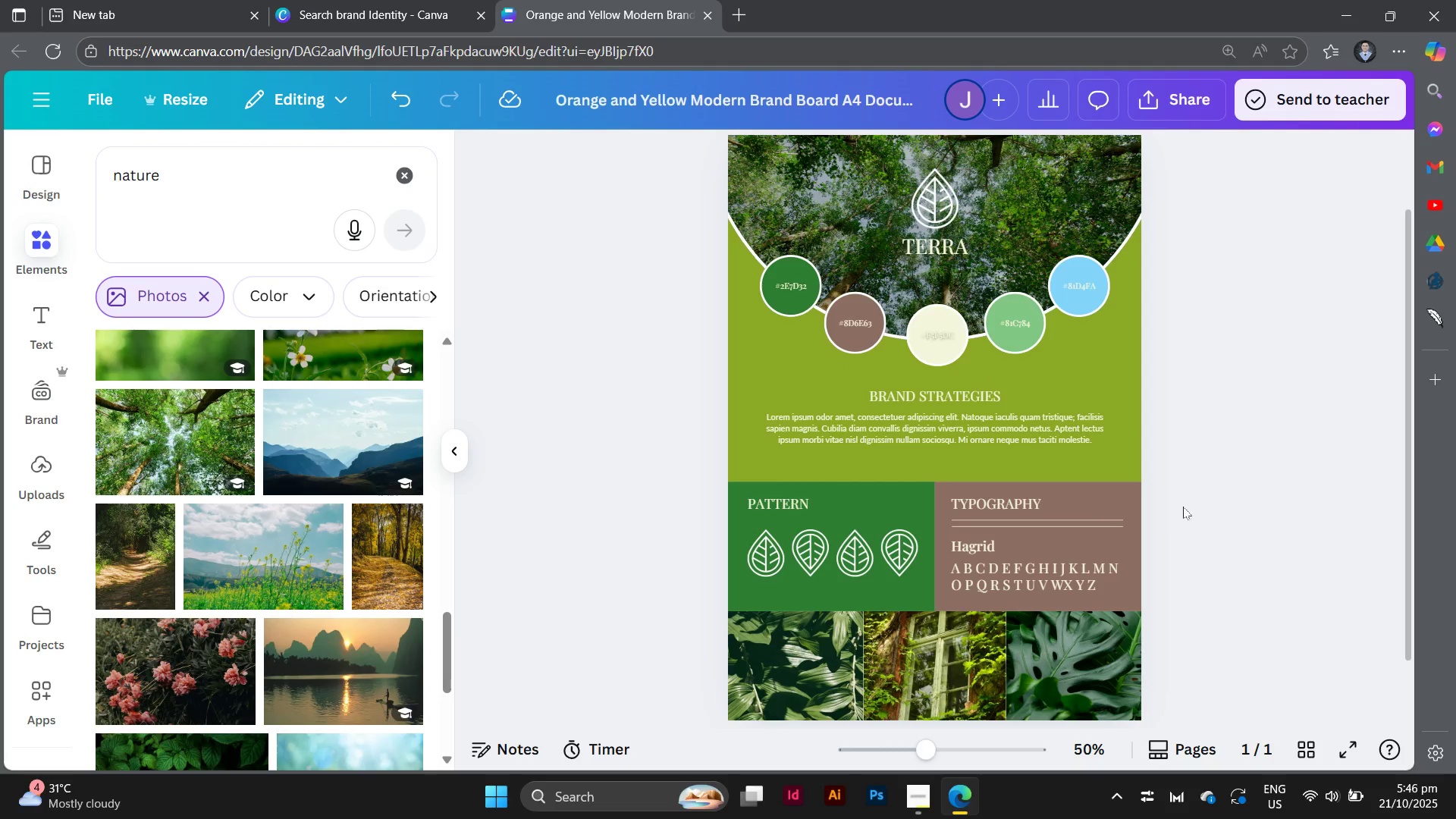 
left_click([1239, 491])
 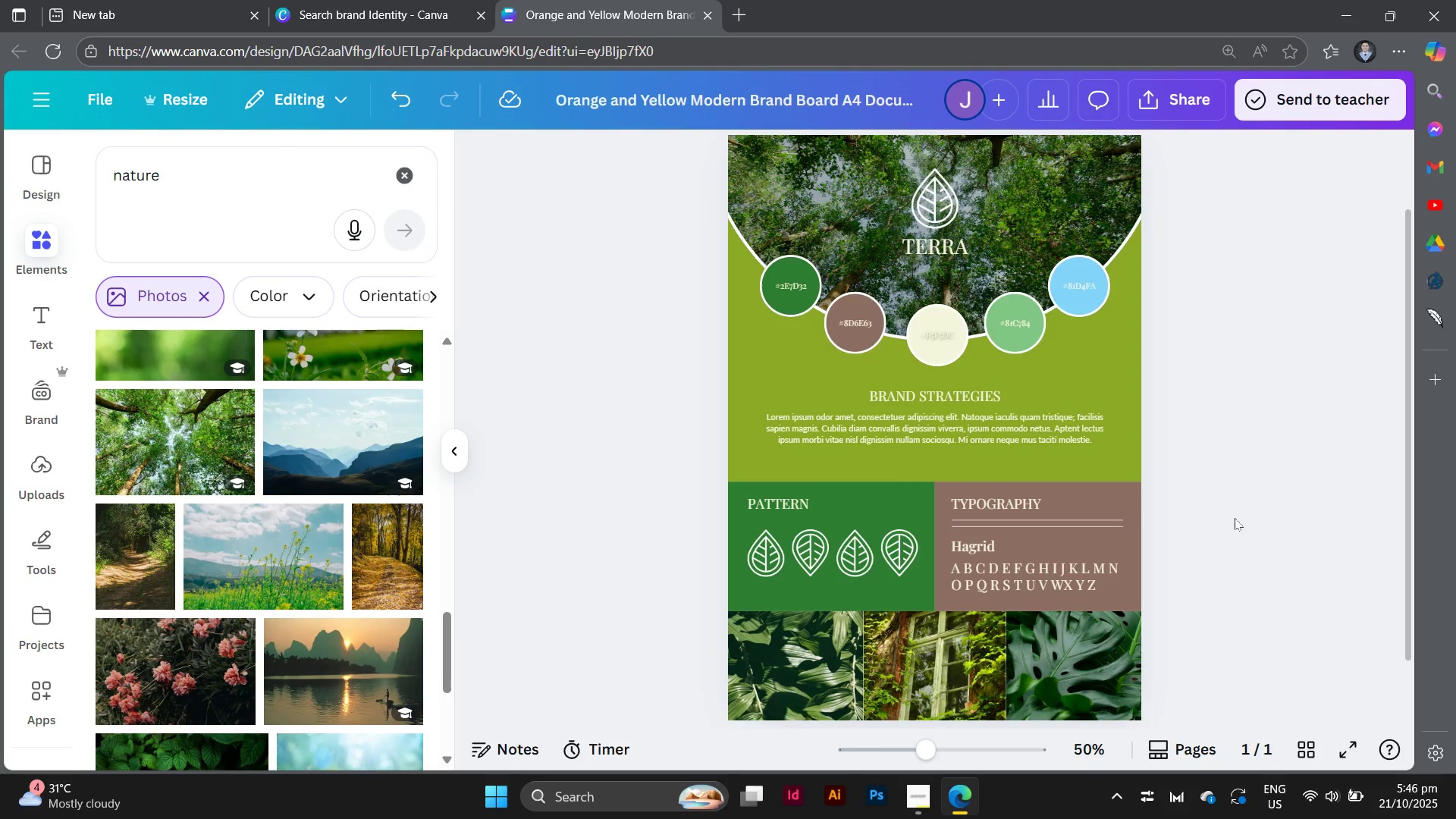 
scroll: coordinate [1235, 518], scroll_direction: up, amount: 2.0
 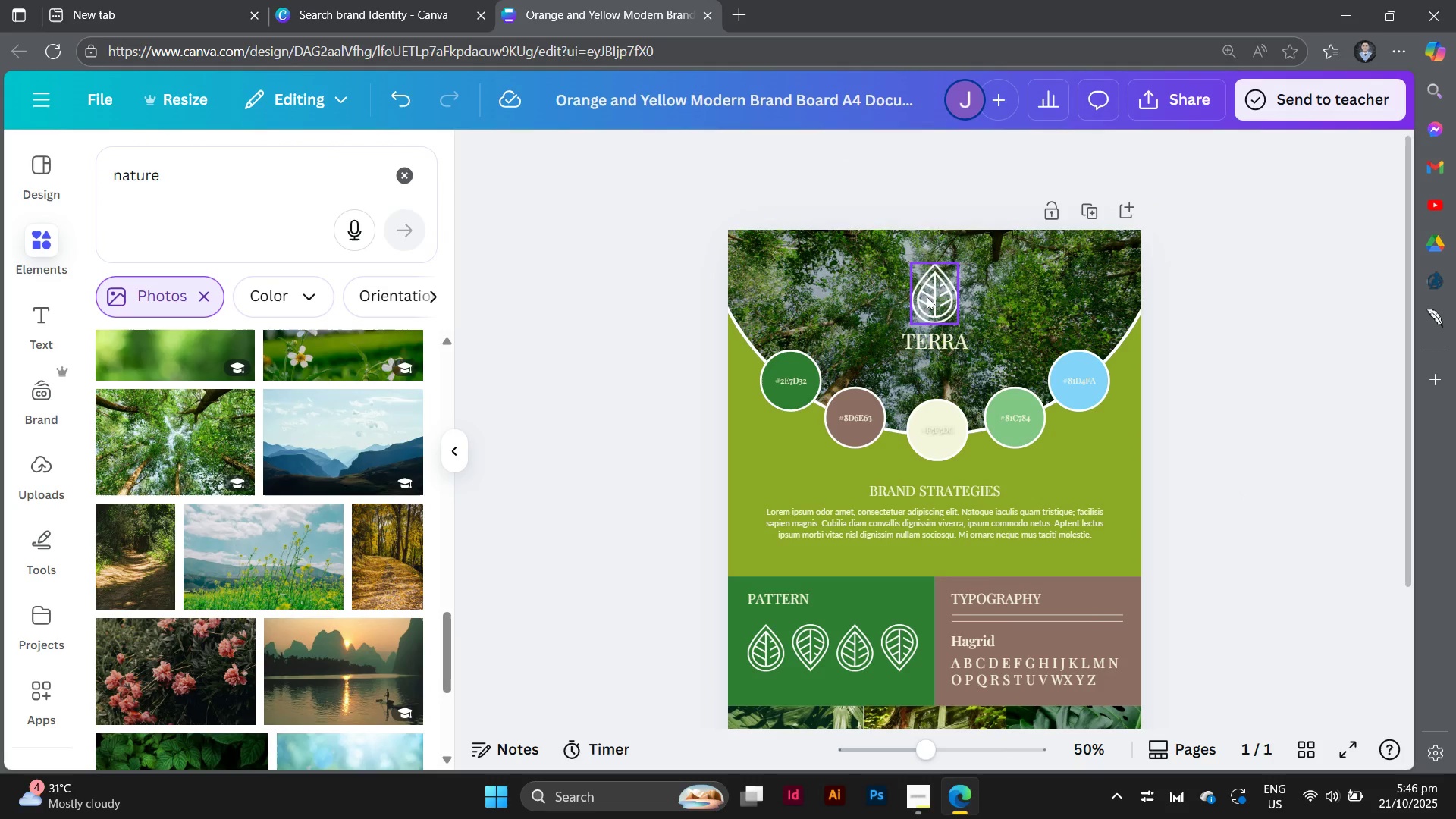 
left_click([927, 297])
 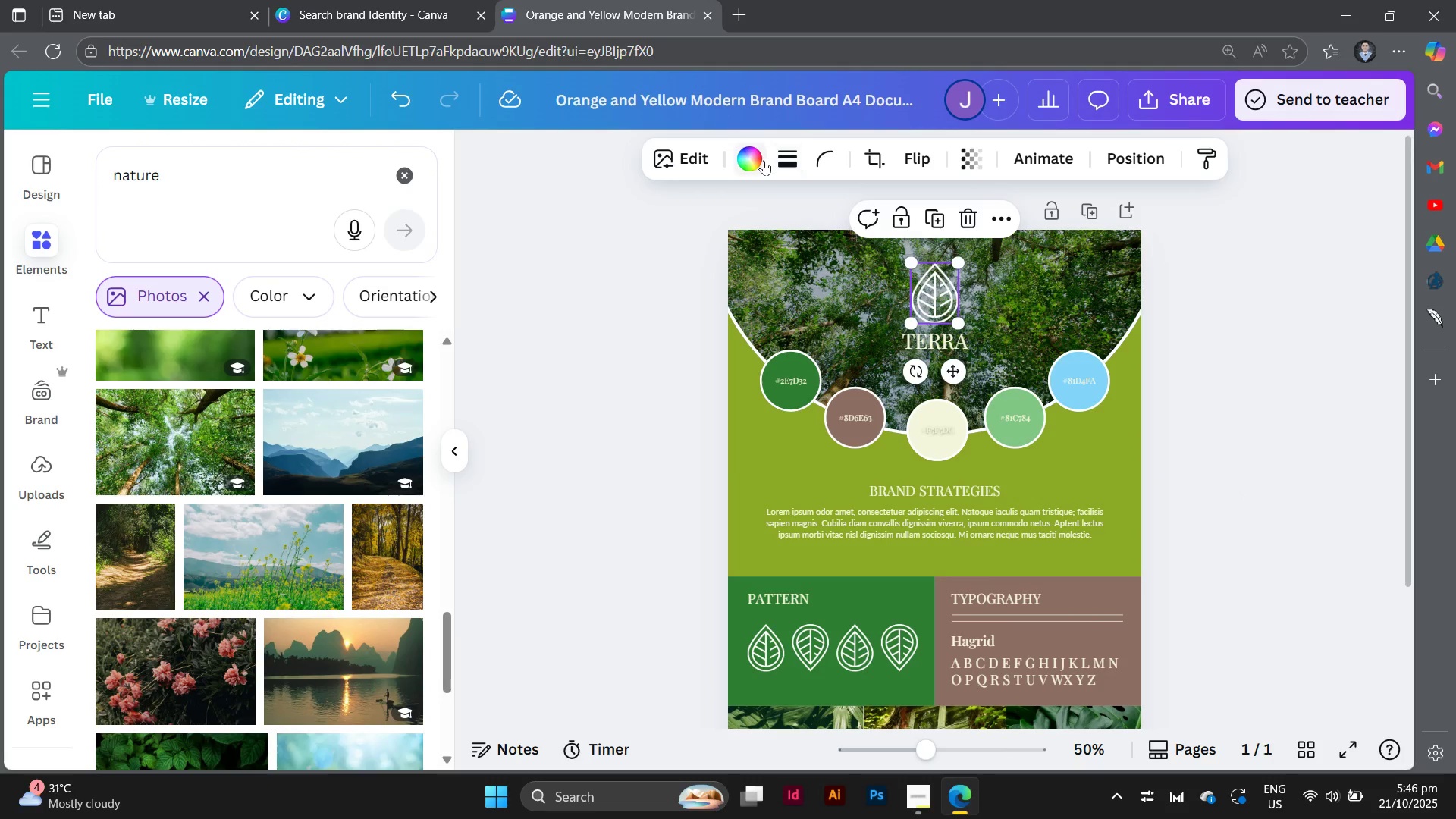 
left_click([764, 160])
 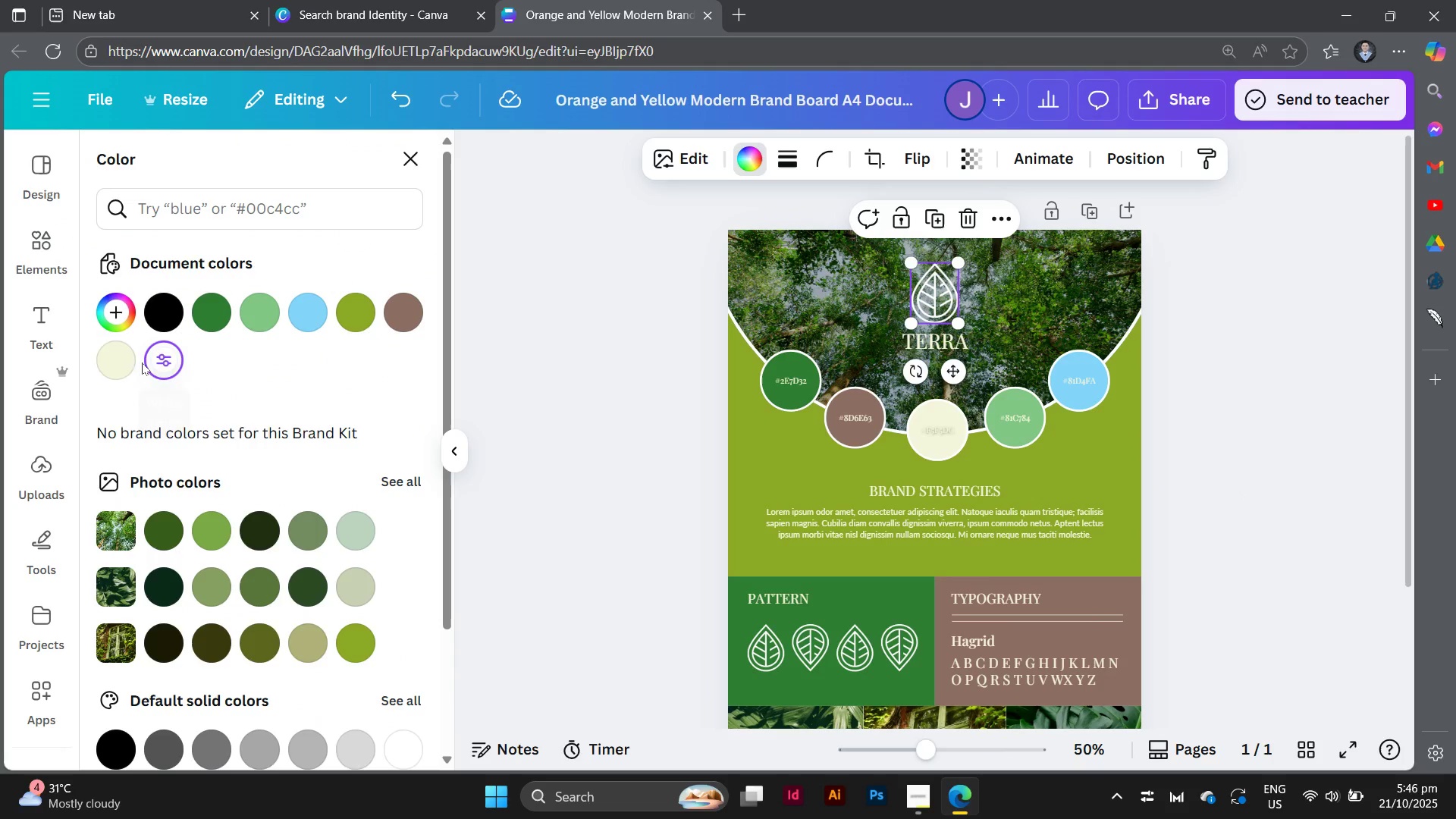 
left_click([122, 357])
 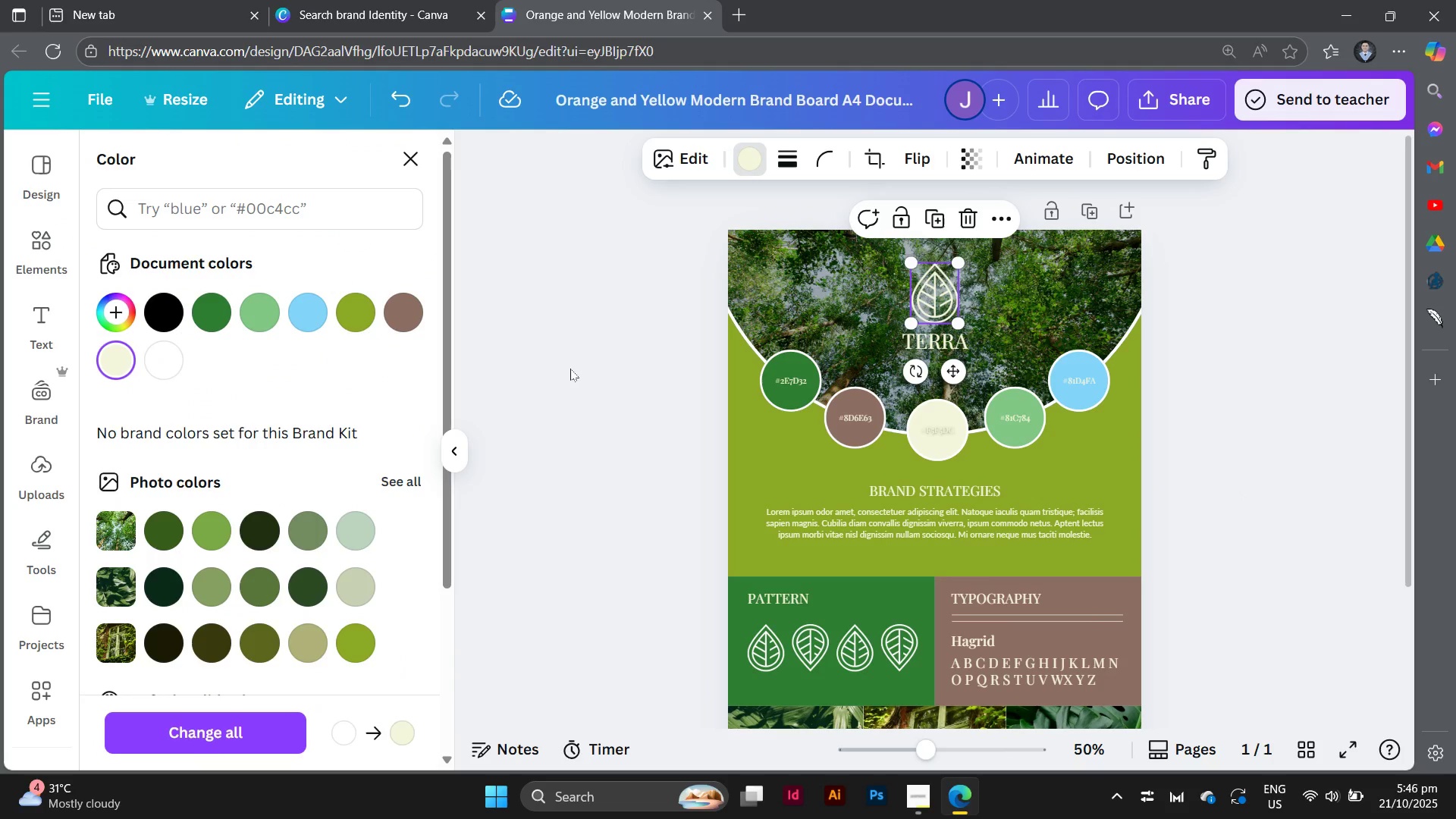 
left_click([570, 369])
 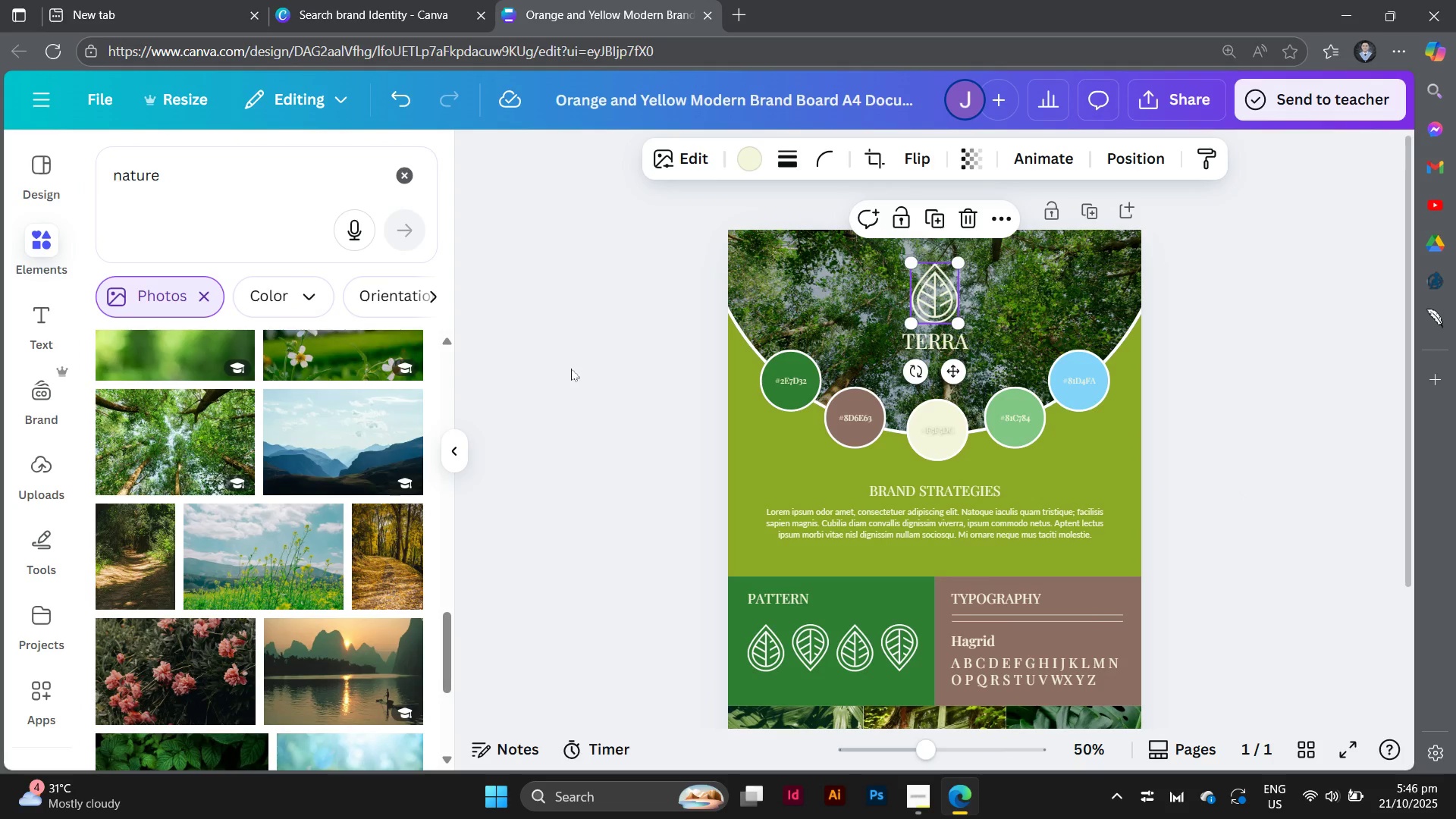 
scroll: coordinate [571, 370], scroll_direction: down, amount: 4.0
 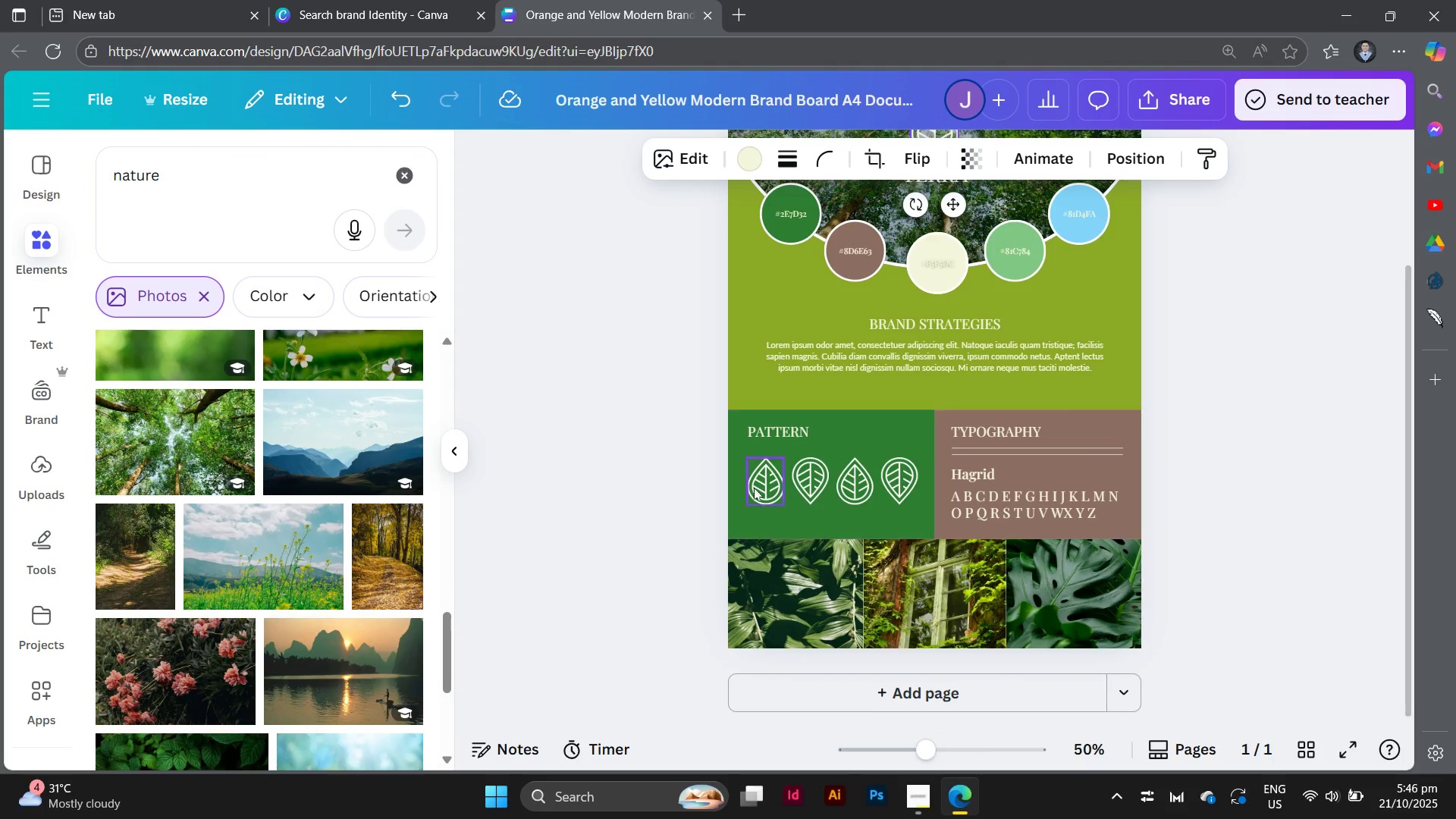 
left_click([761, 491])
 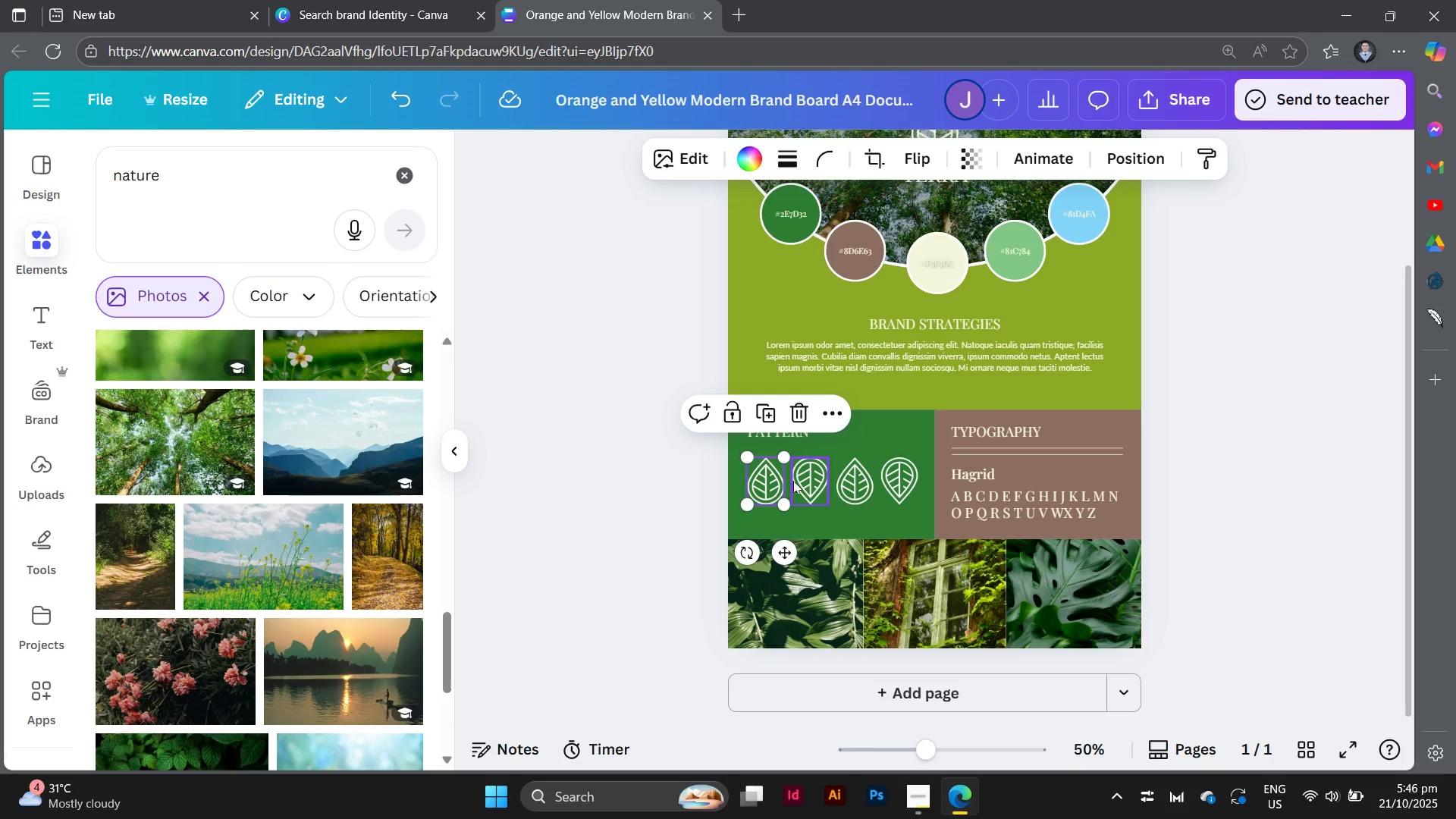 
hold_key(key=ShiftLeft, duration=2.11)
left_click([793, 481])
 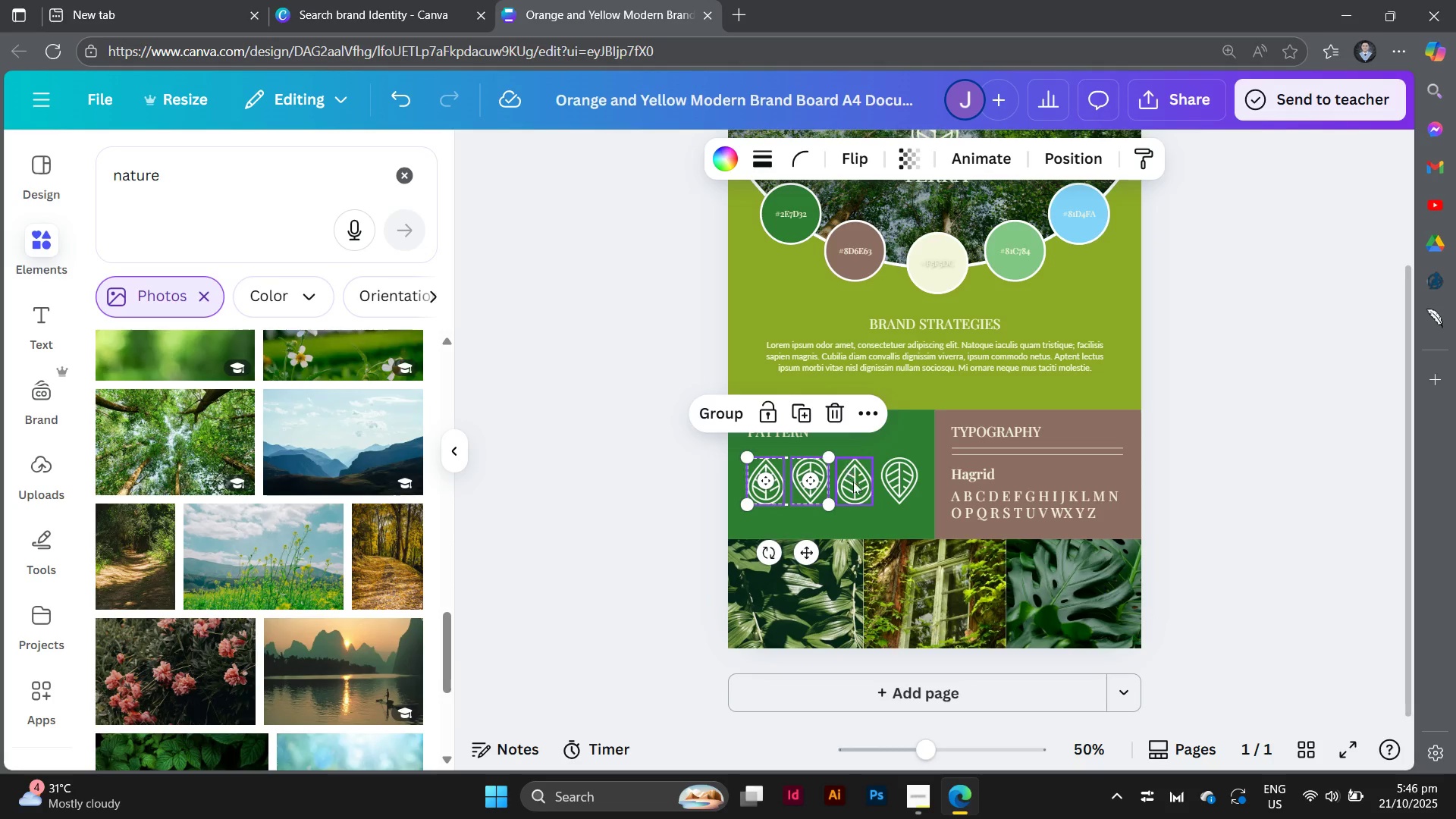 
left_click([853, 482])
 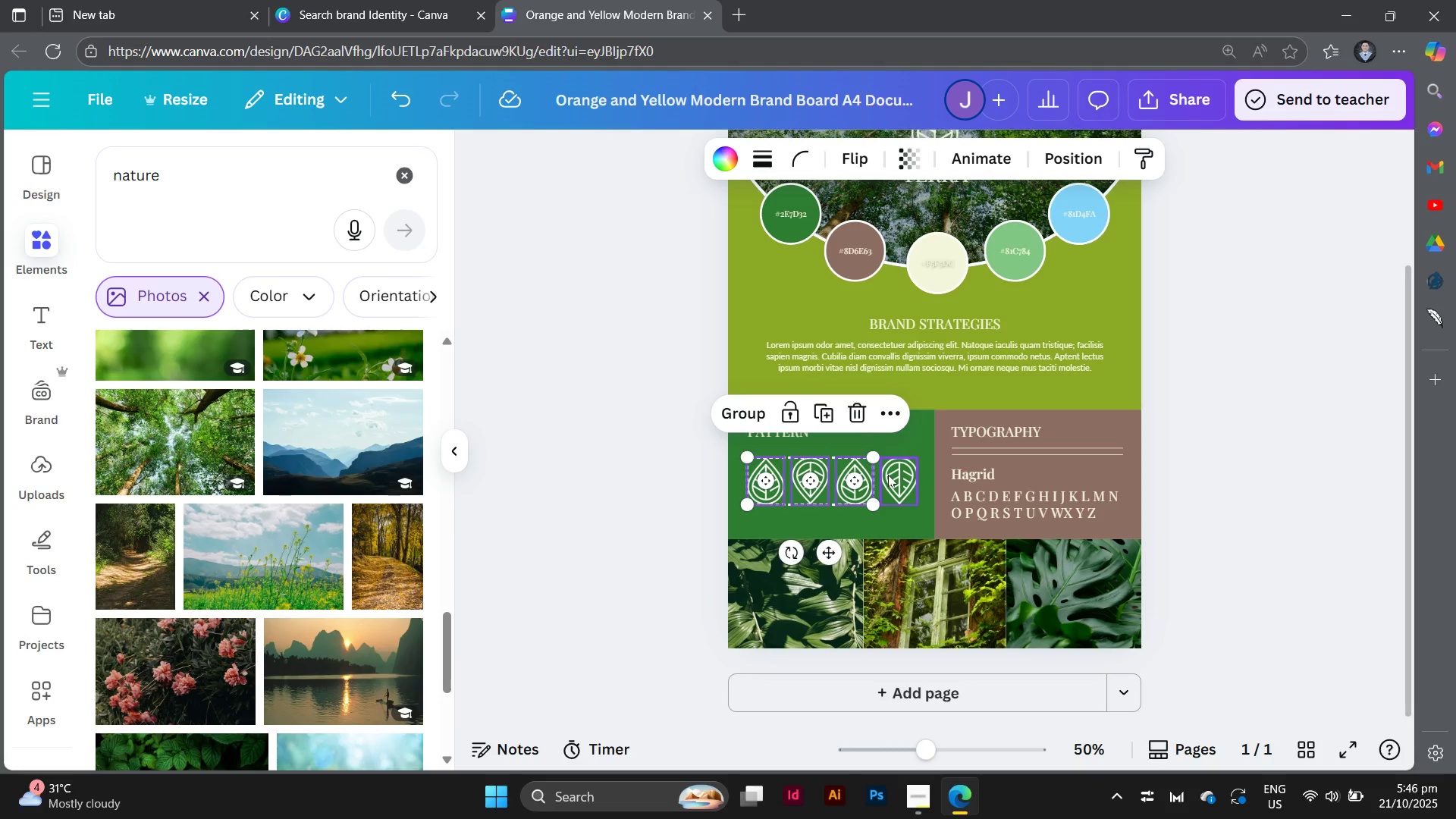 
left_click([888, 475])
 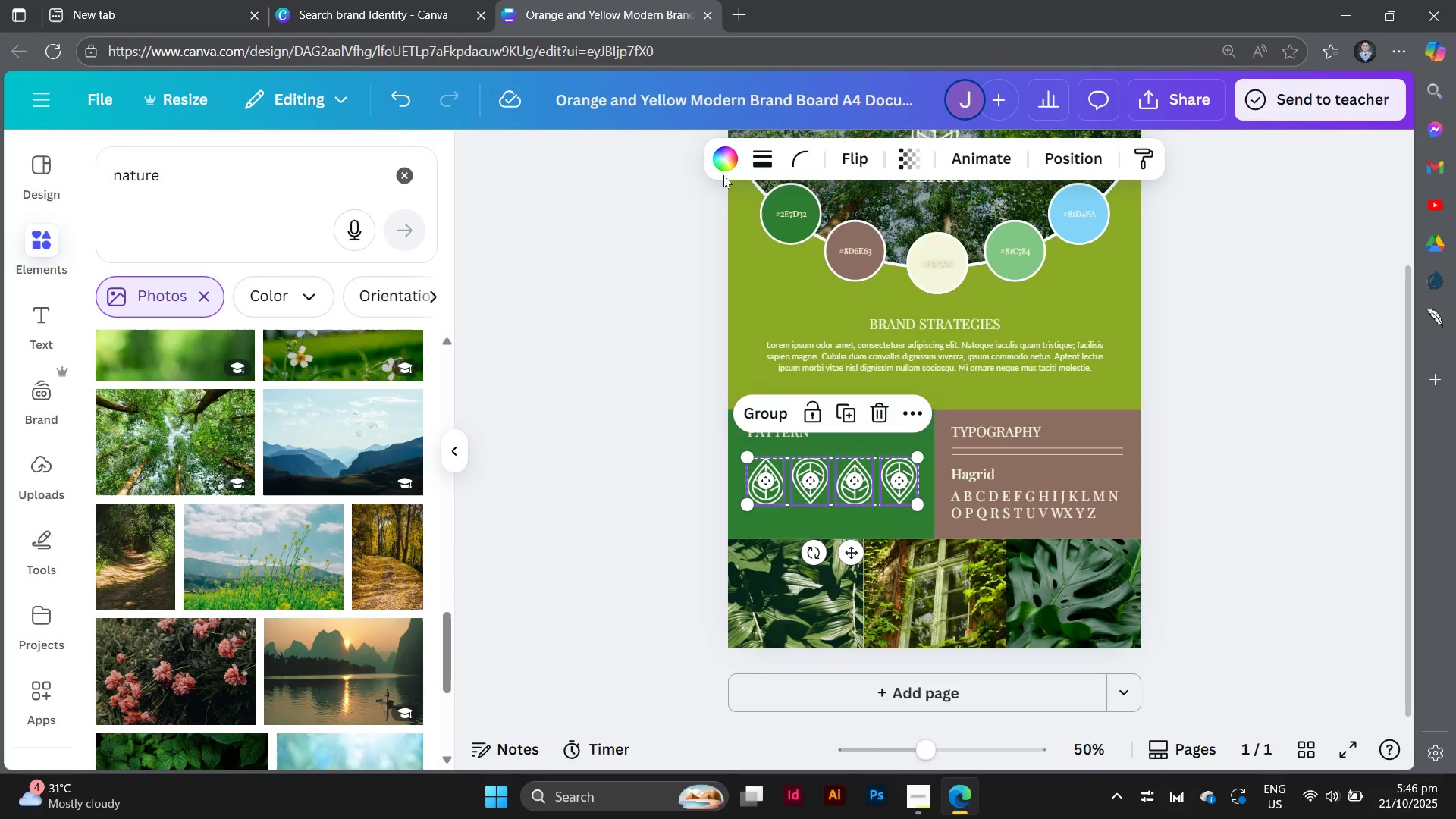 
left_click([722, 165])
 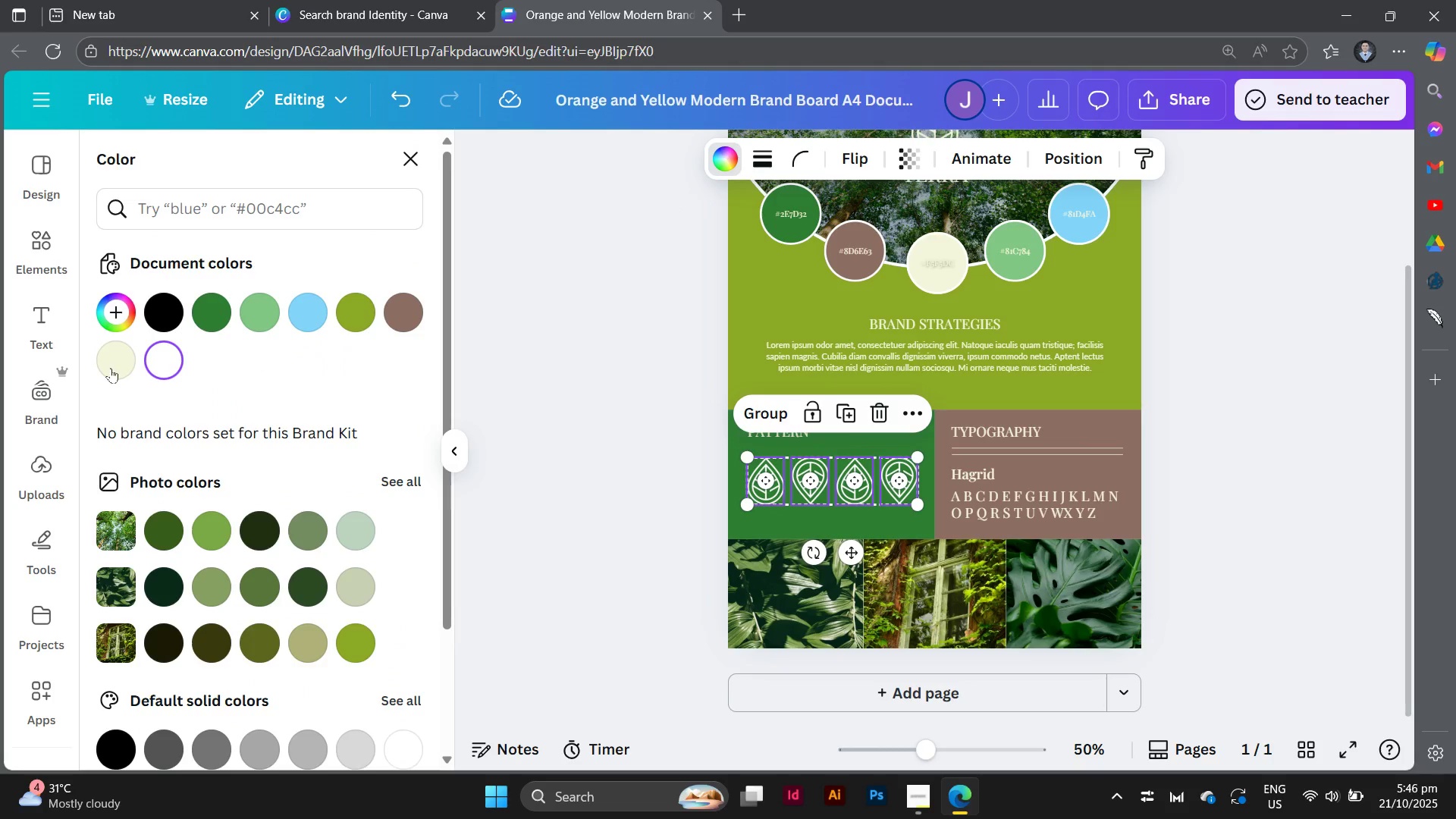 
left_click([111, 368])
 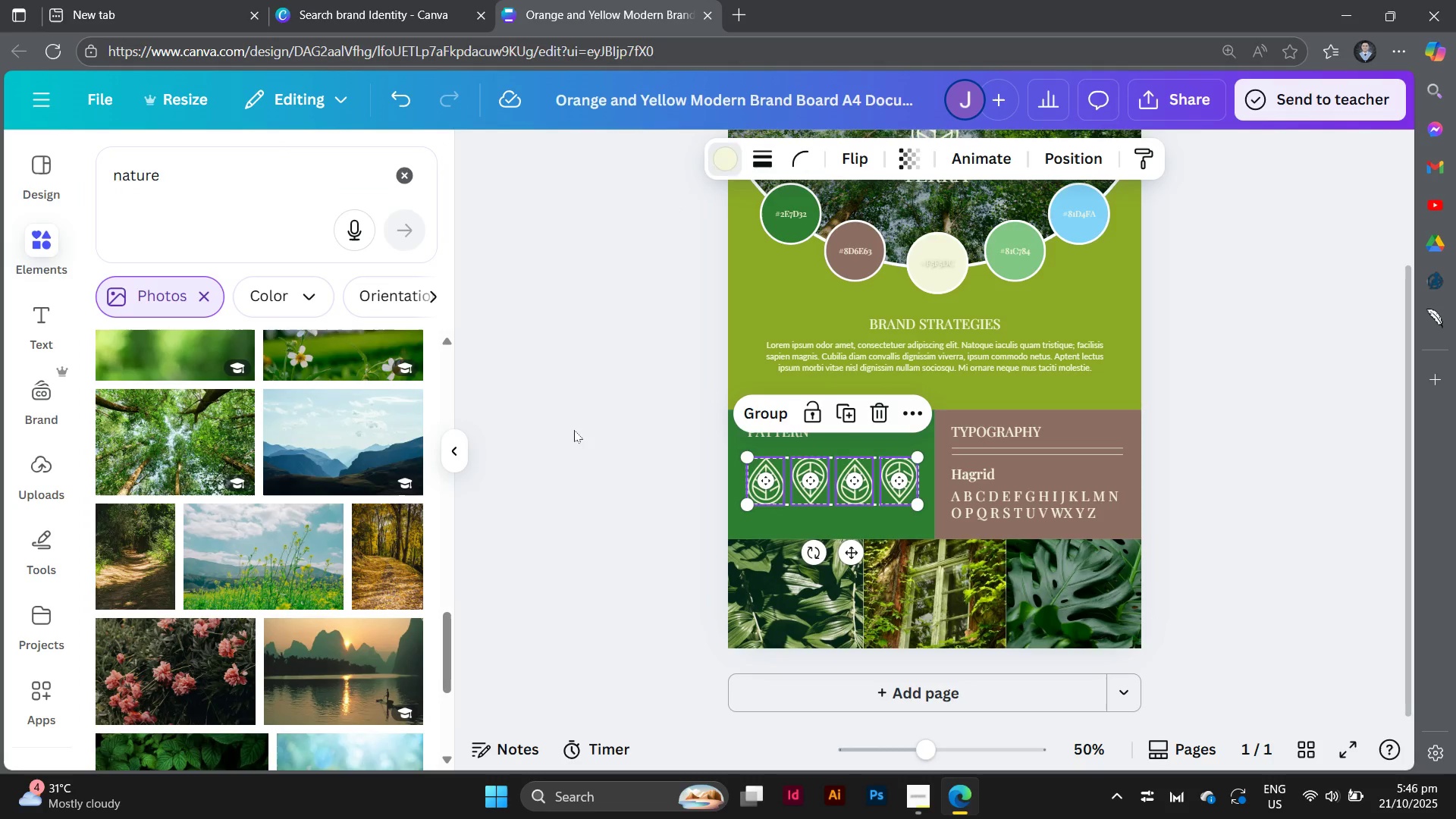 
double_click([574, 430])
 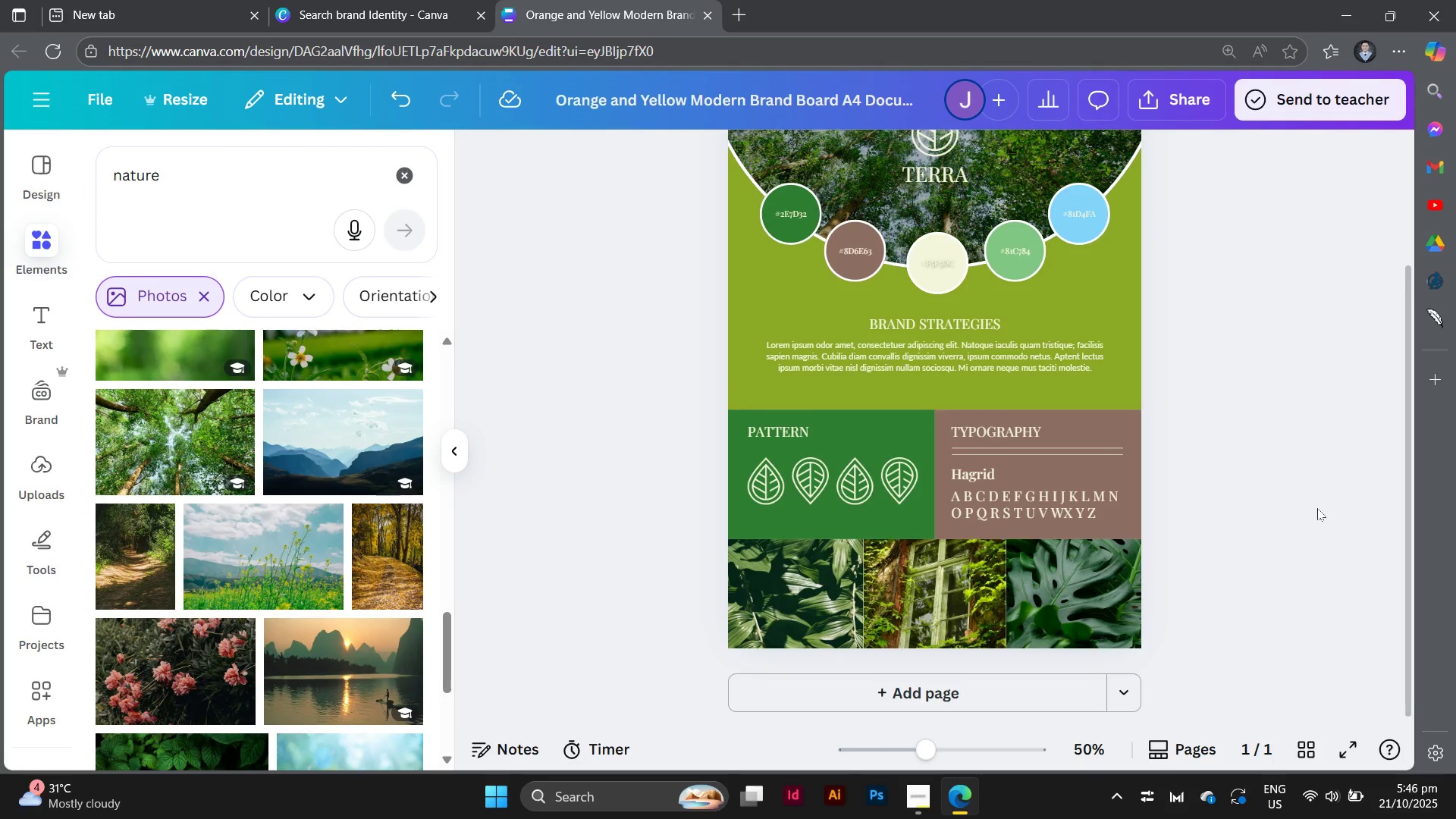 
scroll: coordinate [1317, 504], scroll_direction: up, amount: 2.0
 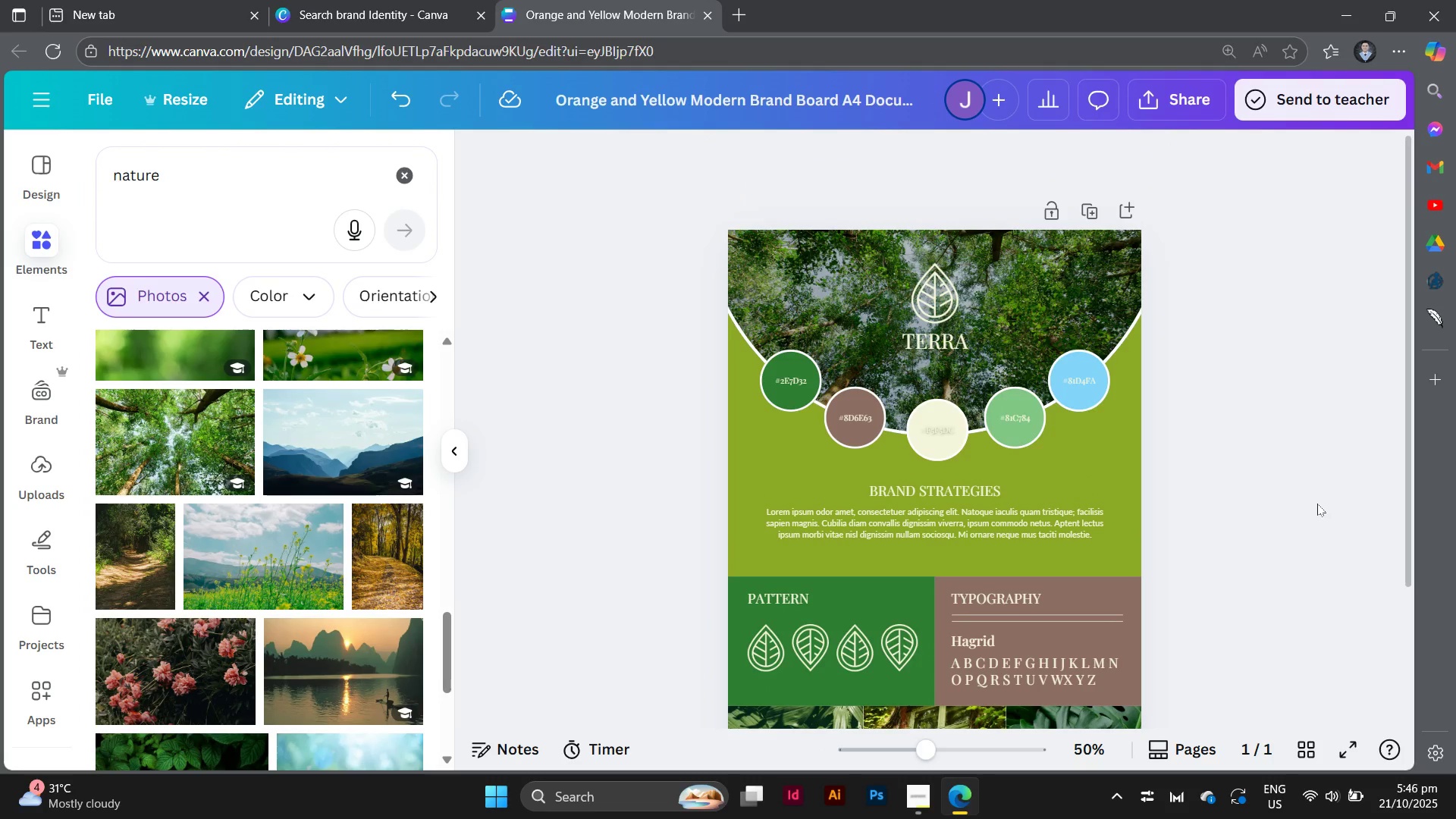 
scroll: coordinate [1317, 504], scroll_direction: down, amount: 1.0
 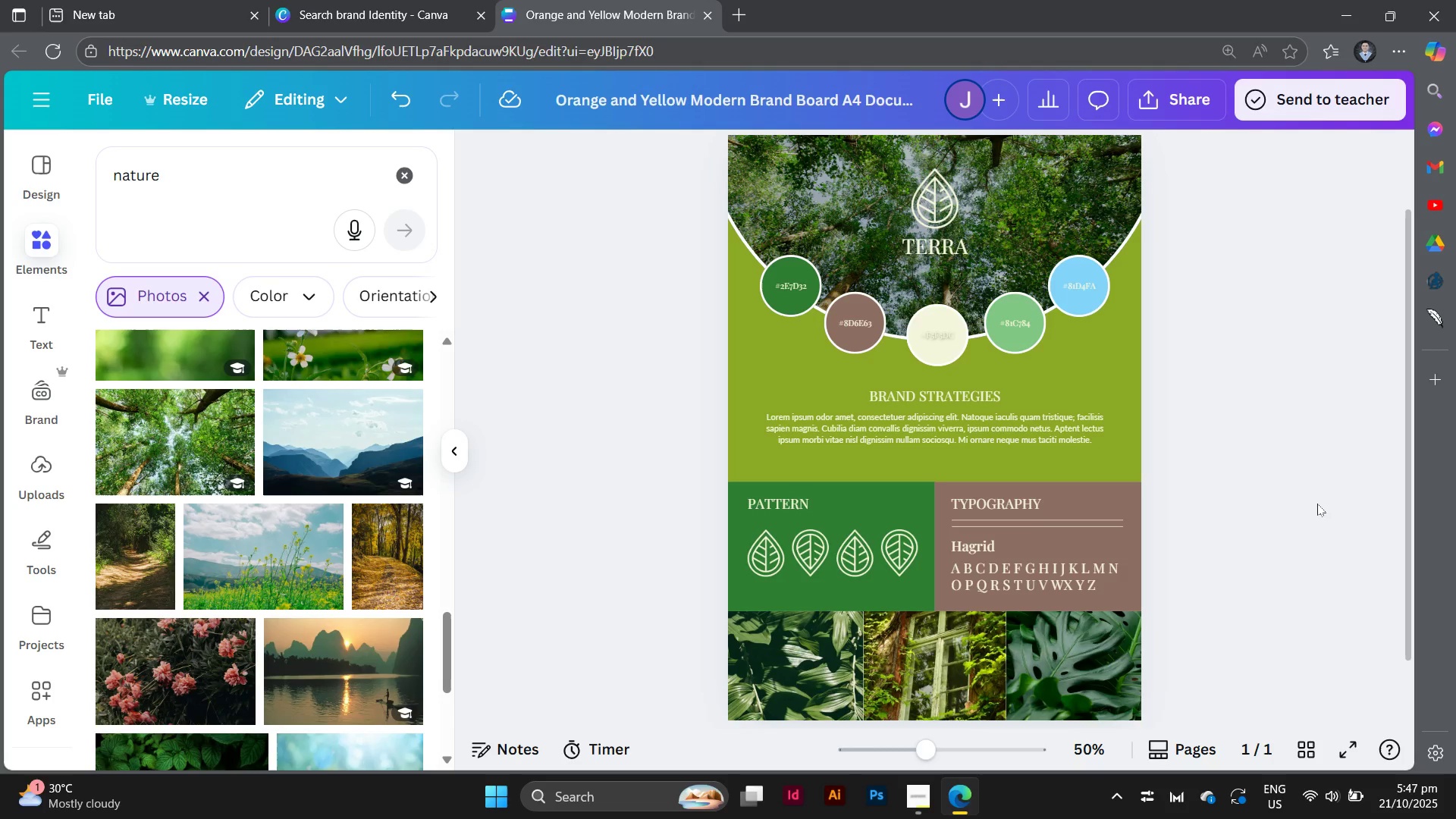 
wait(33.09)
 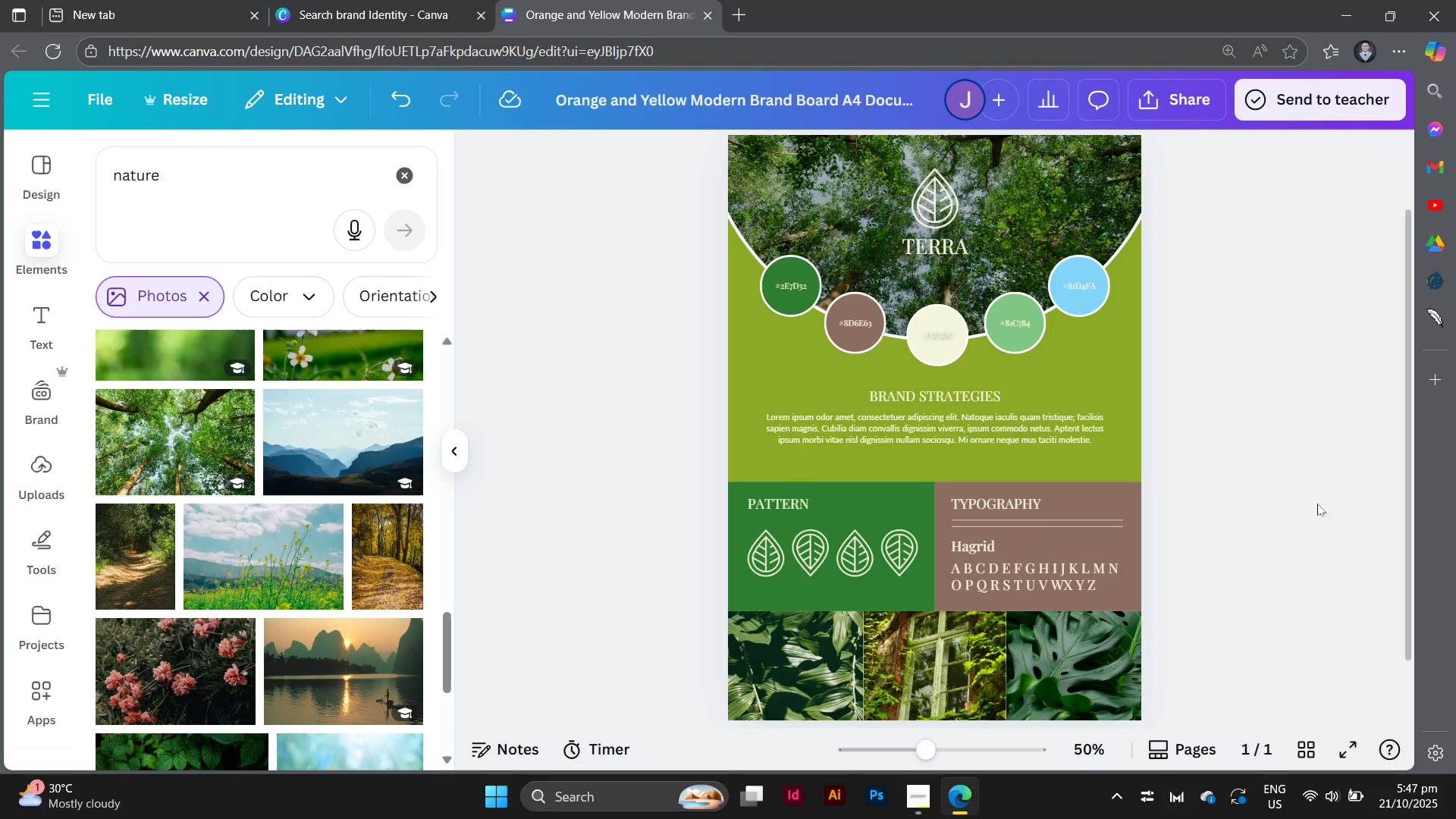 
left_click([1228, 454])
 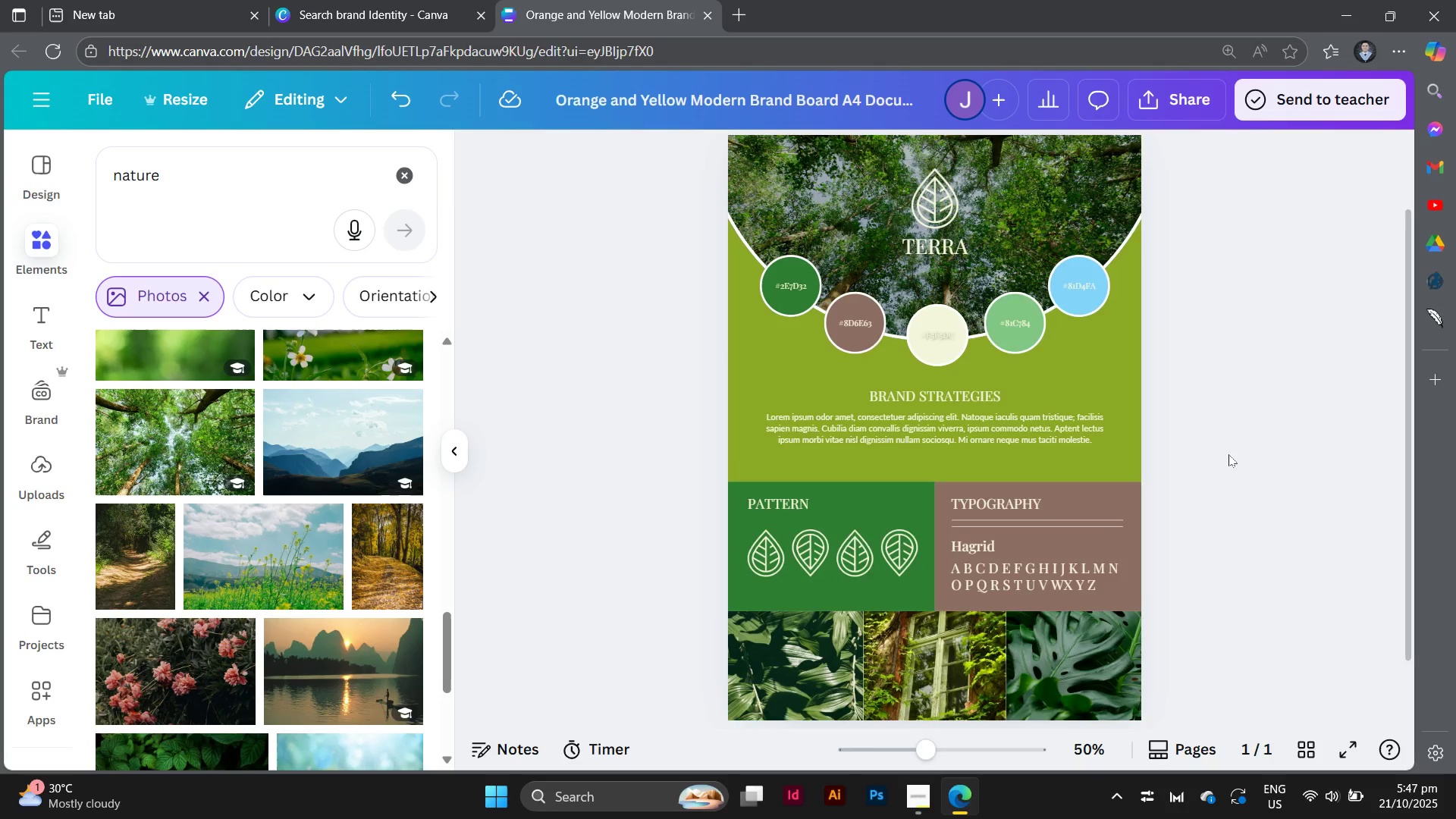 
scroll: coordinate [1228, 454], scroll_direction: down, amount: 3.0
 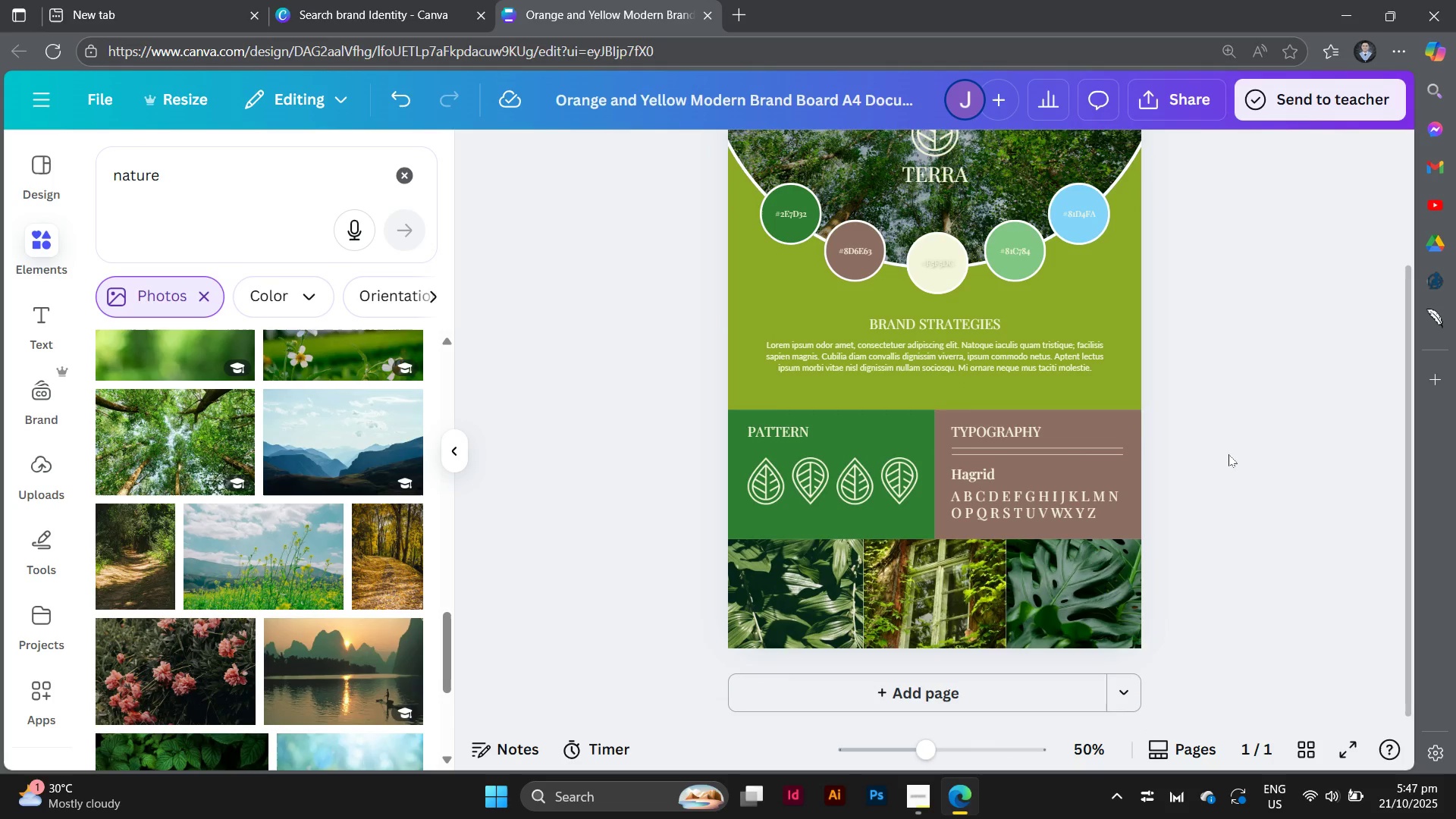 
wait(18.82)
 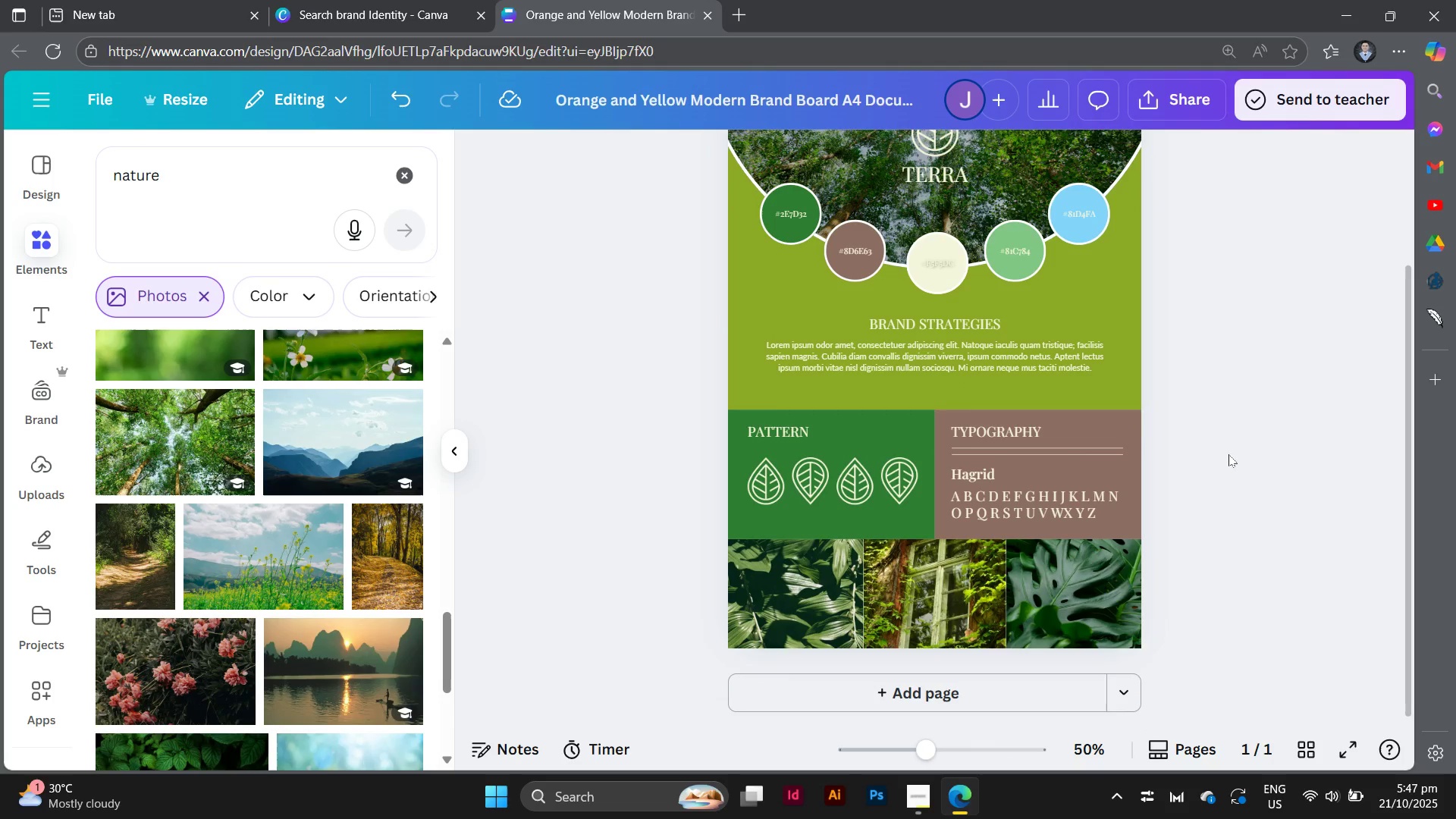 
scroll: coordinate [1255, 383], scroll_direction: up, amount: 2.0
 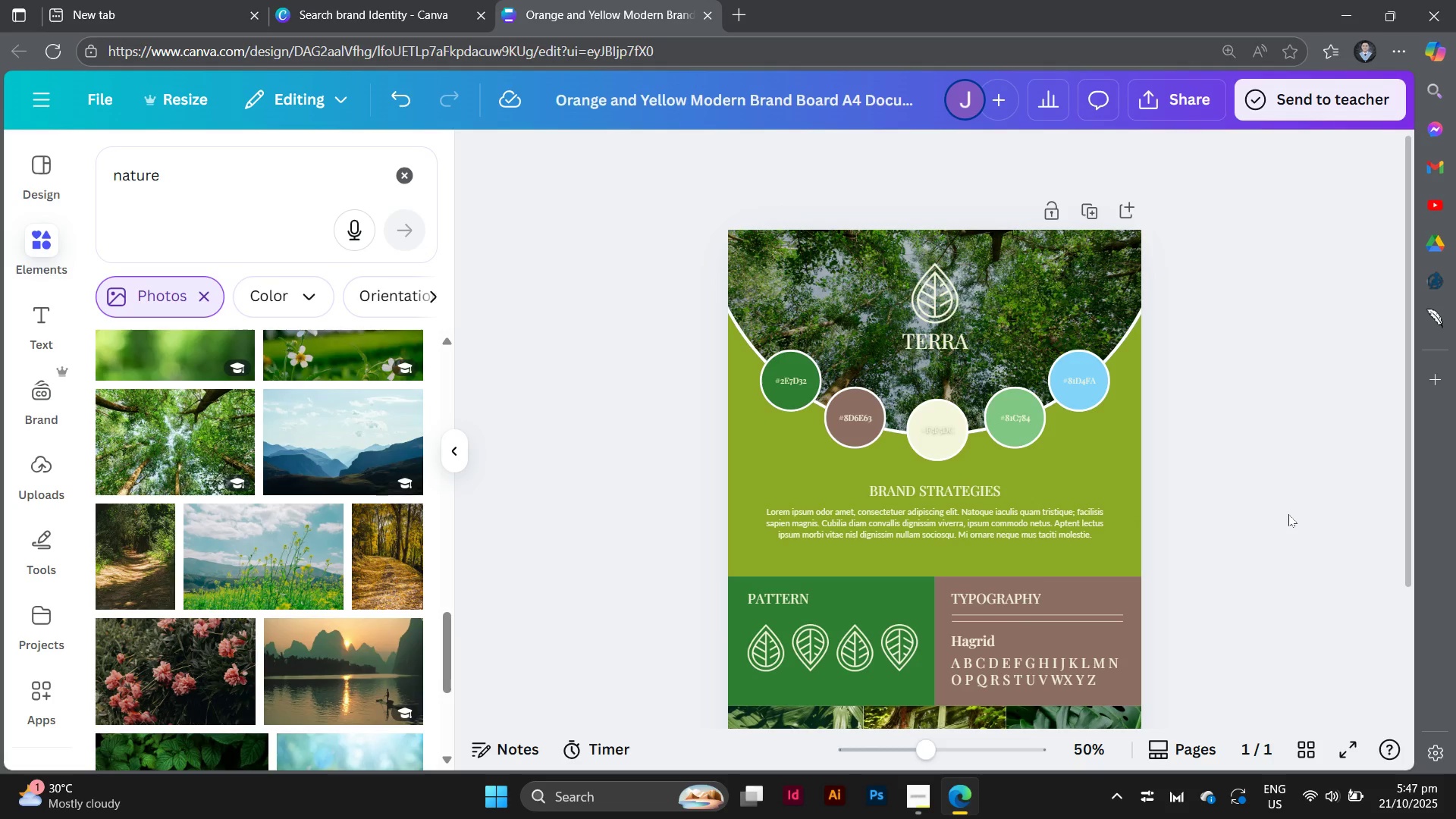 
wait(16.06)
 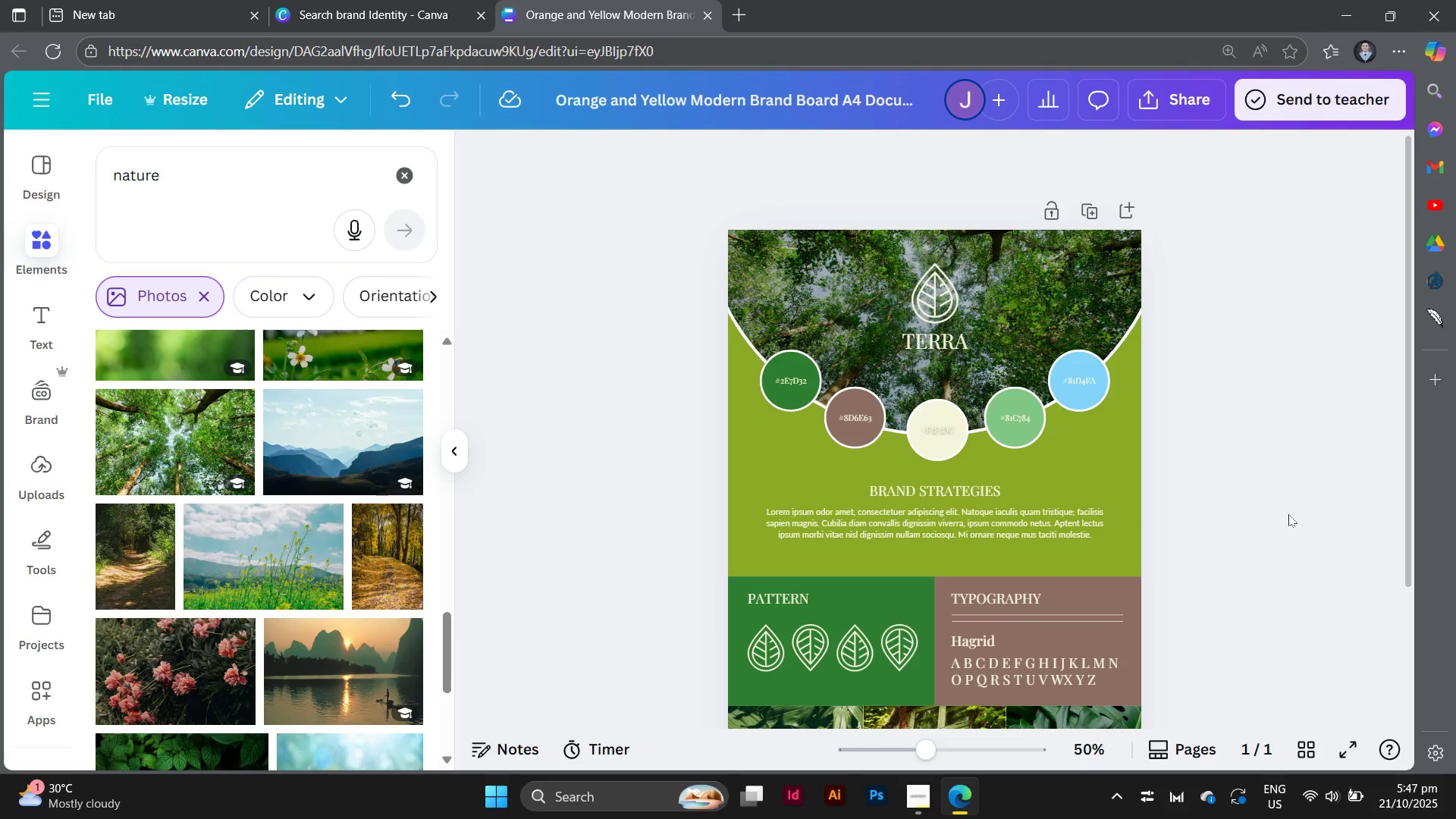 
scroll: coordinate [1288, 514], scroll_direction: down, amount: 3.0
 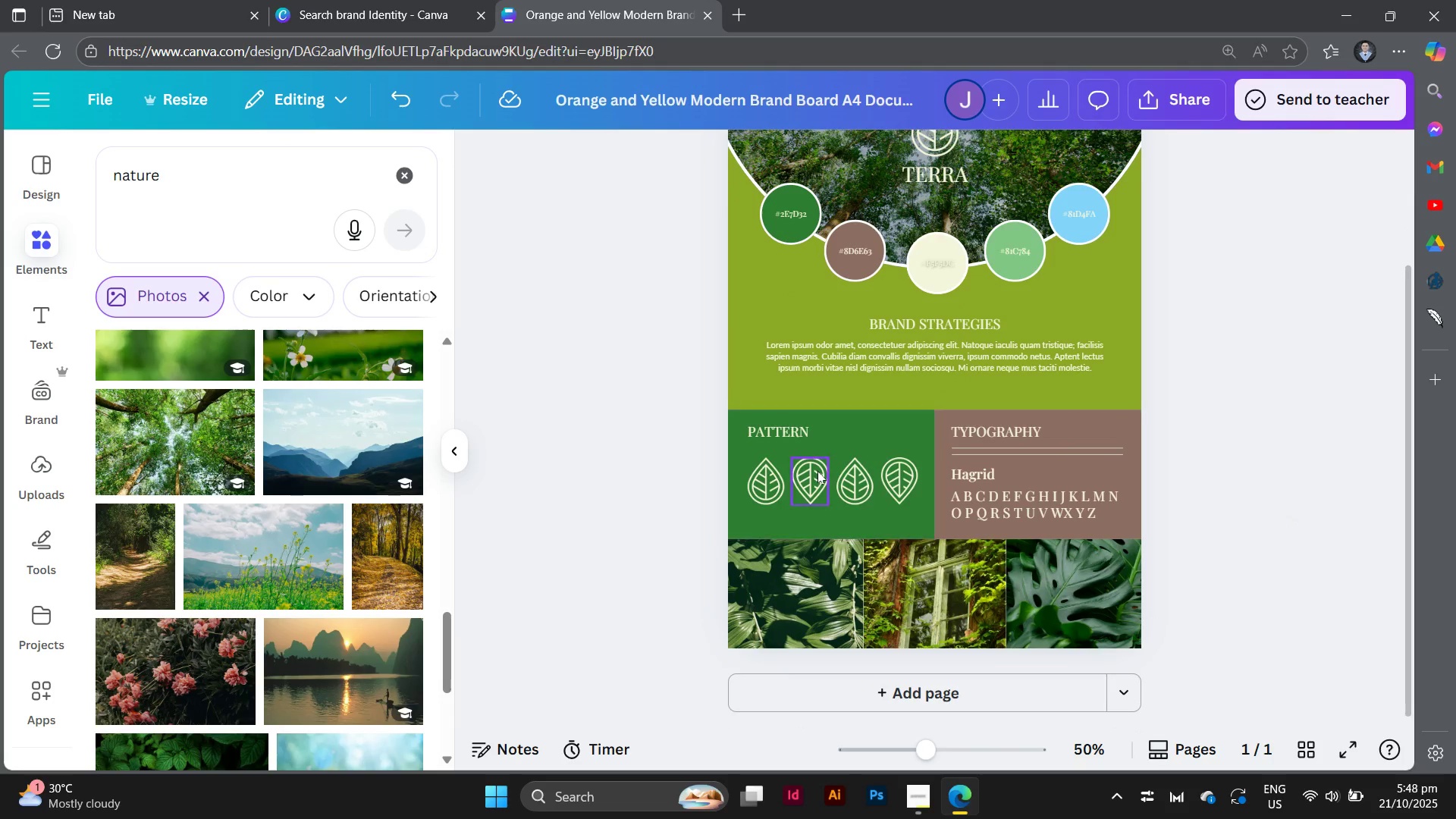 
left_click([817, 471])
 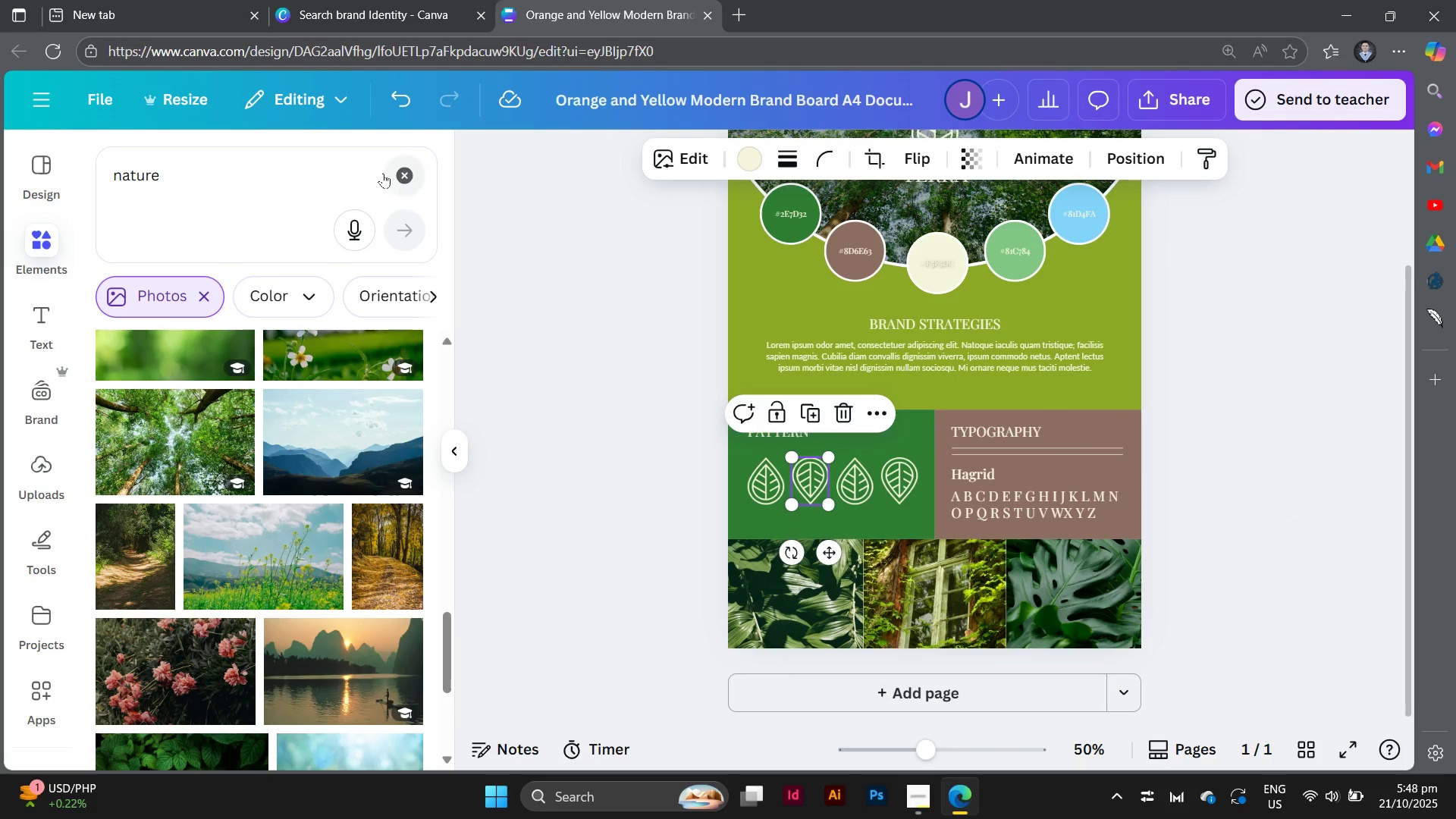 
left_click([403, 180])
 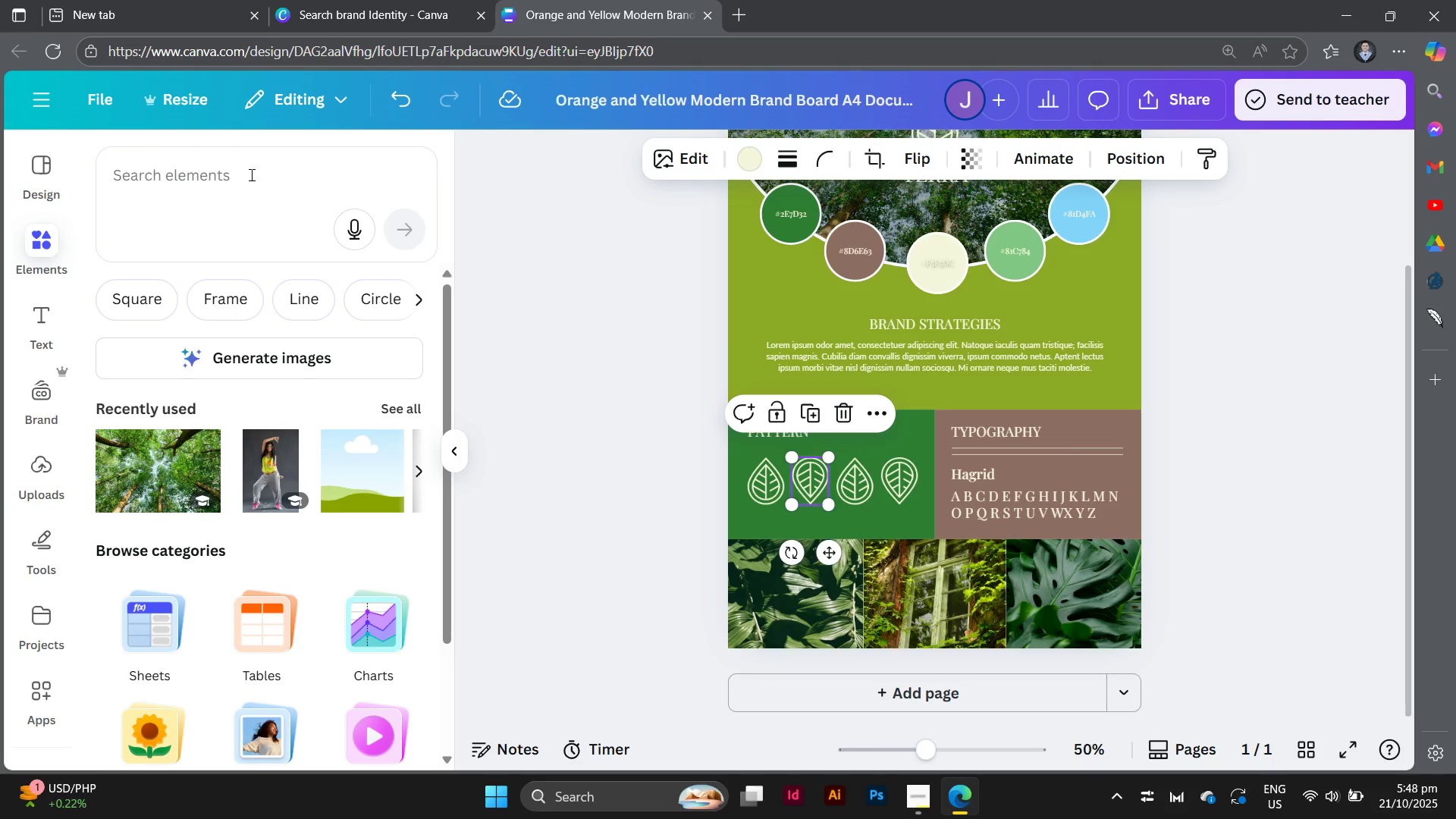 
left_click([250, 174])
 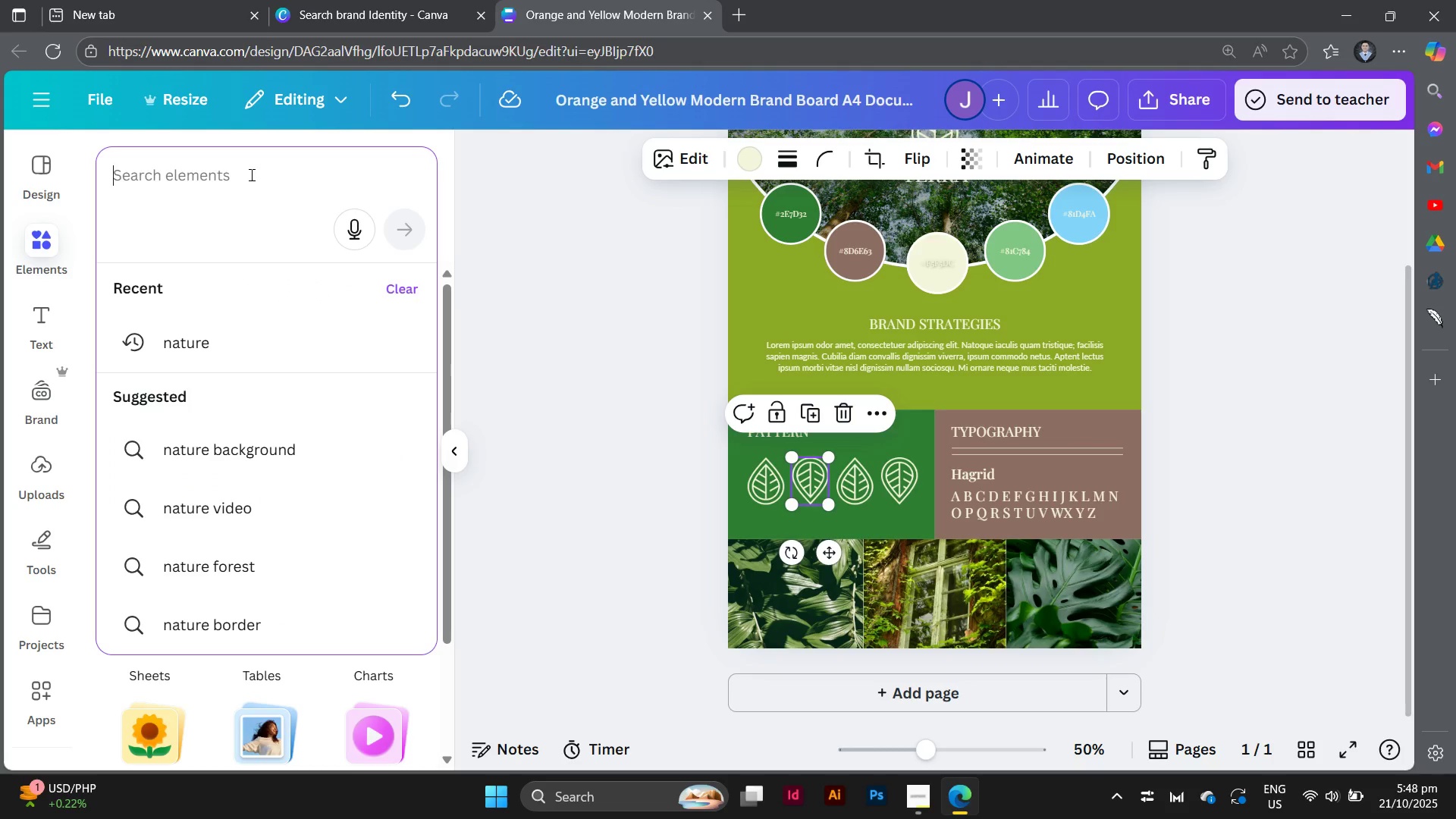 
type(globe )
 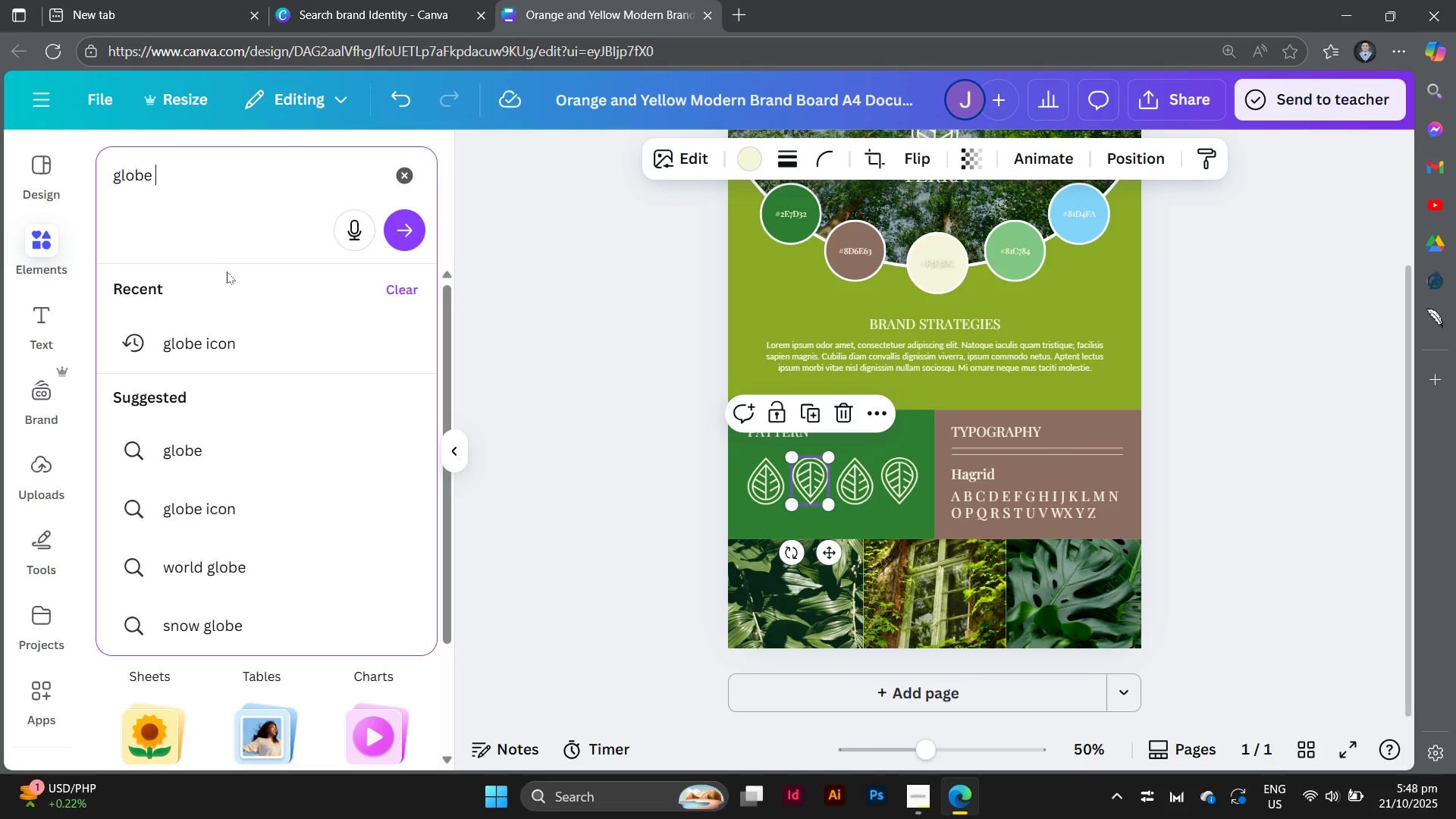 
left_click([210, 357])
 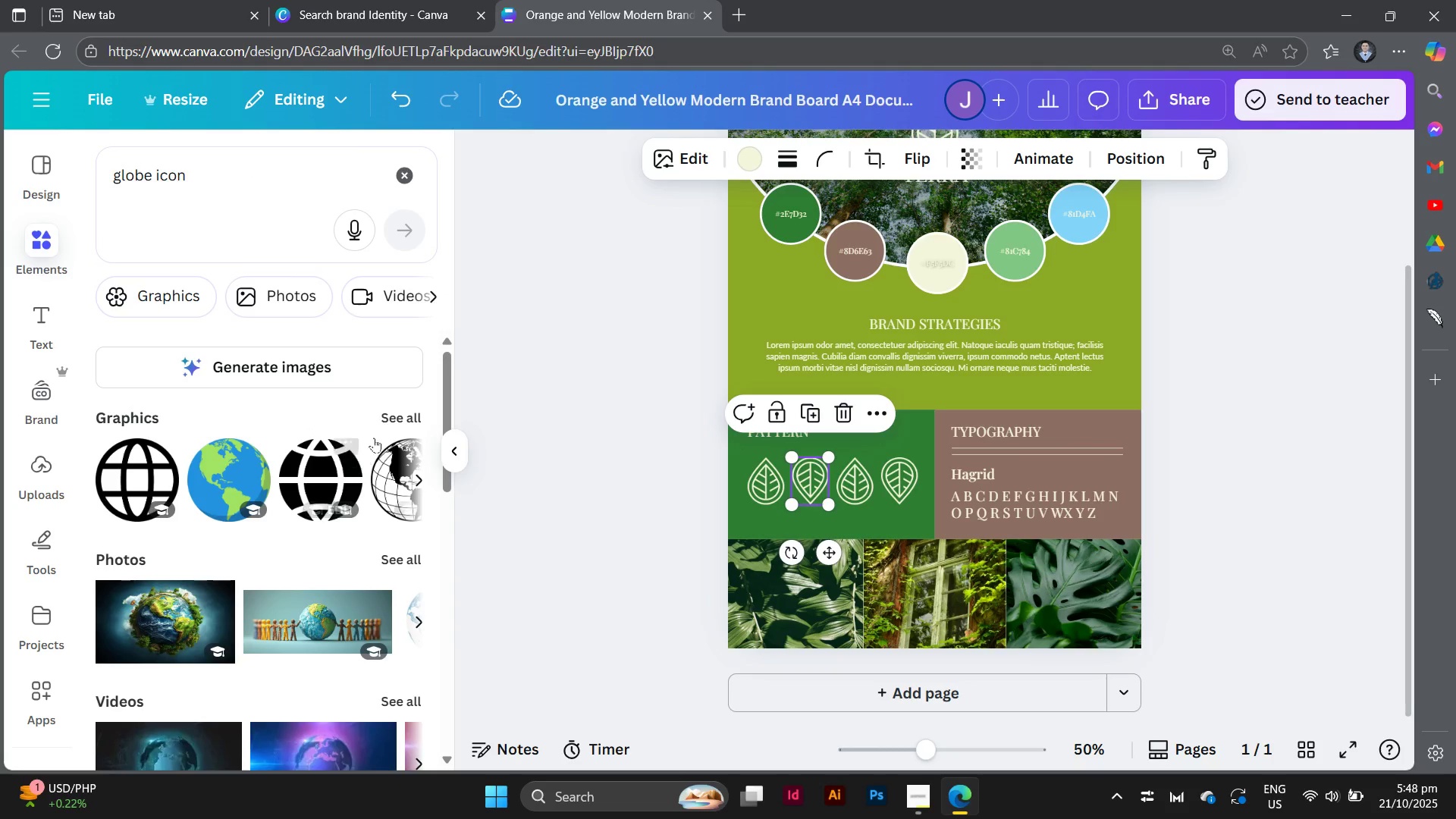 
left_click([398, 408])
 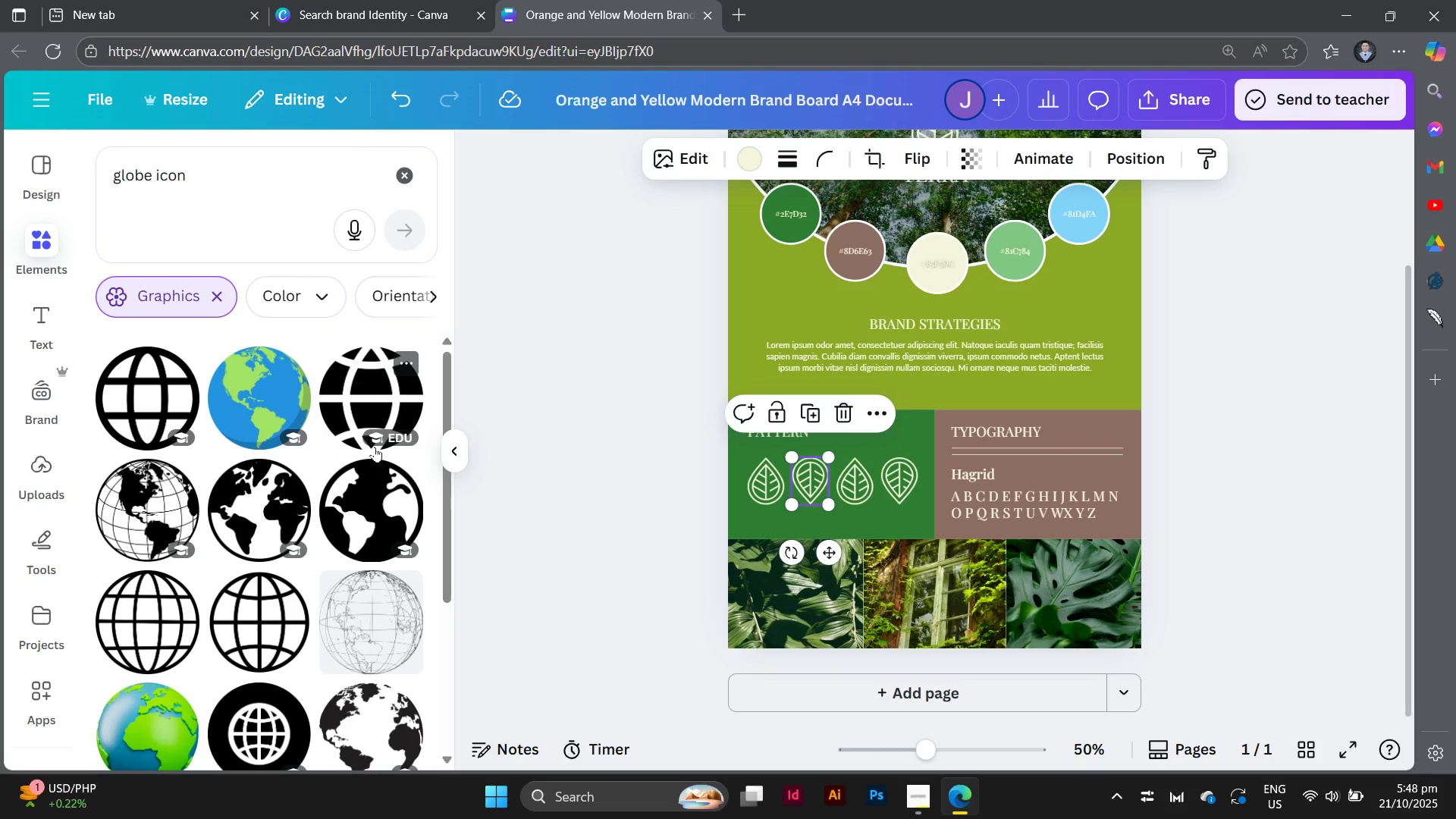 
scroll: coordinate [375, 447], scroll_direction: down, amount: 1.0
 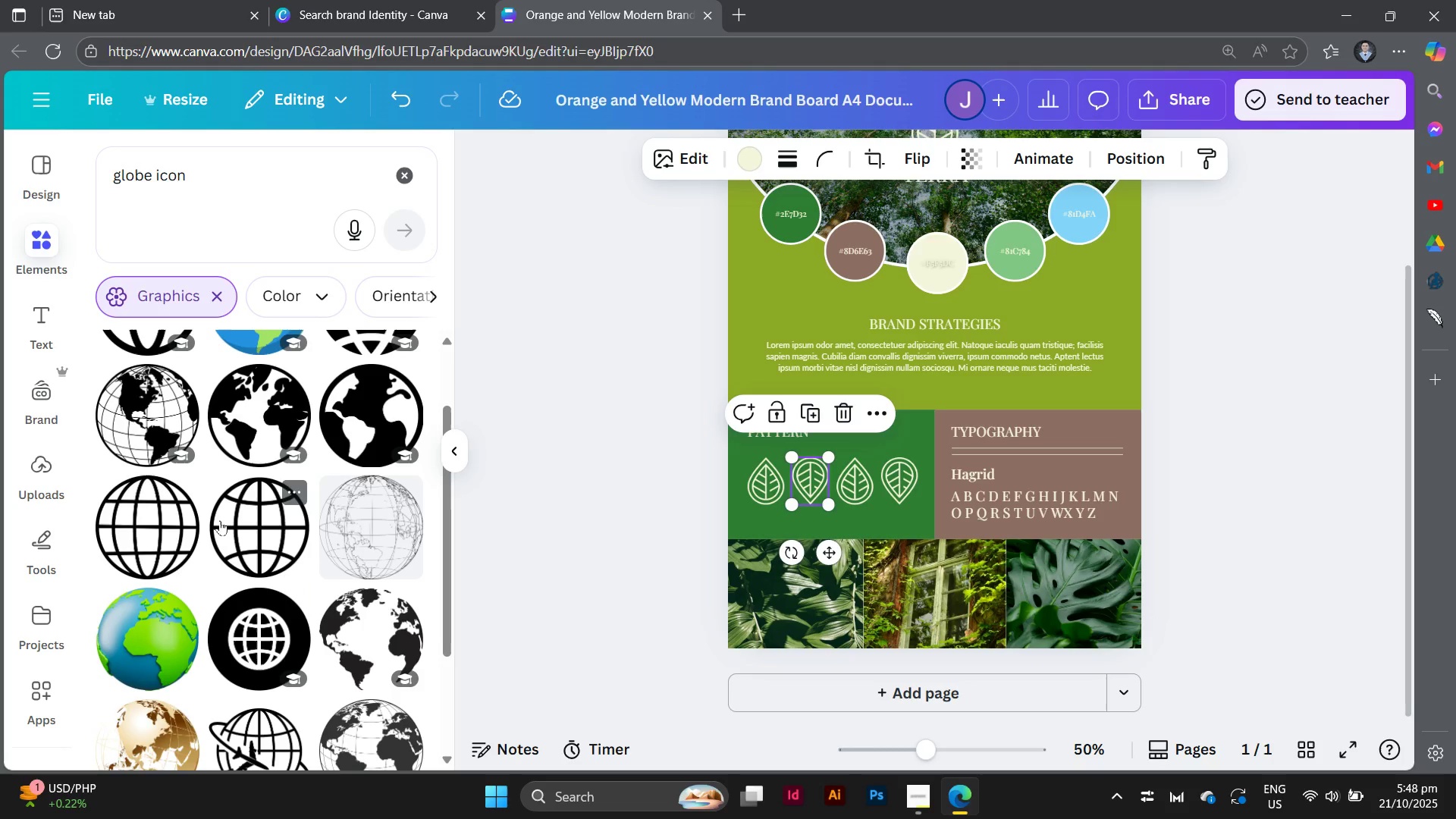 
scroll: coordinate [220, 520], scroll_direction: up, amount: 1.0
 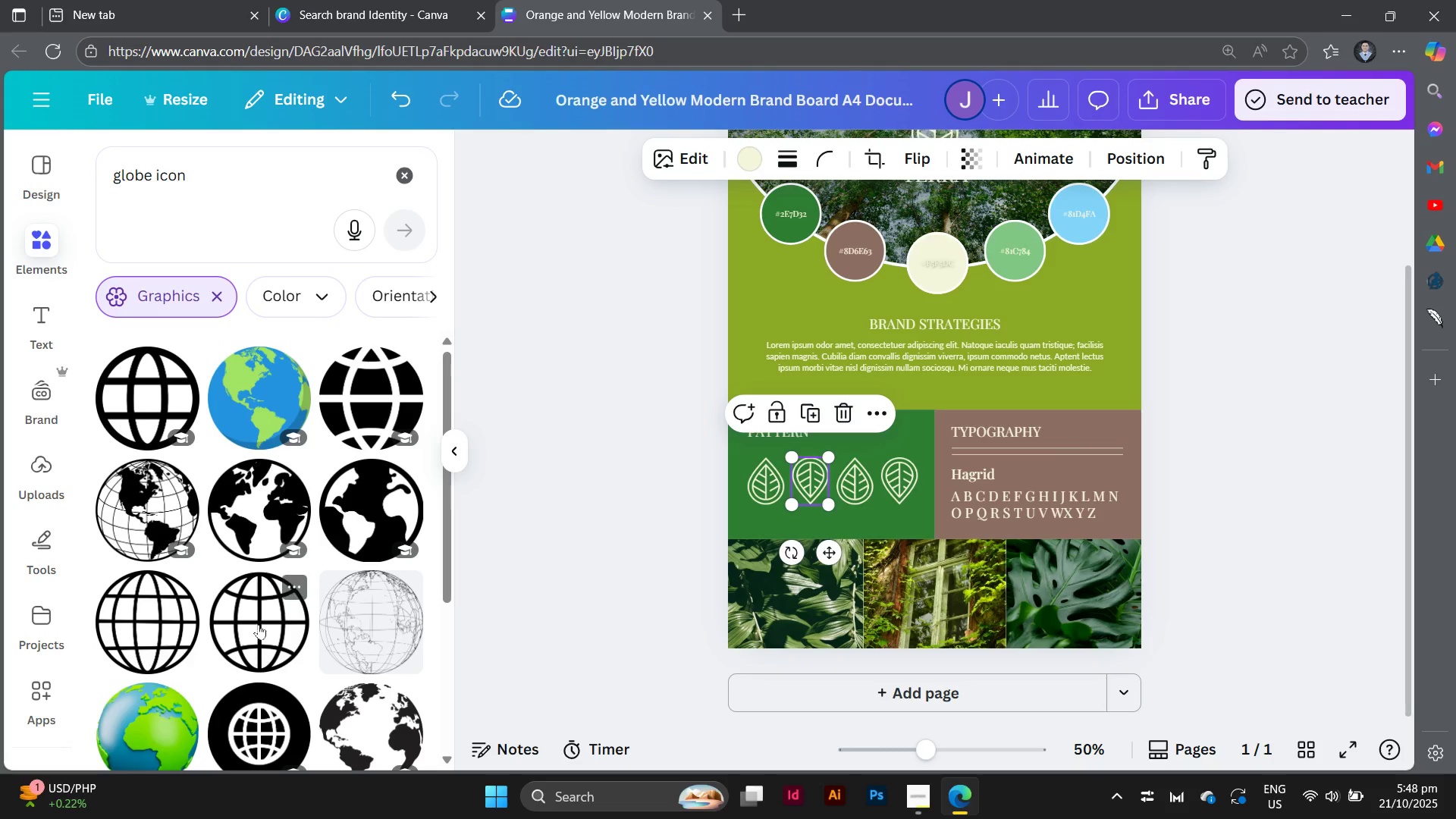 
left_click([262, 626])
 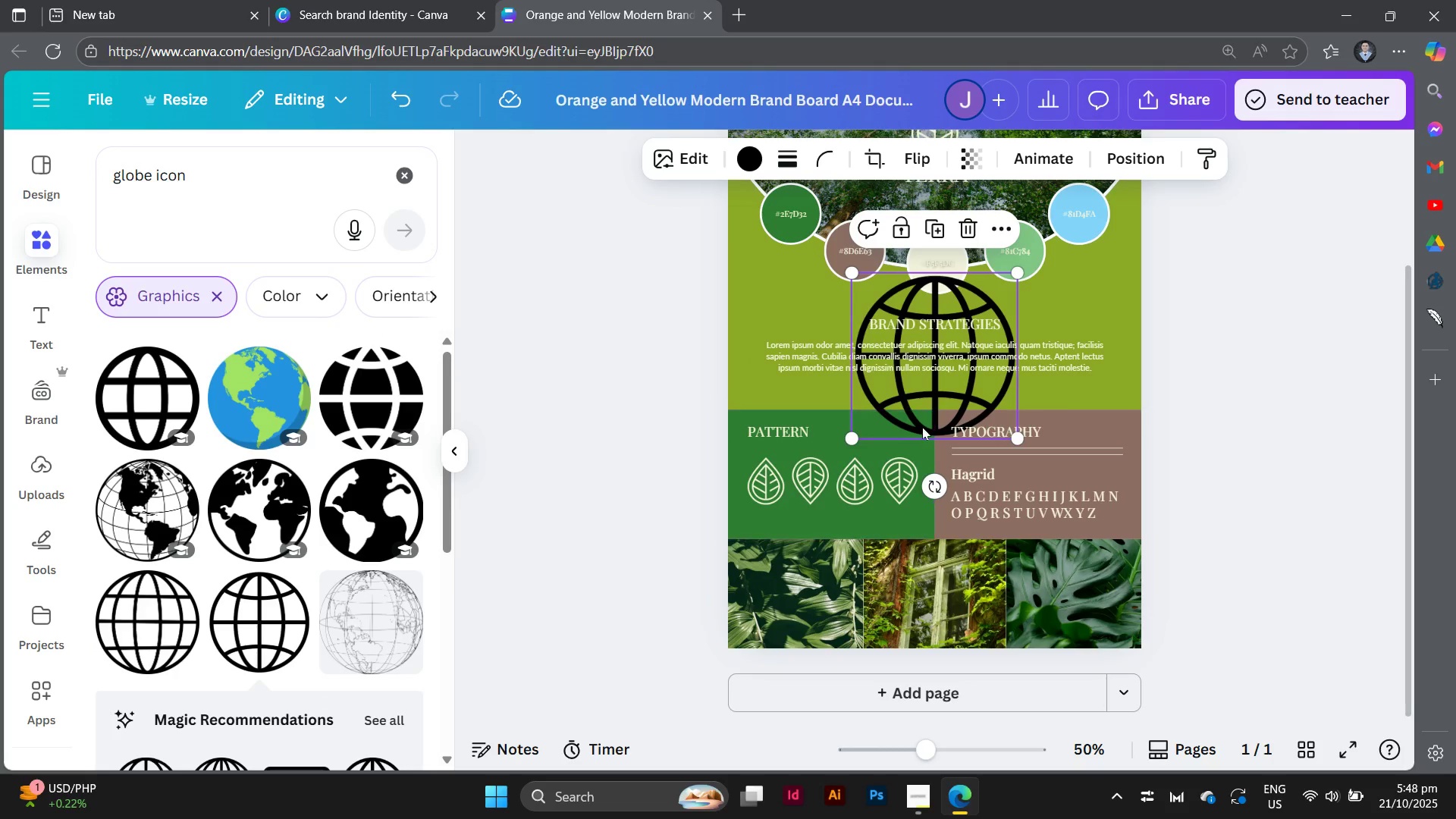 
left_click_drag(start_coordinate=[920, 411], to_coordinate=[852, 595])
 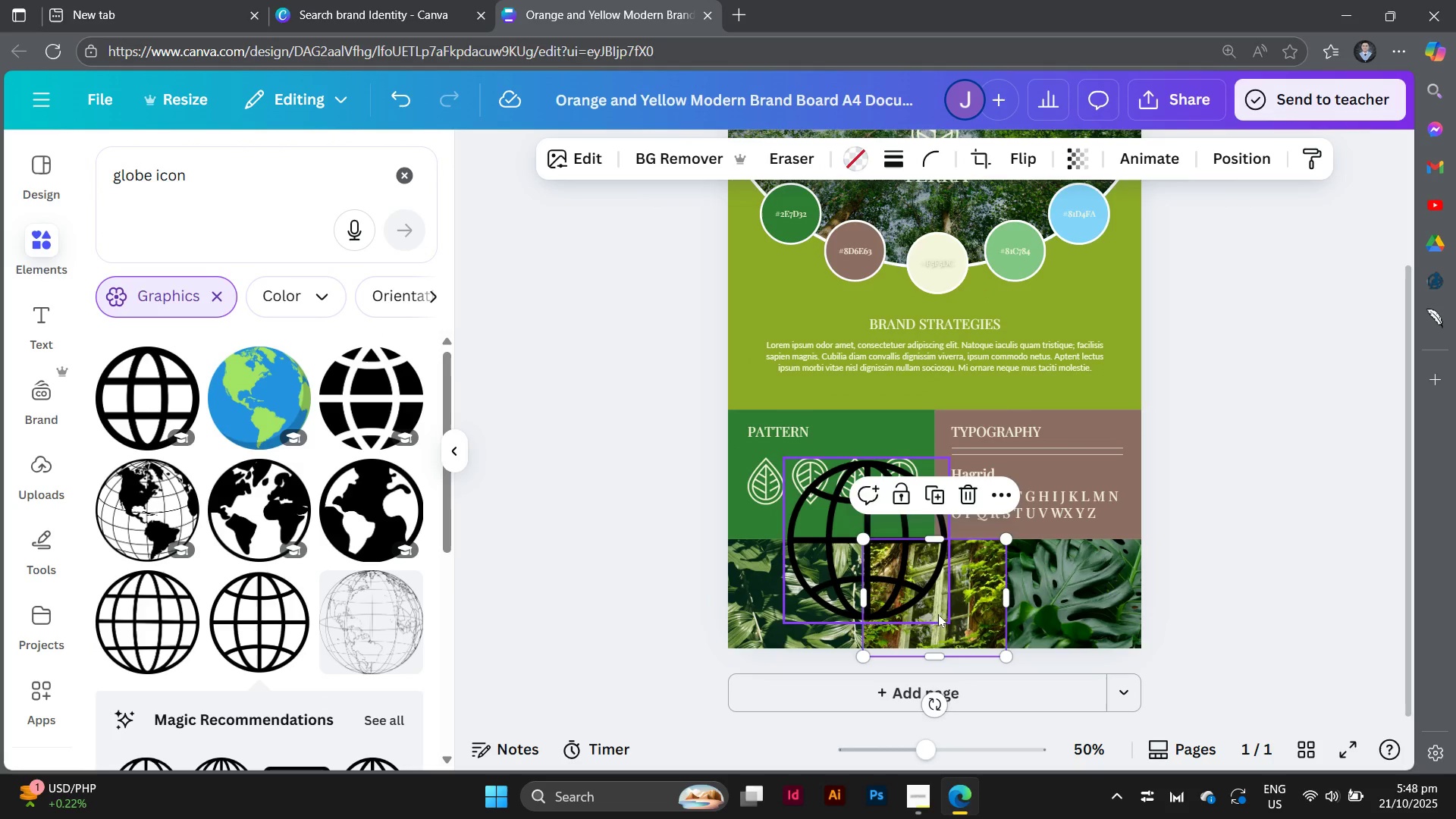 
left_click([819, 519])
 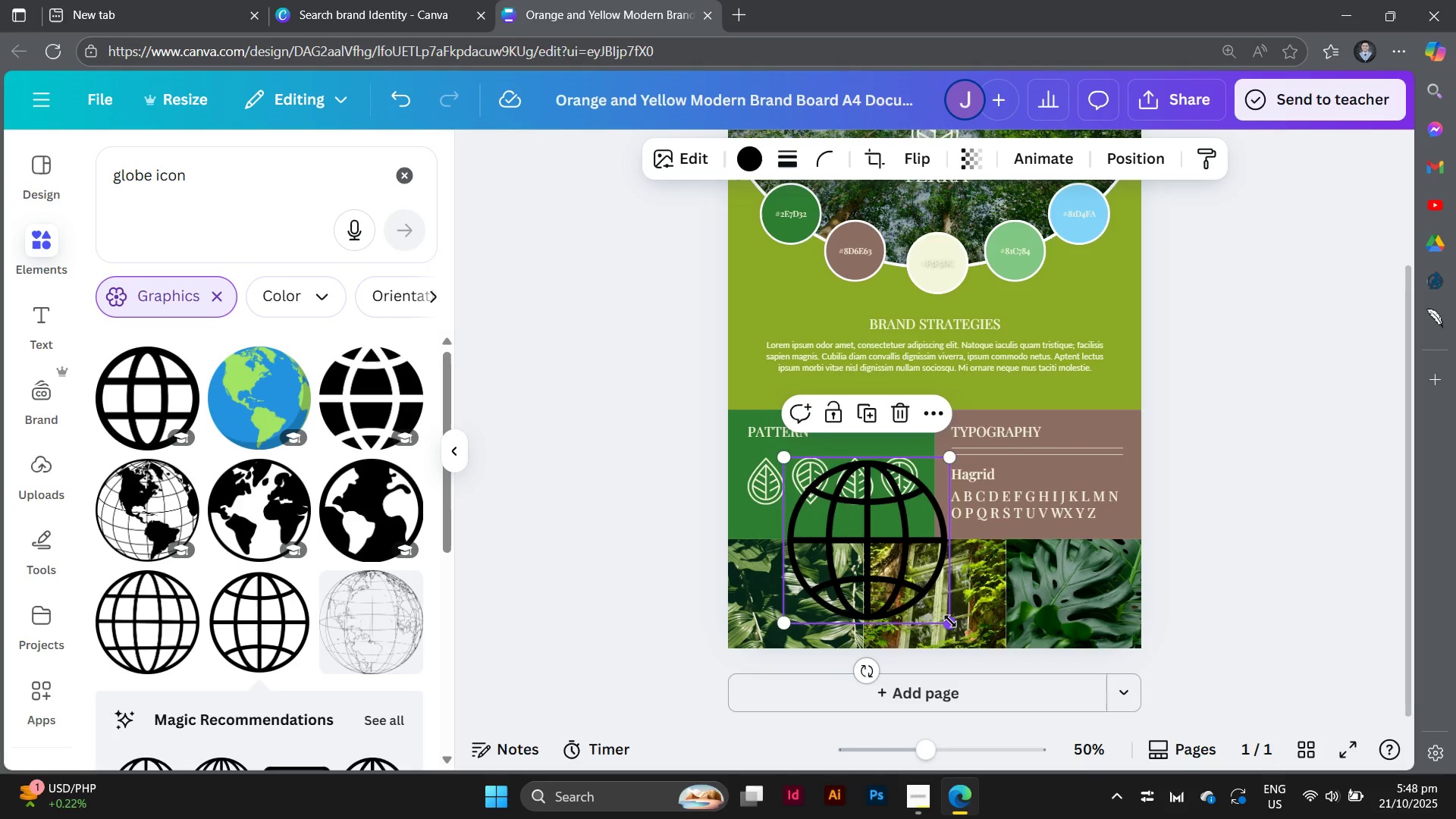 
left_click_drag(start_coordinate=[950, 621], to_coordinate=[841, 495])
 